 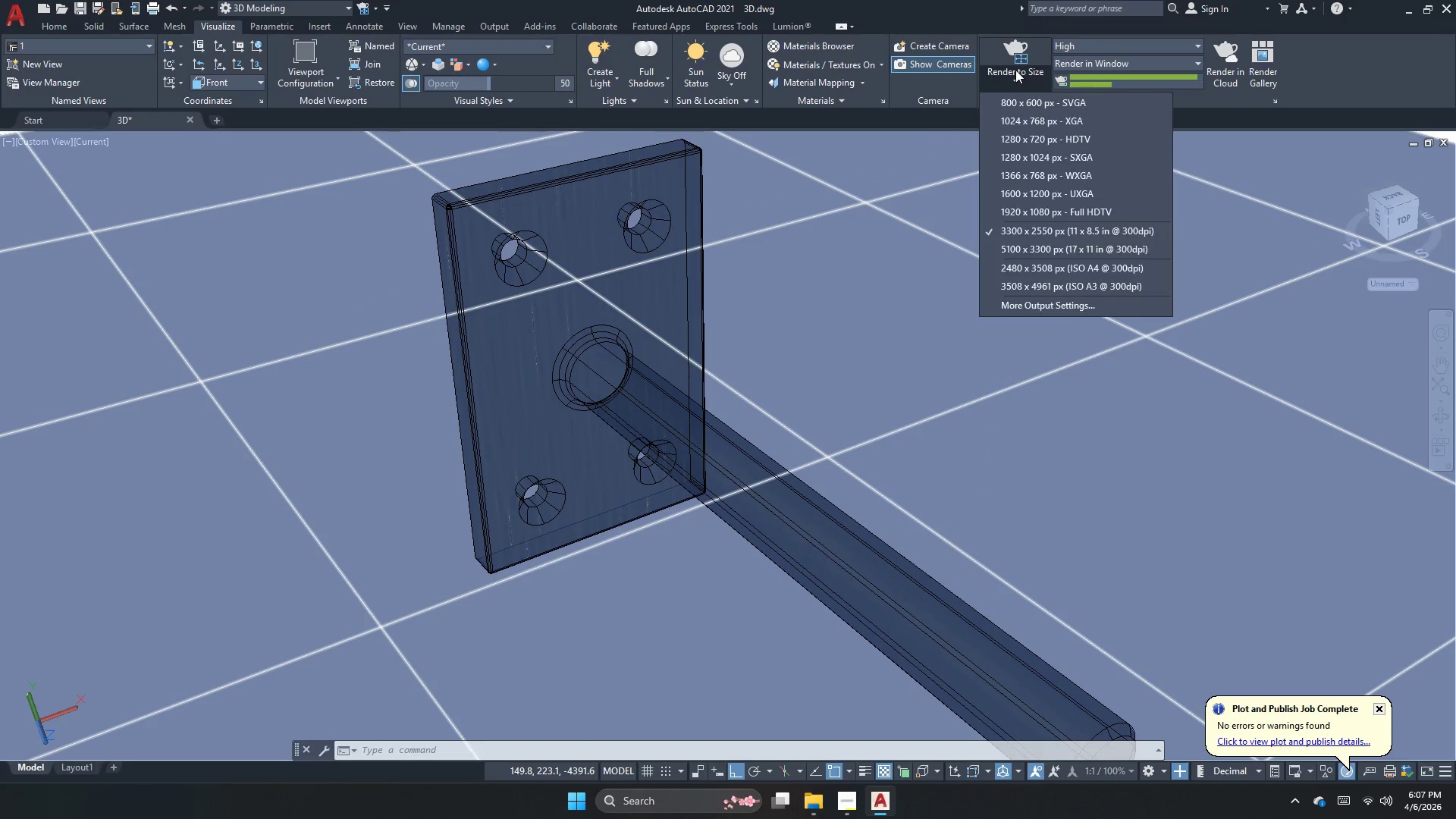 
left_click([685, 304])
 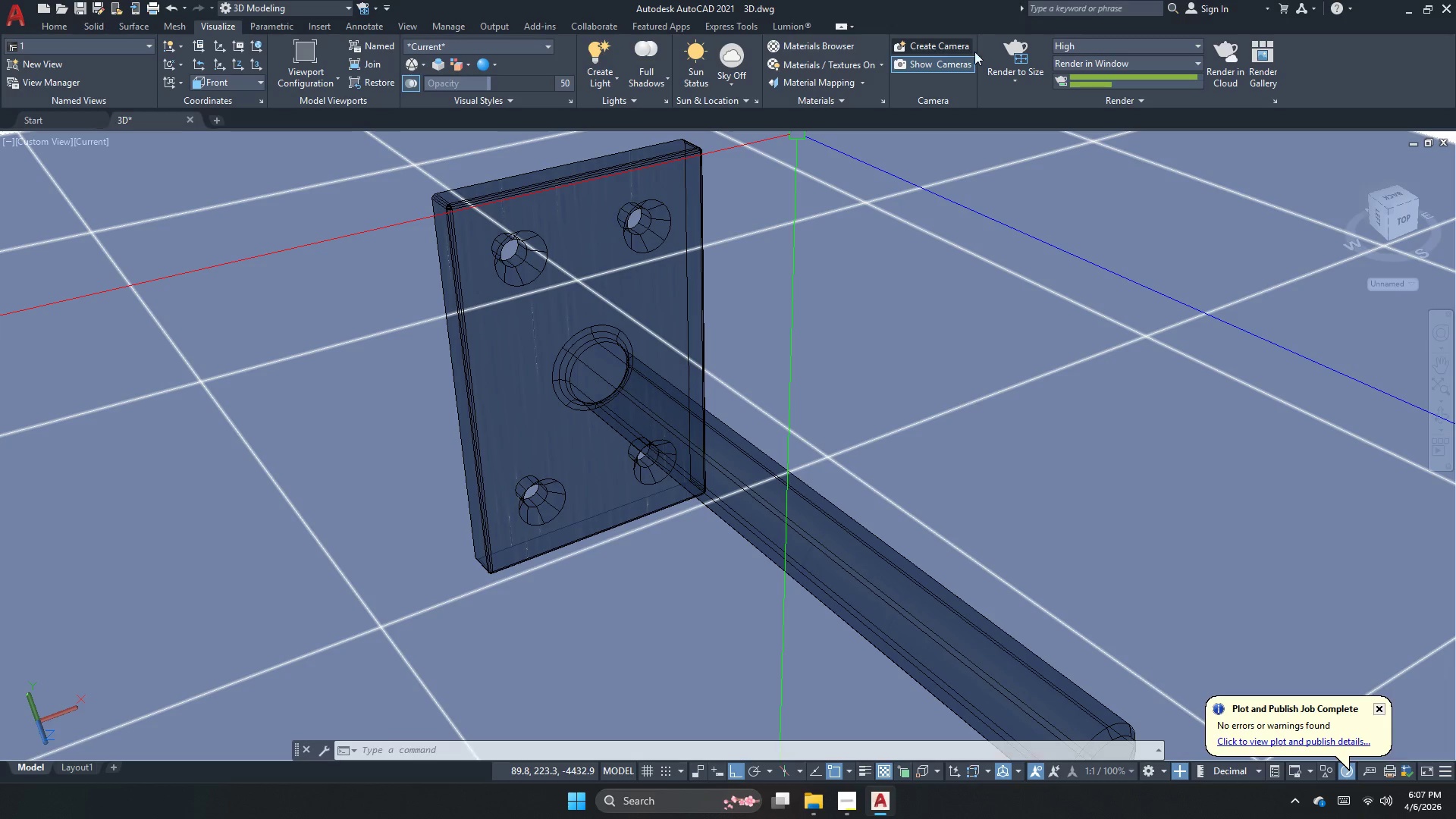 
left_click([1028, 52])
 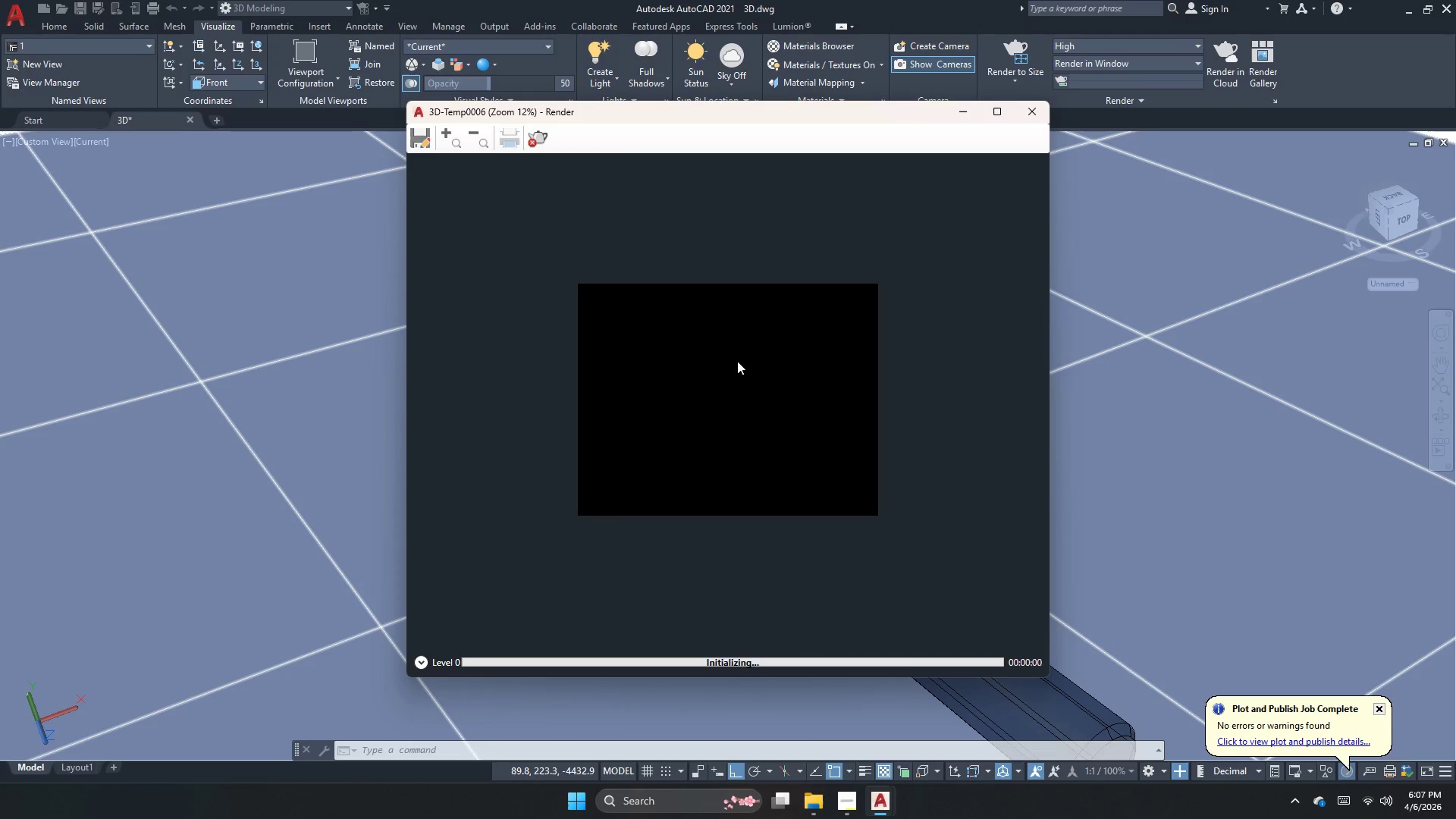 
scroll: coordinate [723, 394], scroll_direction: up, amount: 2.0
 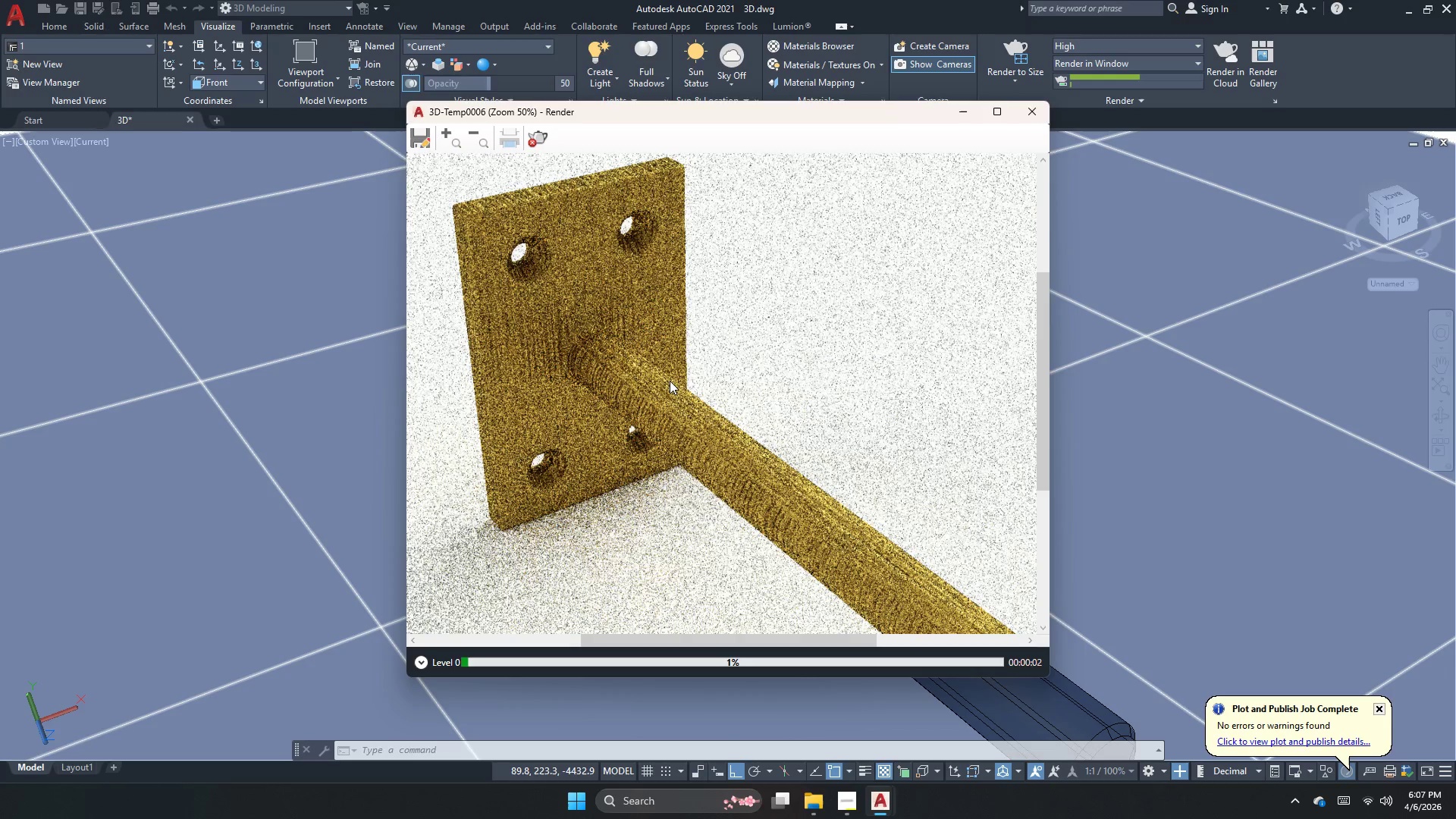 
scroll: coordinate [649, 375], scroll_direction: none, amount: 0.0
 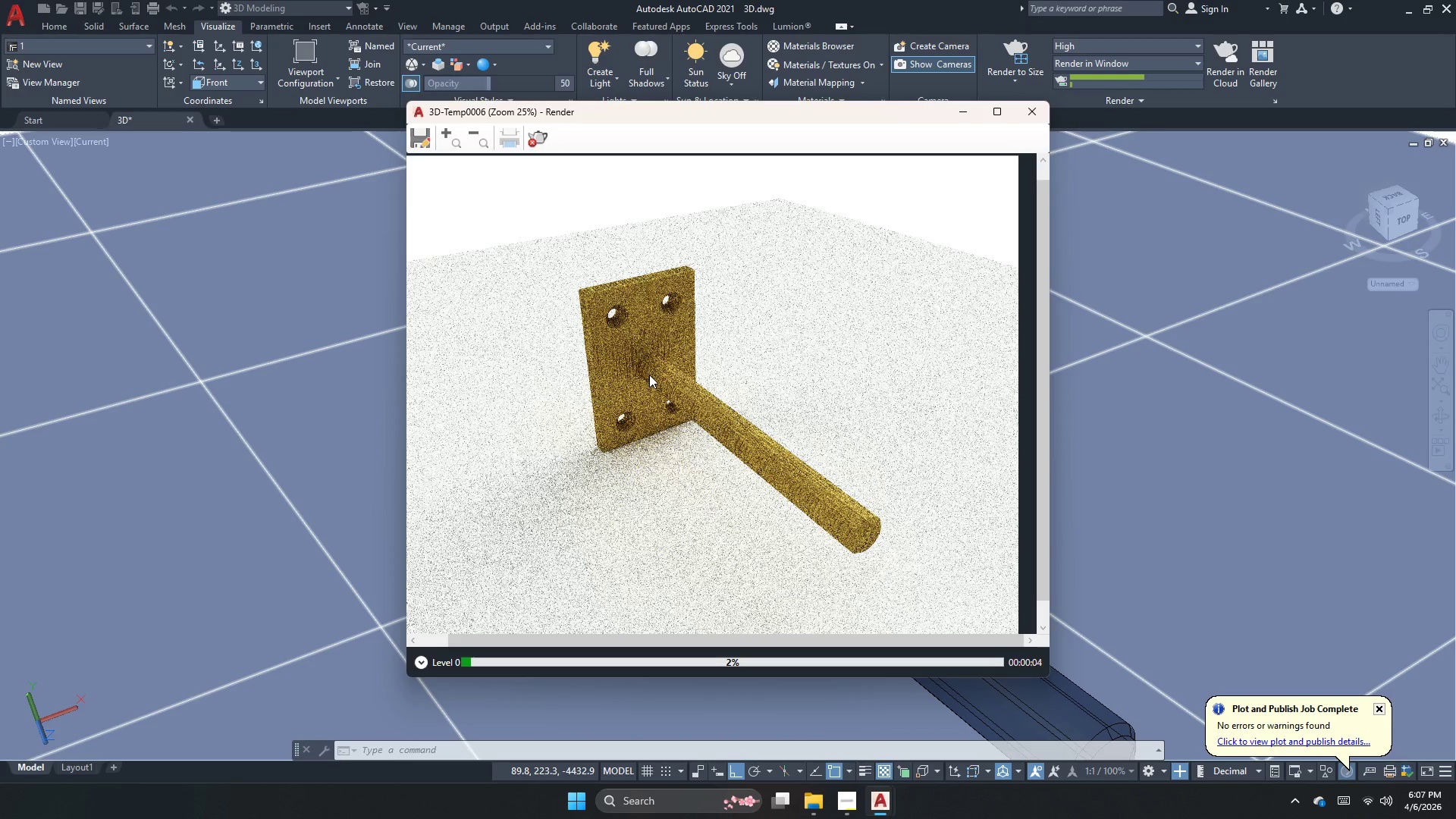 
scroll: coordinate [649, 375], scroll_direction: up, amount: 2.0
 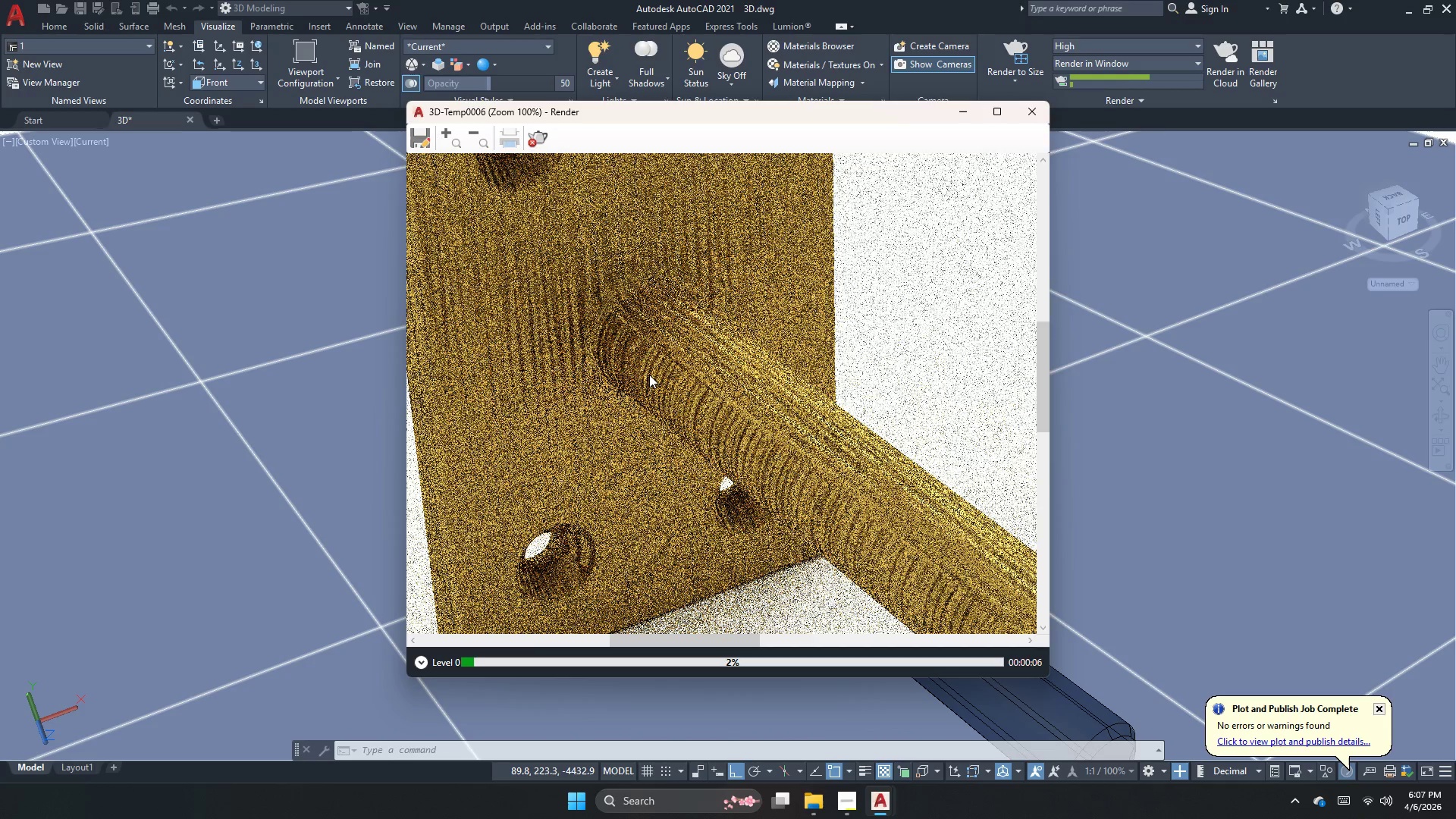 
scroll: coordinate [649, 375], scroll_direction: none, amount: 0.0
 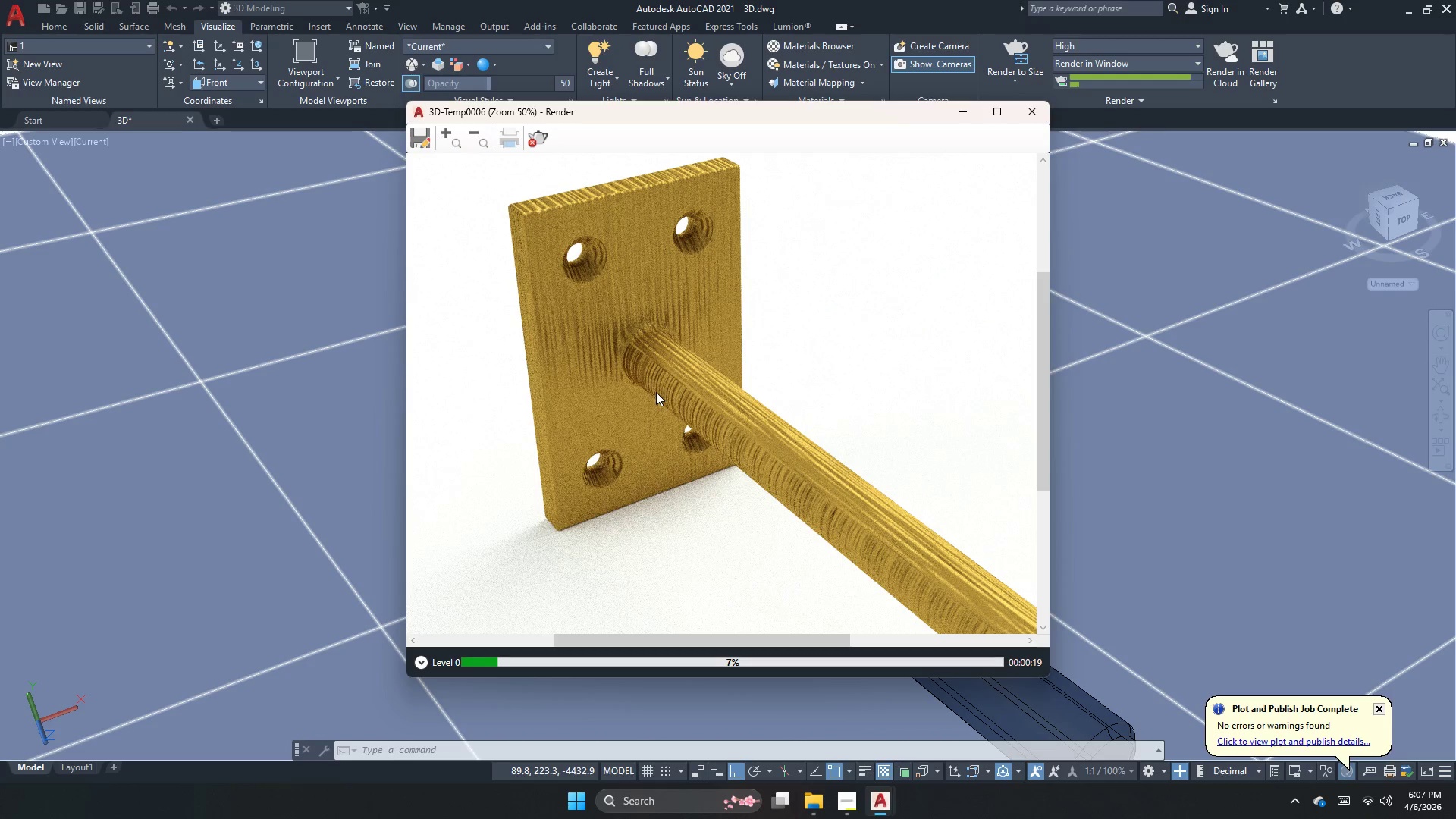 
wait(17.58)
 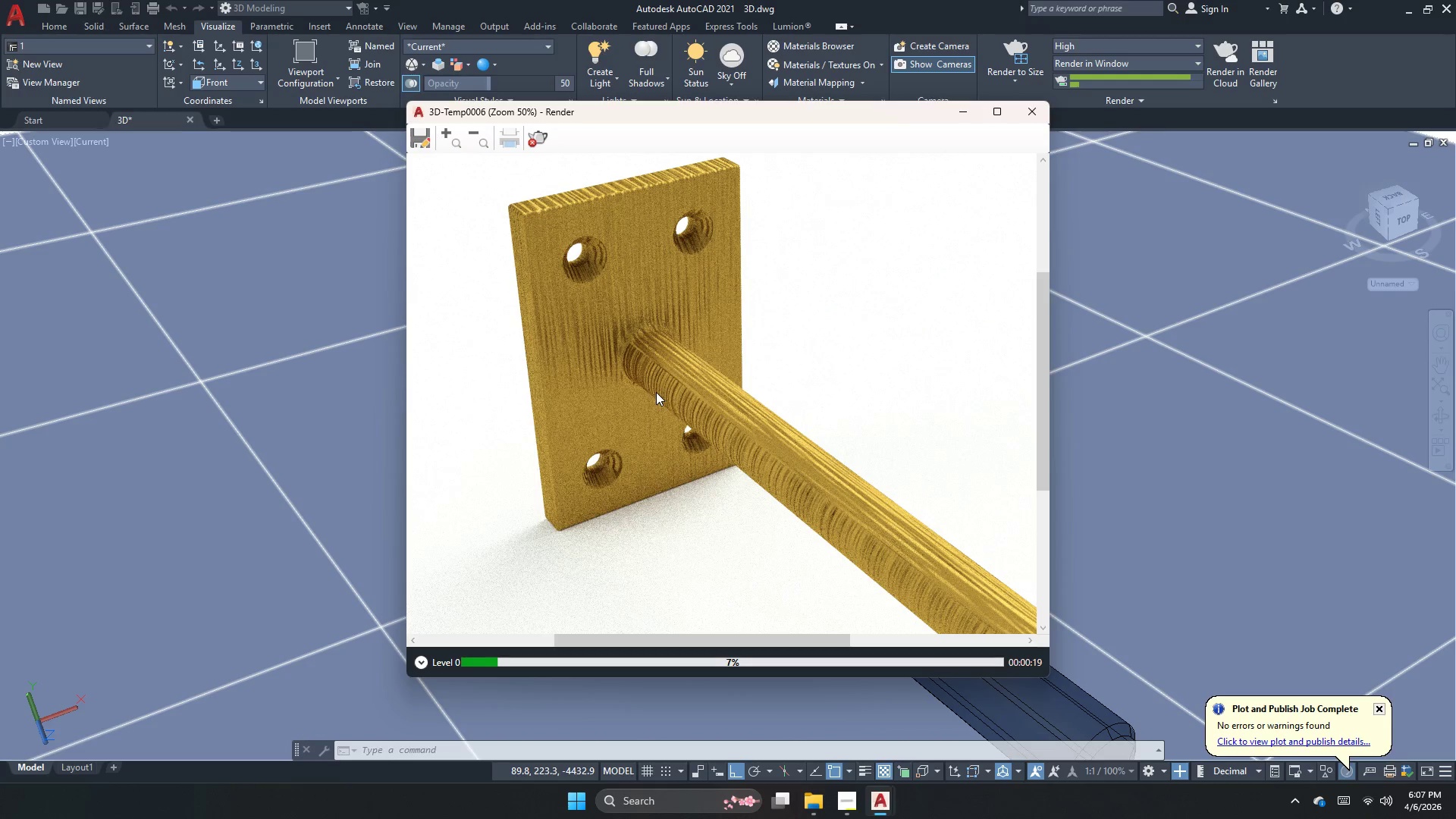 
scroll: coordinate [720, 375], scroll_direction: down, amount: 1.0
 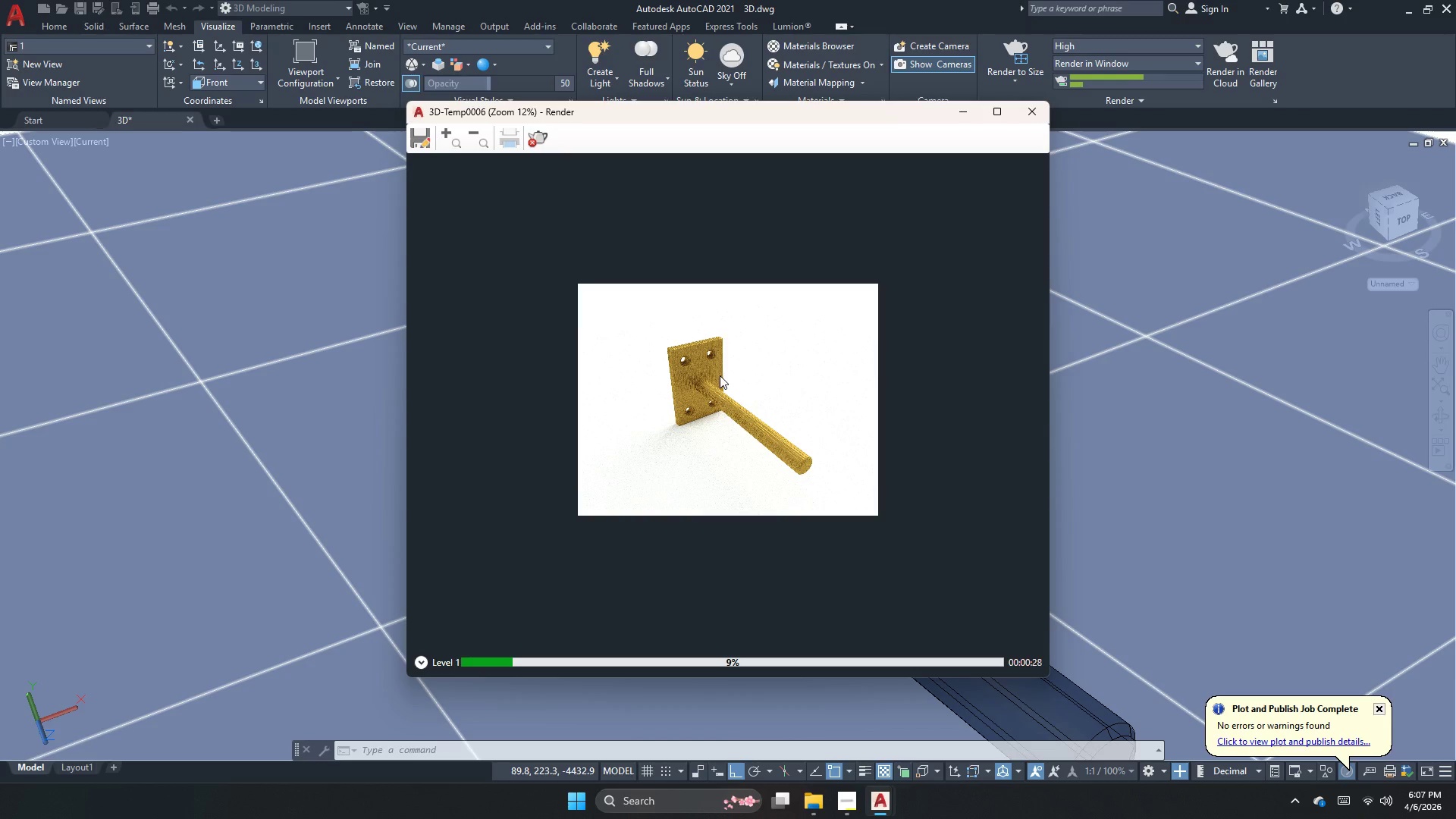 
scroll: coordinate [631, 328], scroll_direction: up, amount: 3.0
 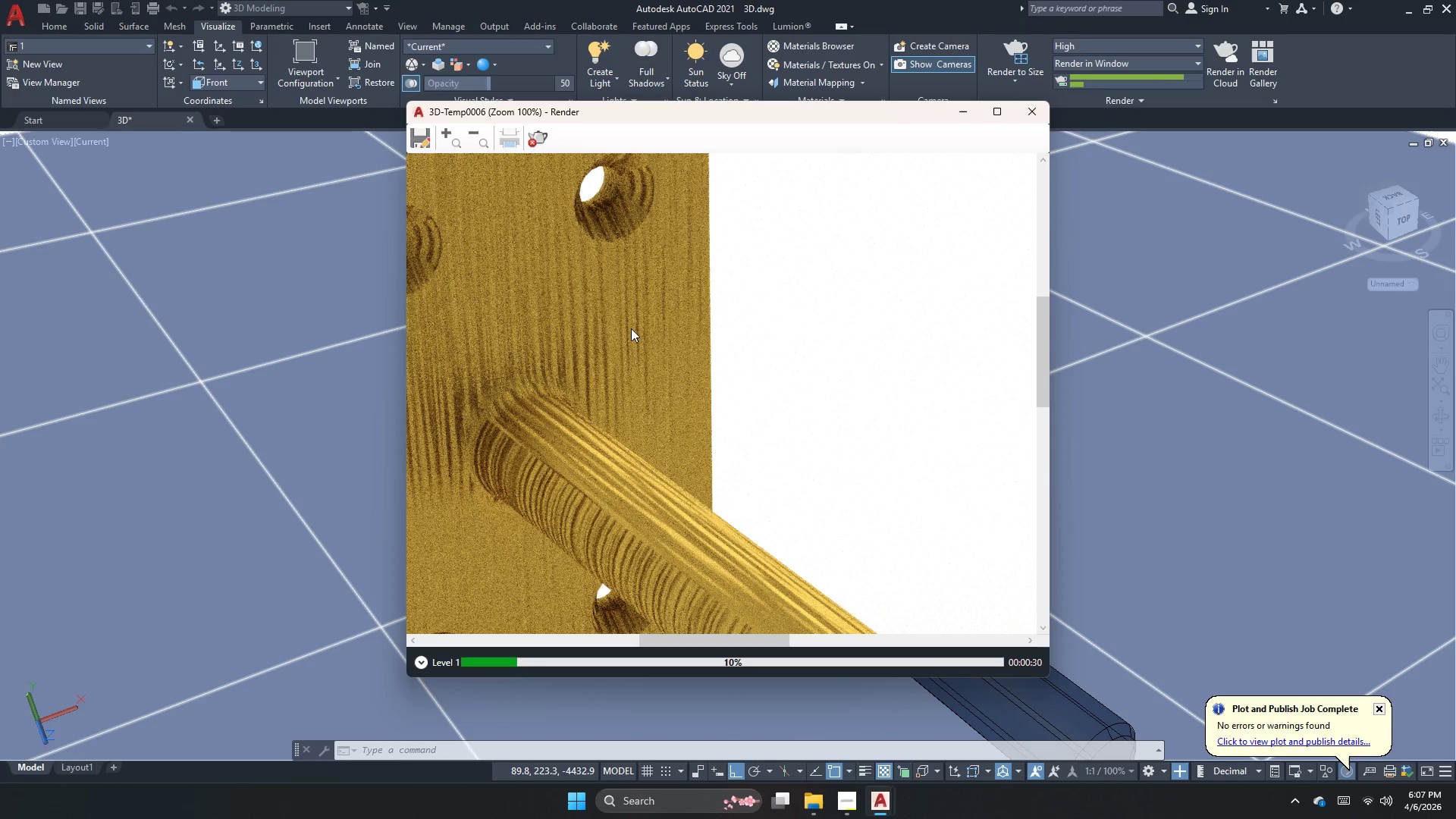 
scroll: coordinate [631, 328], scroll_direction: down, amount: 2.0
 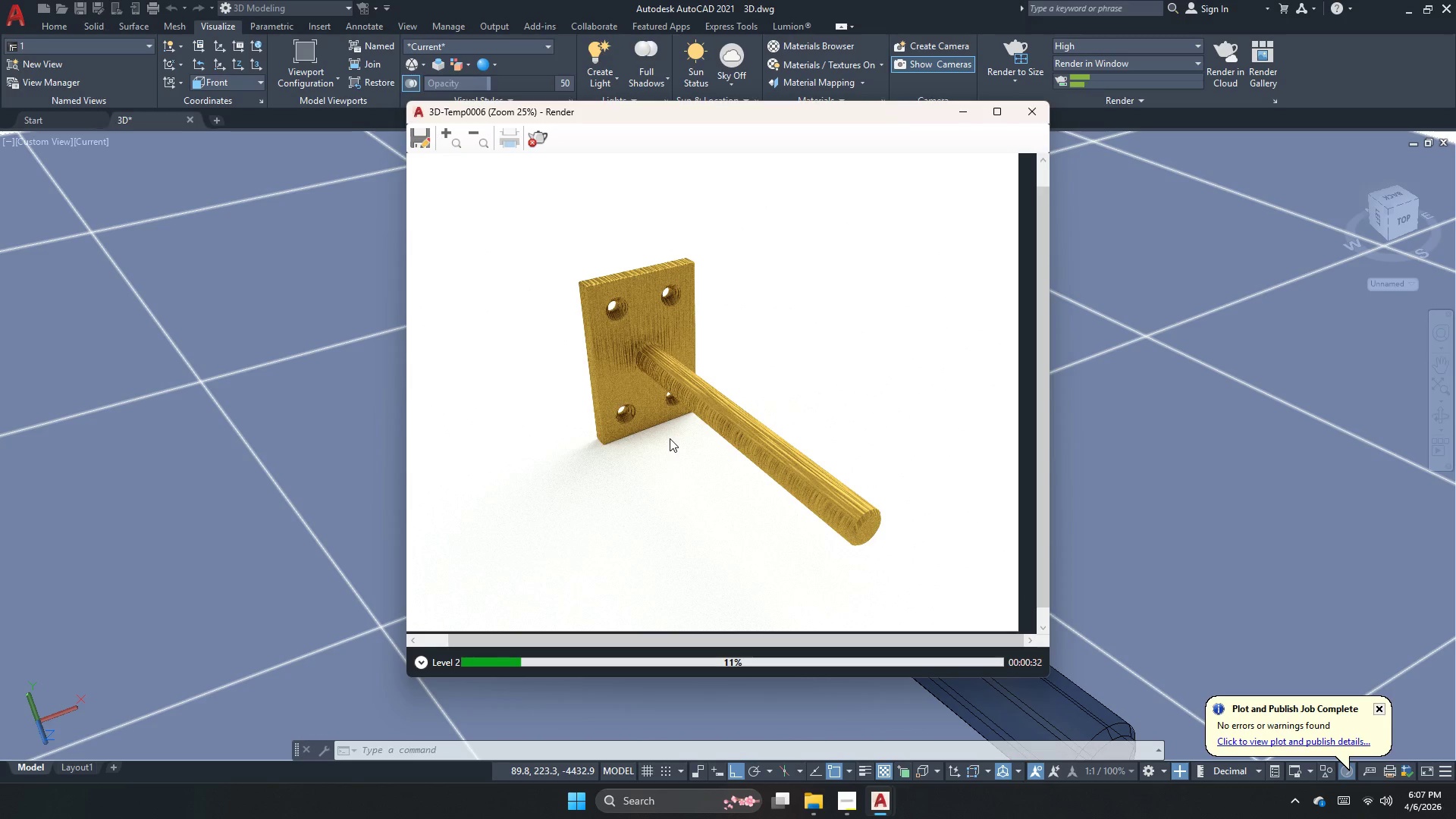 
scroll: coordinate [863, 471], scroll_direction: up, amount: 1.0
 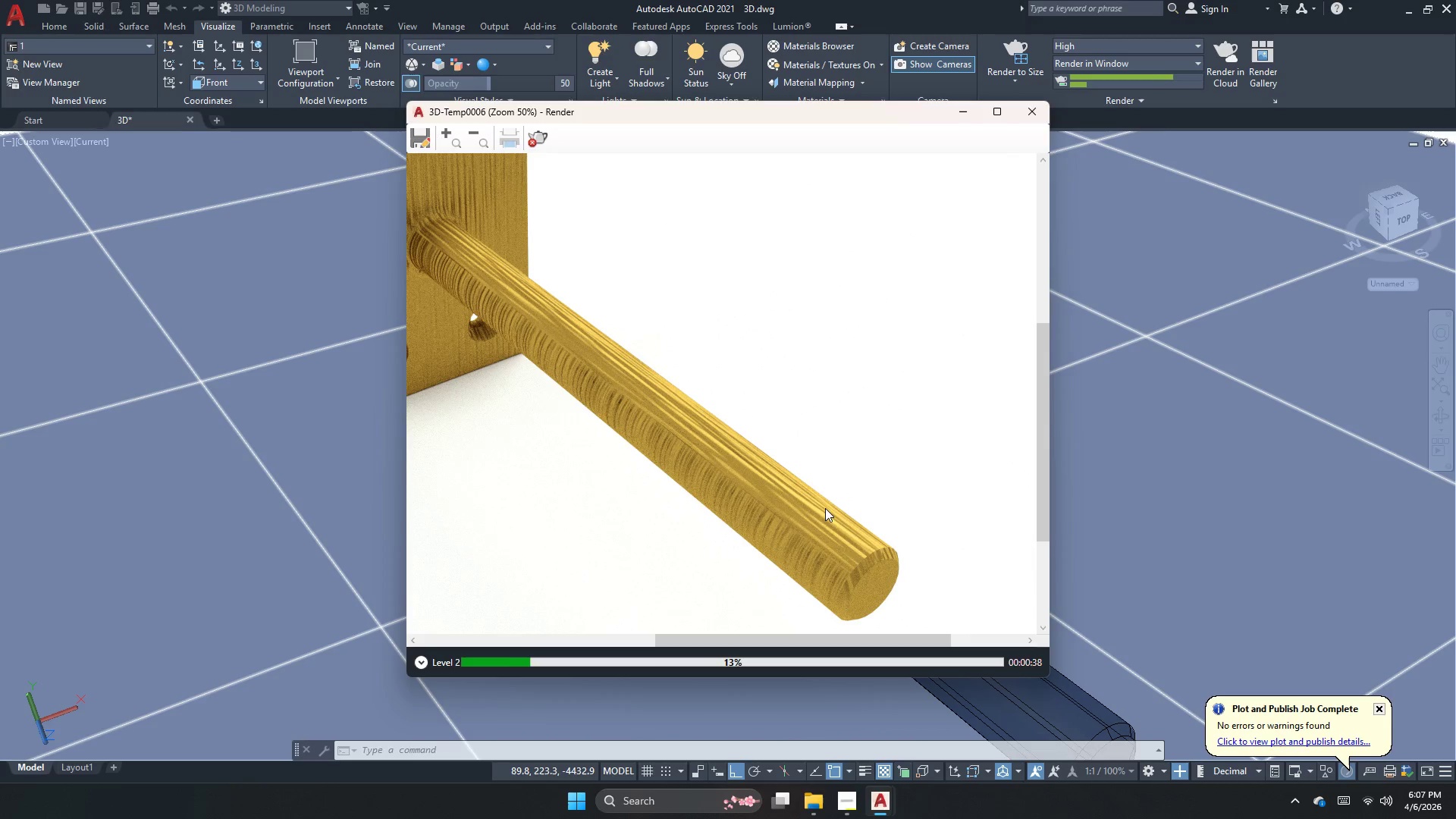 
wait(5.46)
 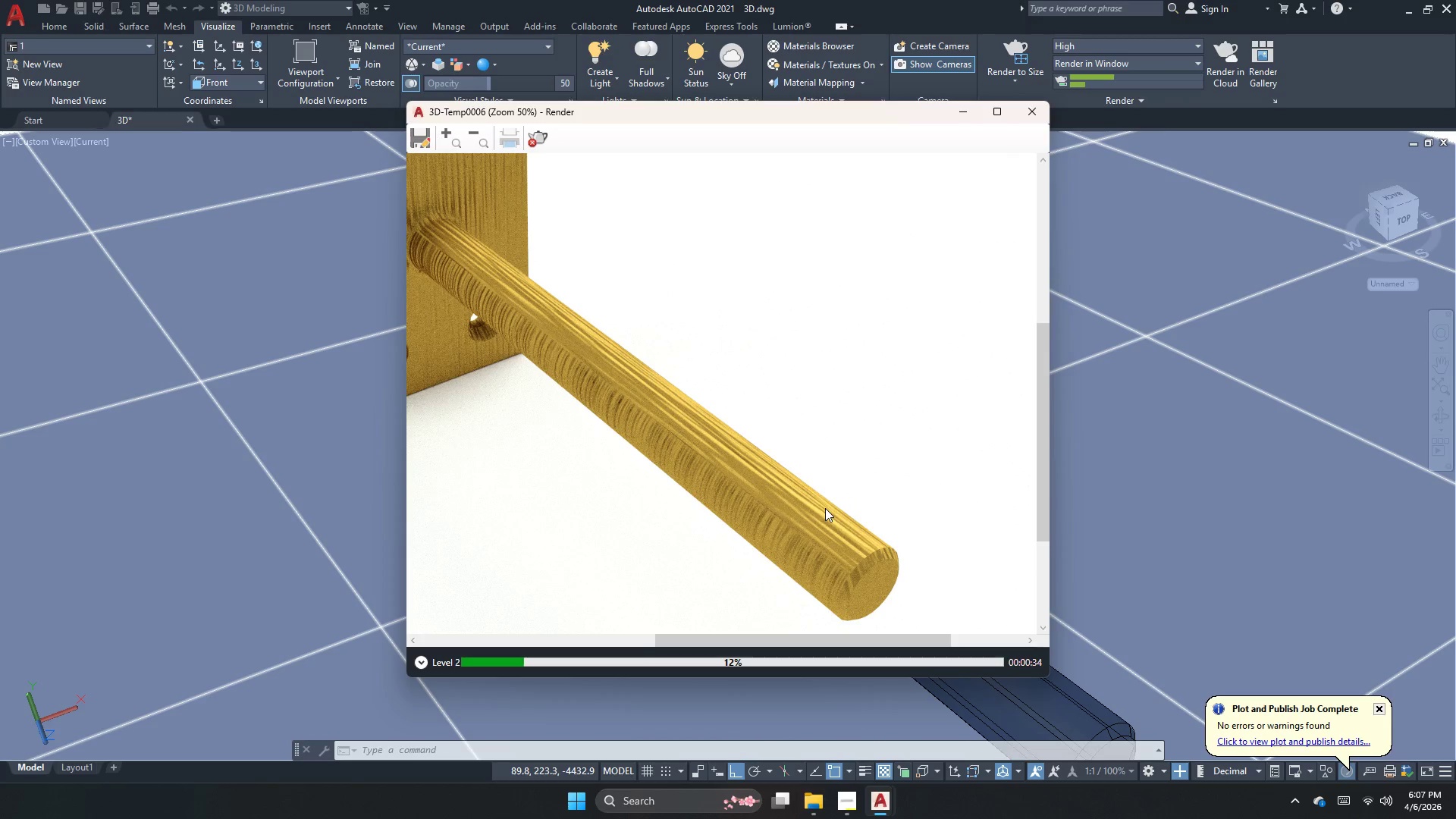 
scroll: coordinate [825, 508], scroll_direction: down, amount: 1.0
 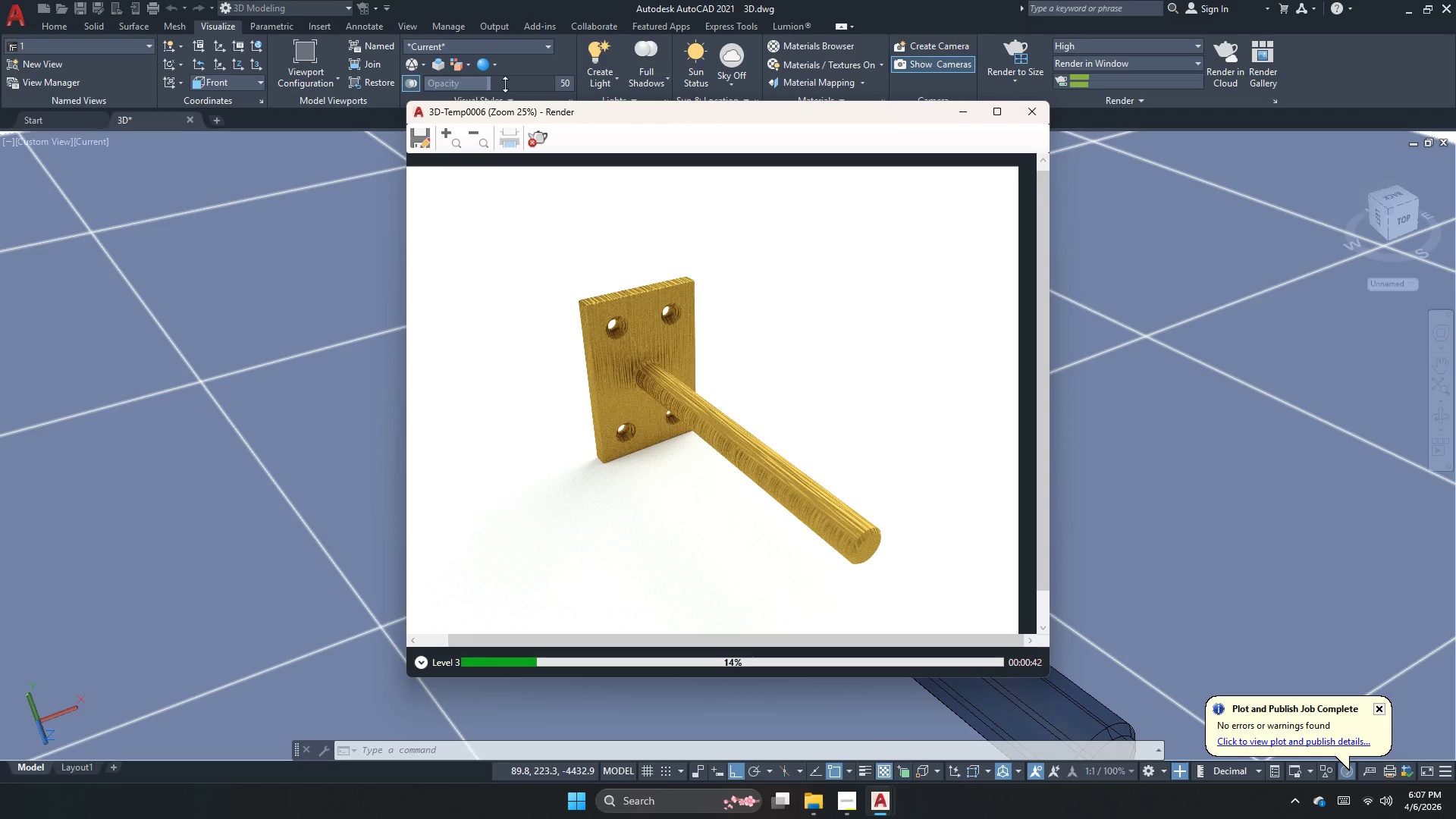 
left_click([533, 145])
 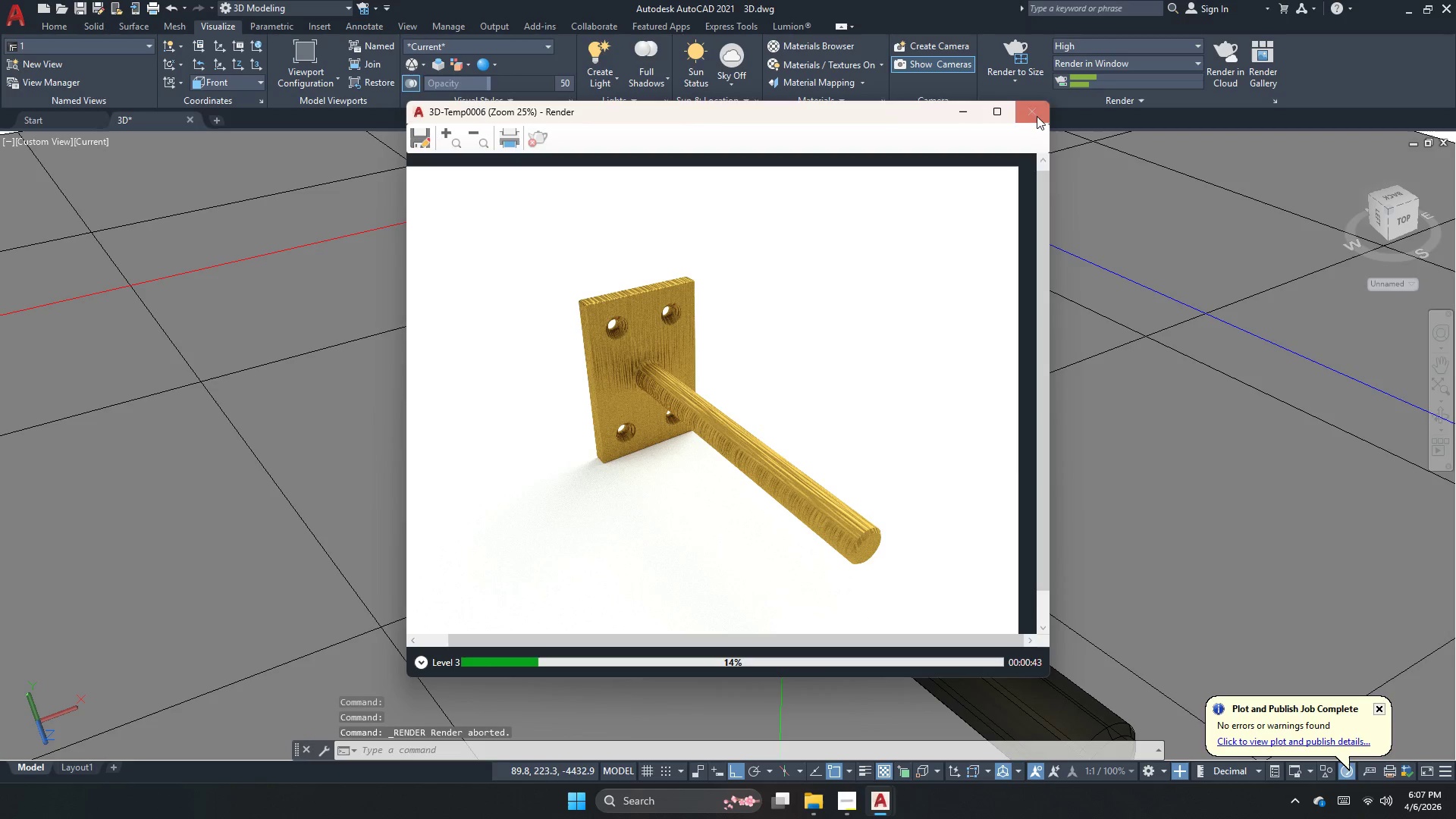 
key(Escape)
key(Escape)
key(Escape)
type(rmat )
 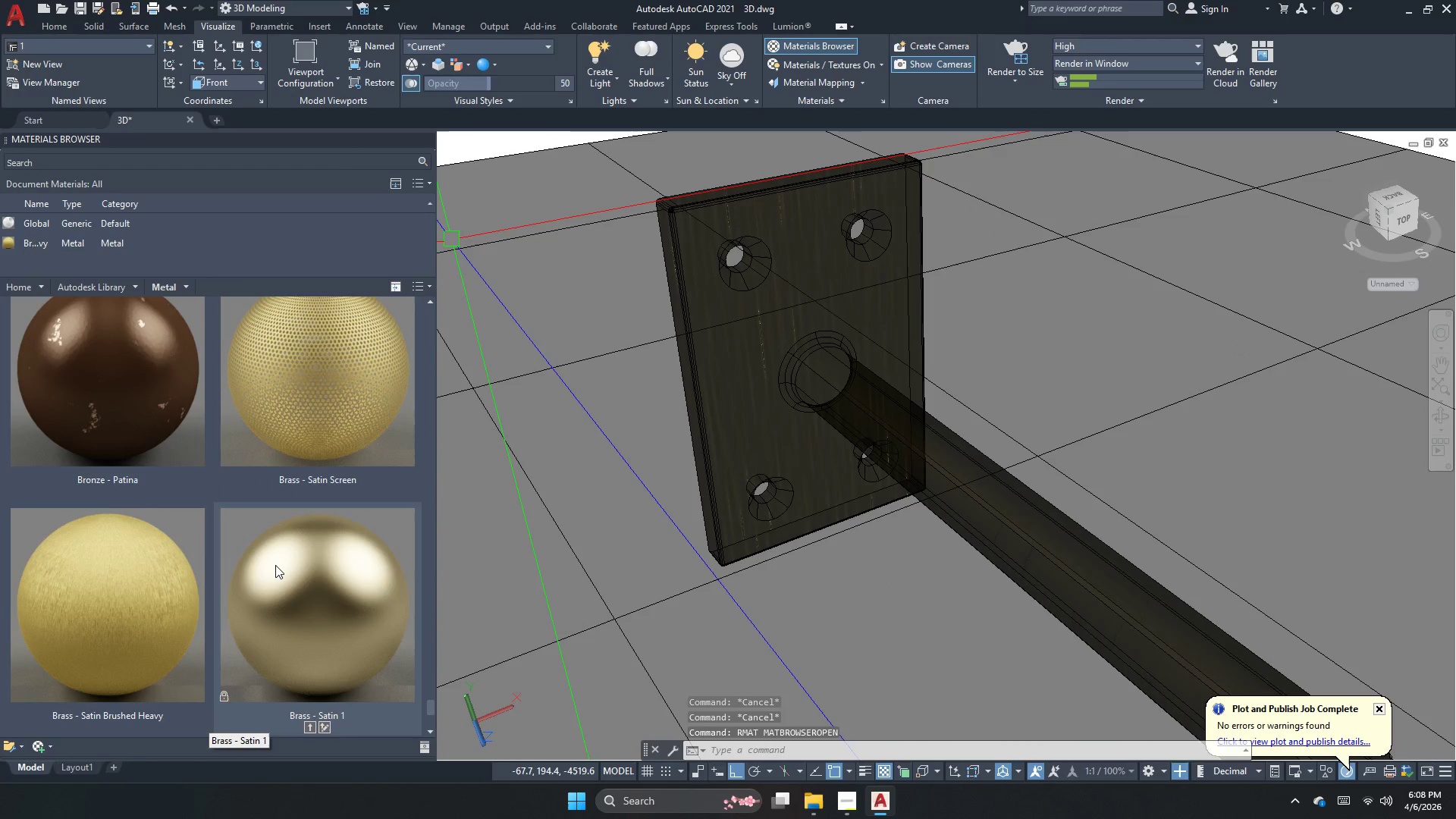 
scroll: coordinate [275, 565], scroll_direction: down, amount: 5.0
 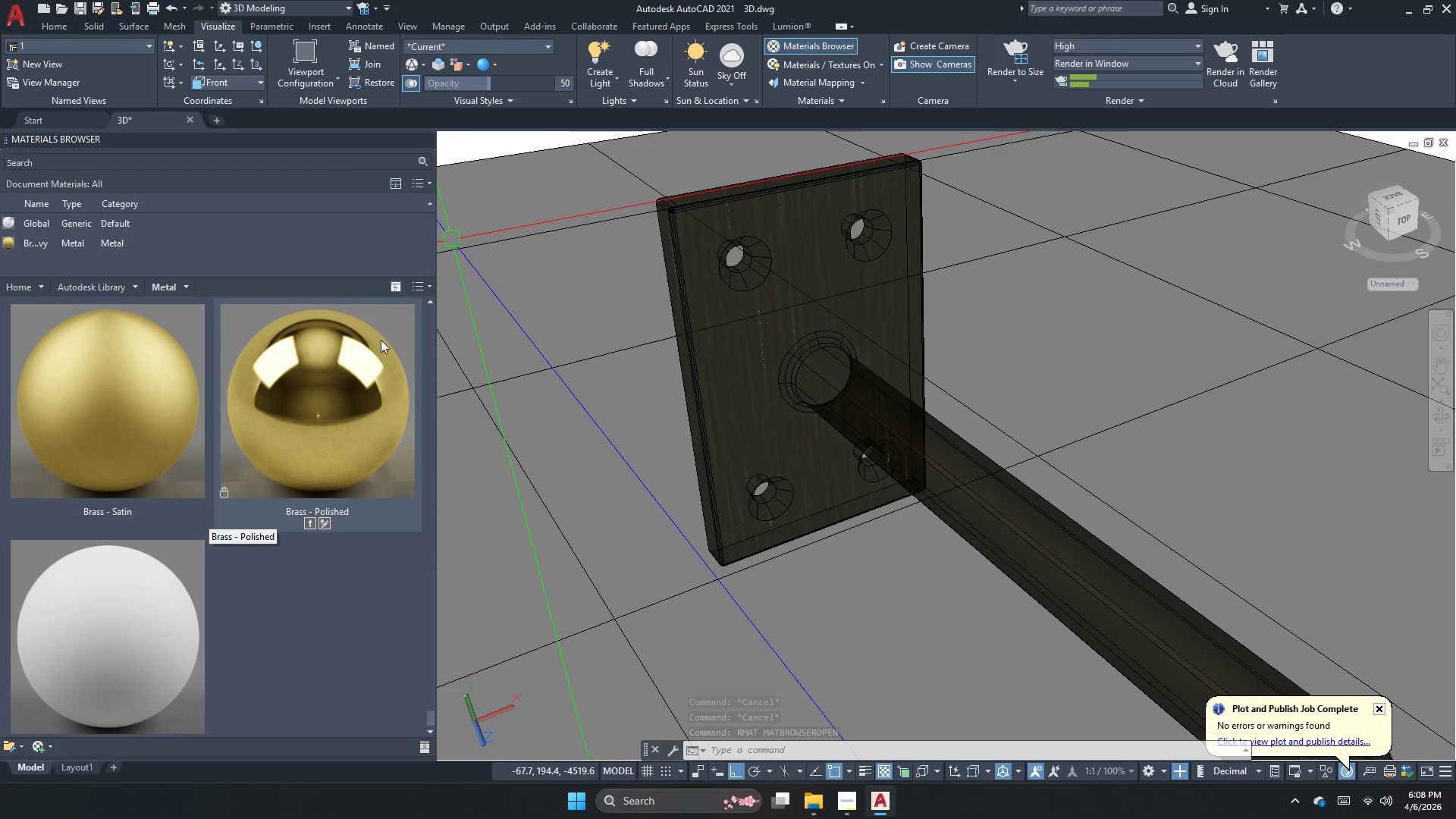 
left_click([427, 300])
 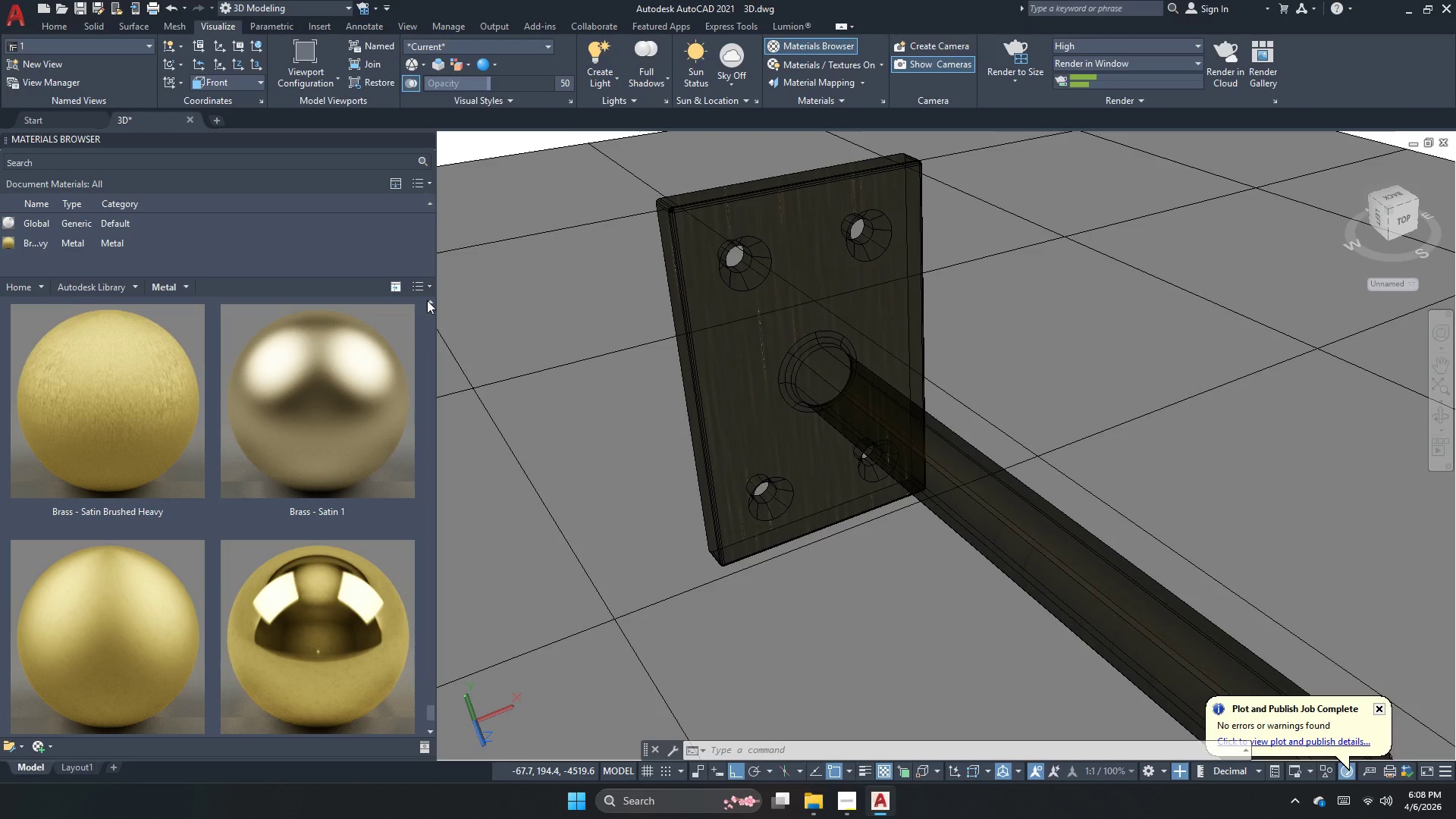 
mouse_move([342, 604])
 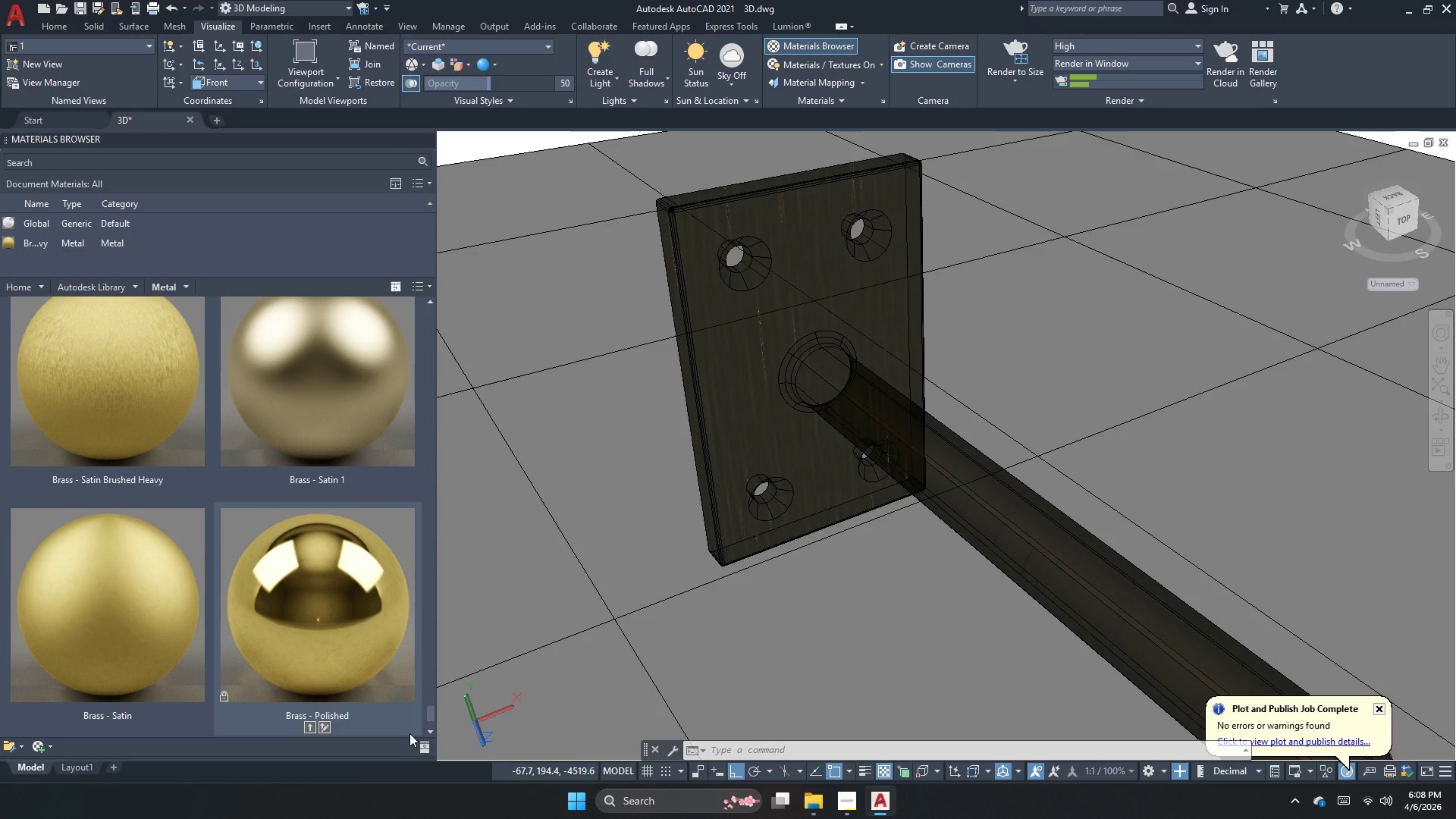 
left_click([430, 728])
 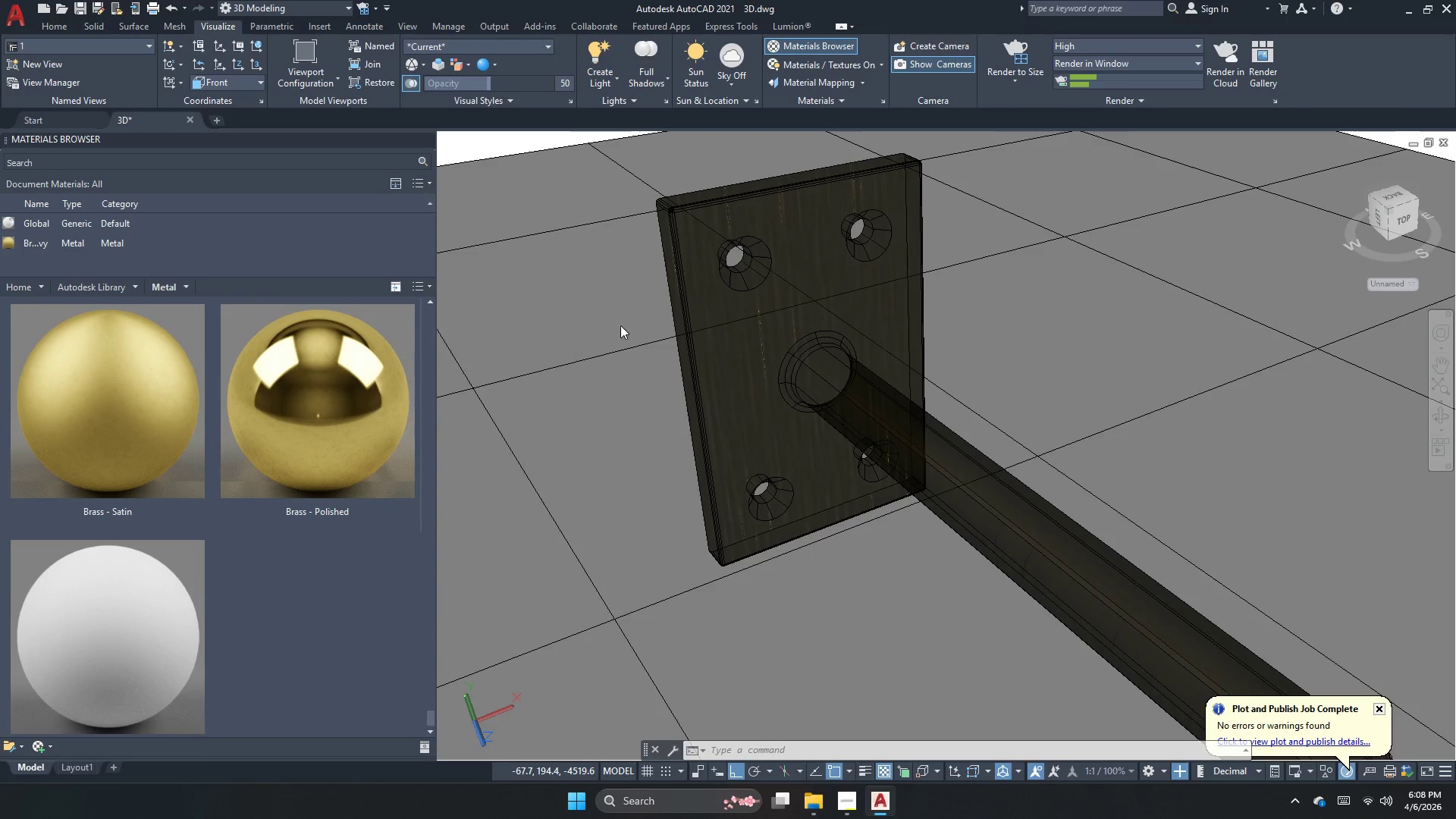 
left_click([751, 308])
 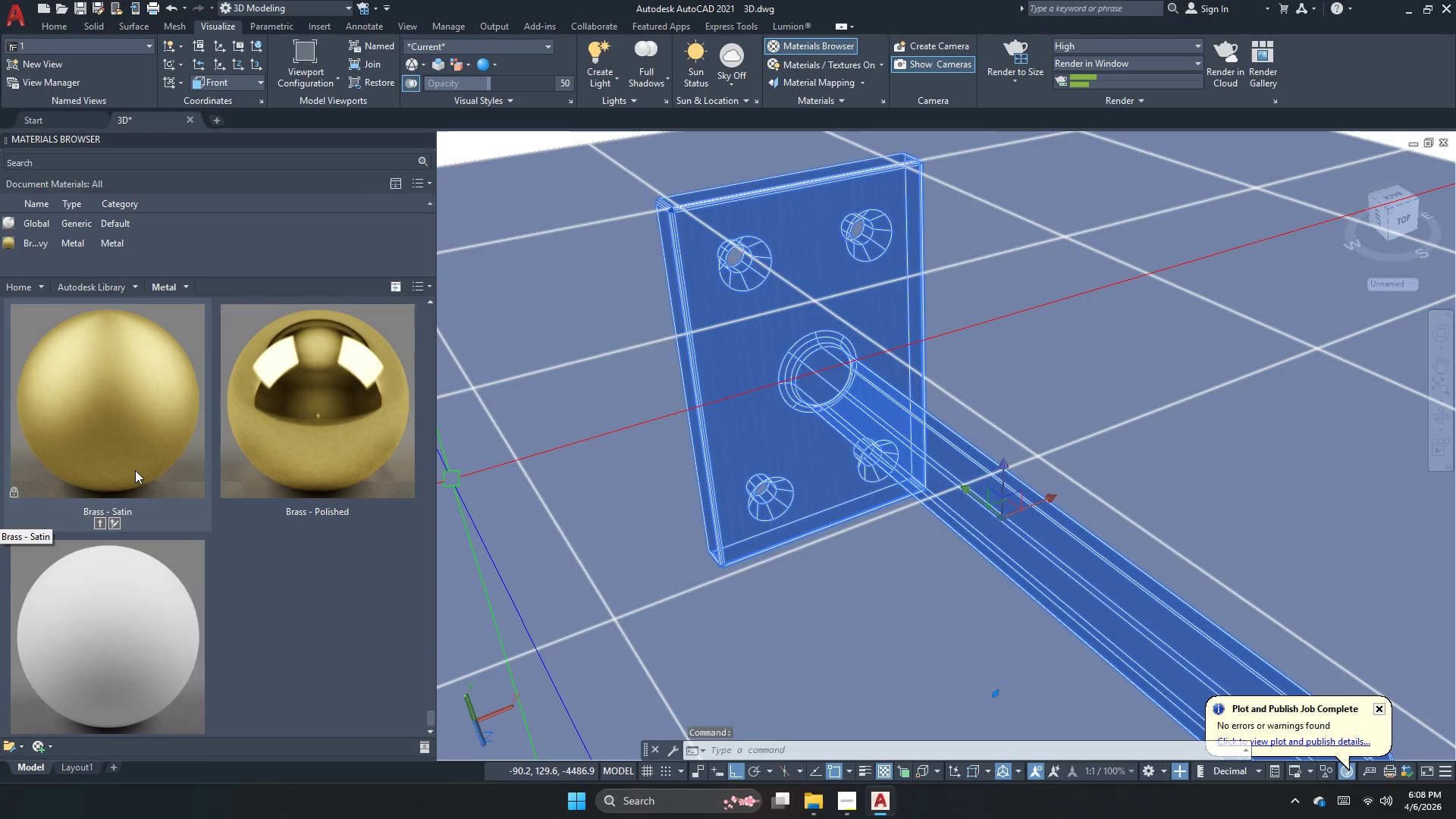 
right_click([155, 455])
 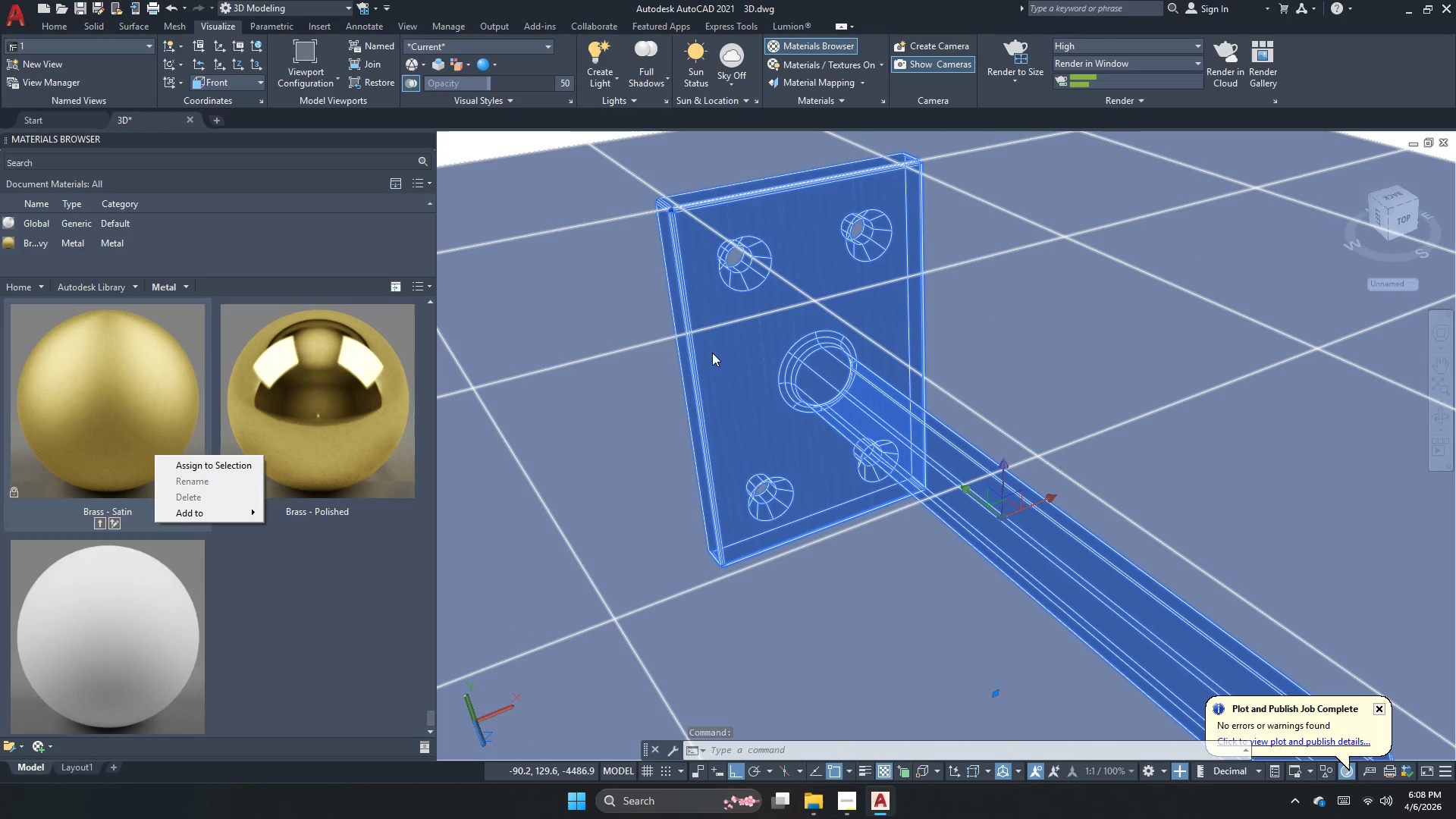 
left_click([224, 466])
 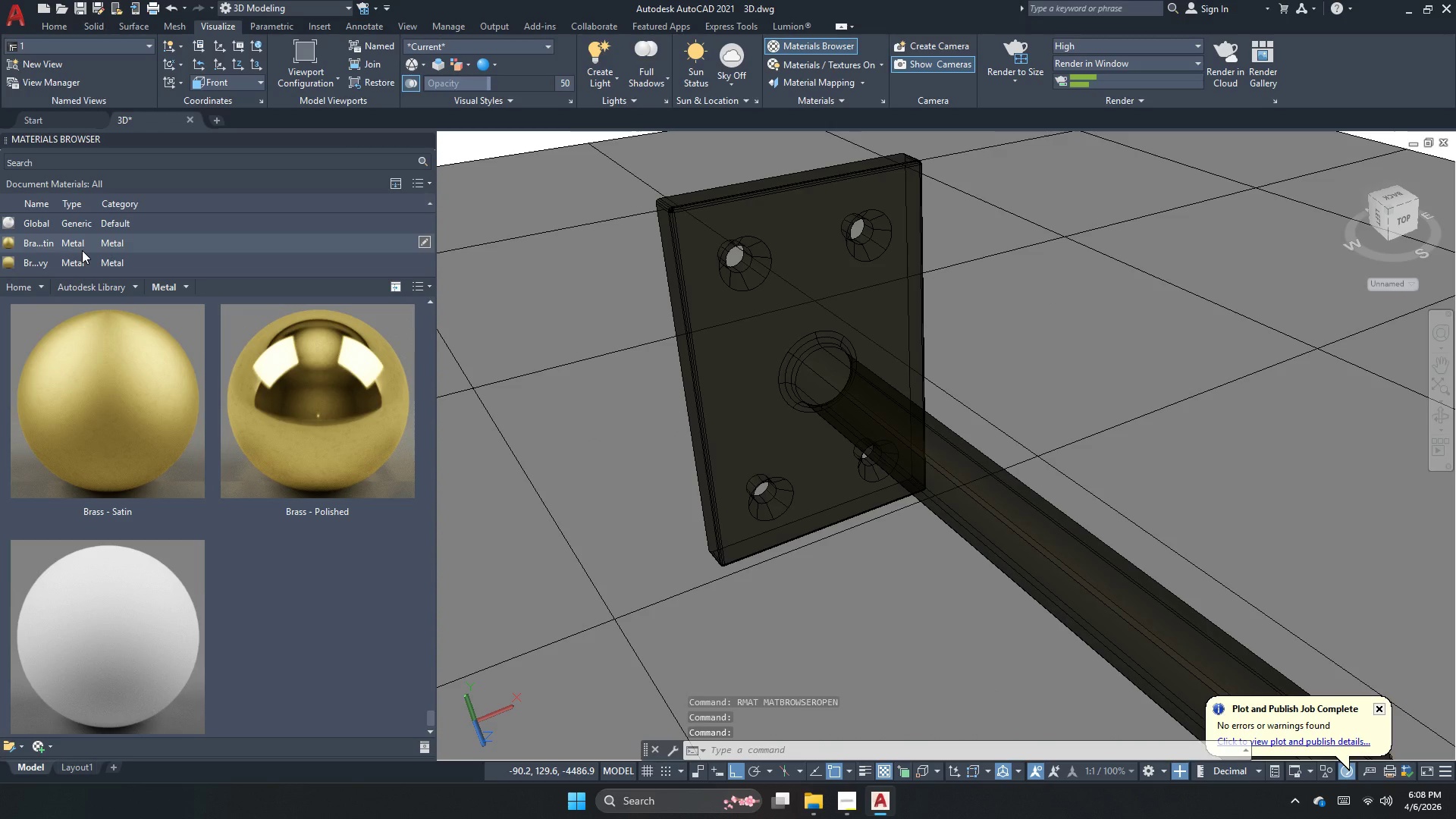 
mouse_move([41, 248])
 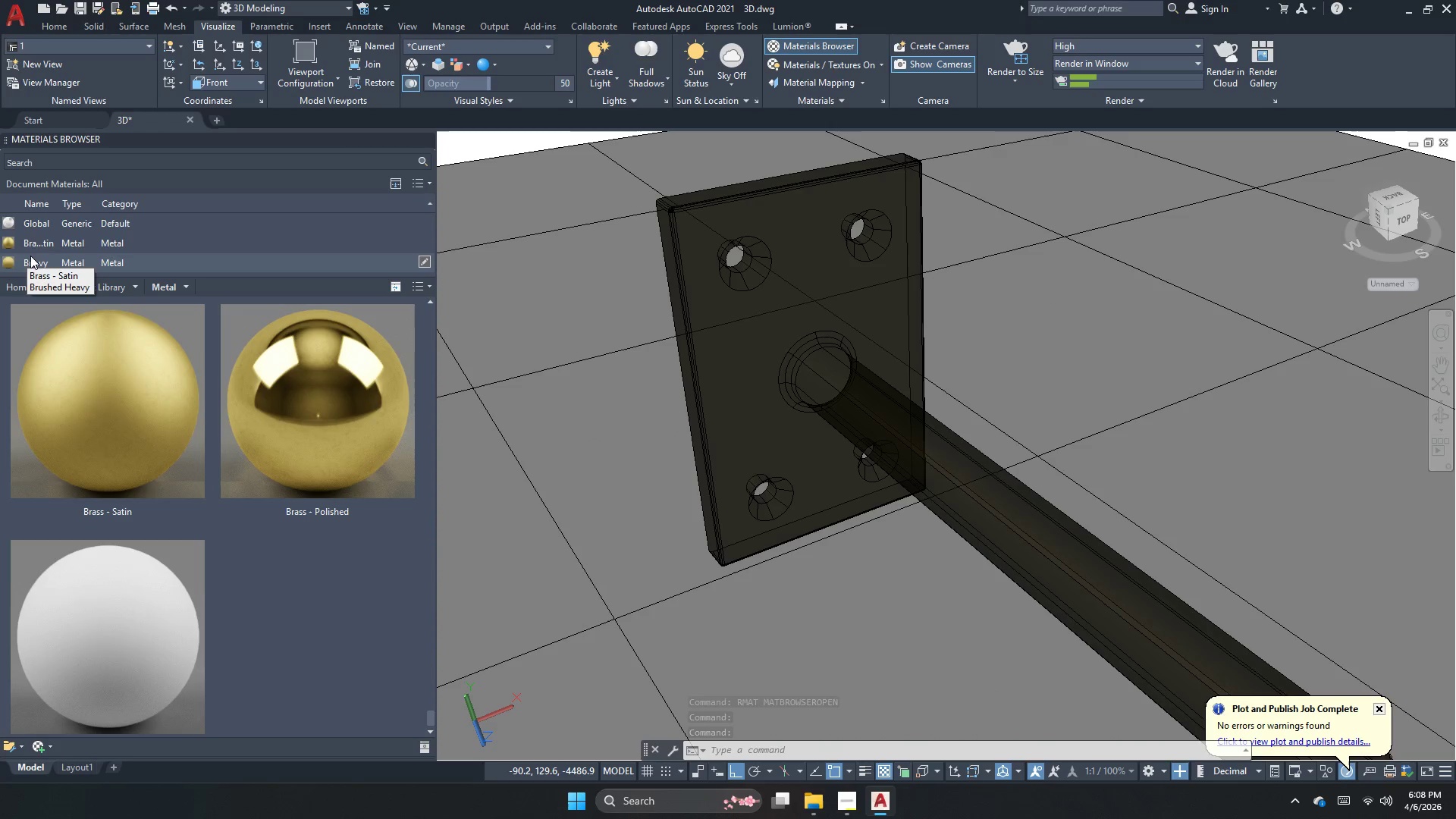 
right_click([30, 256])
 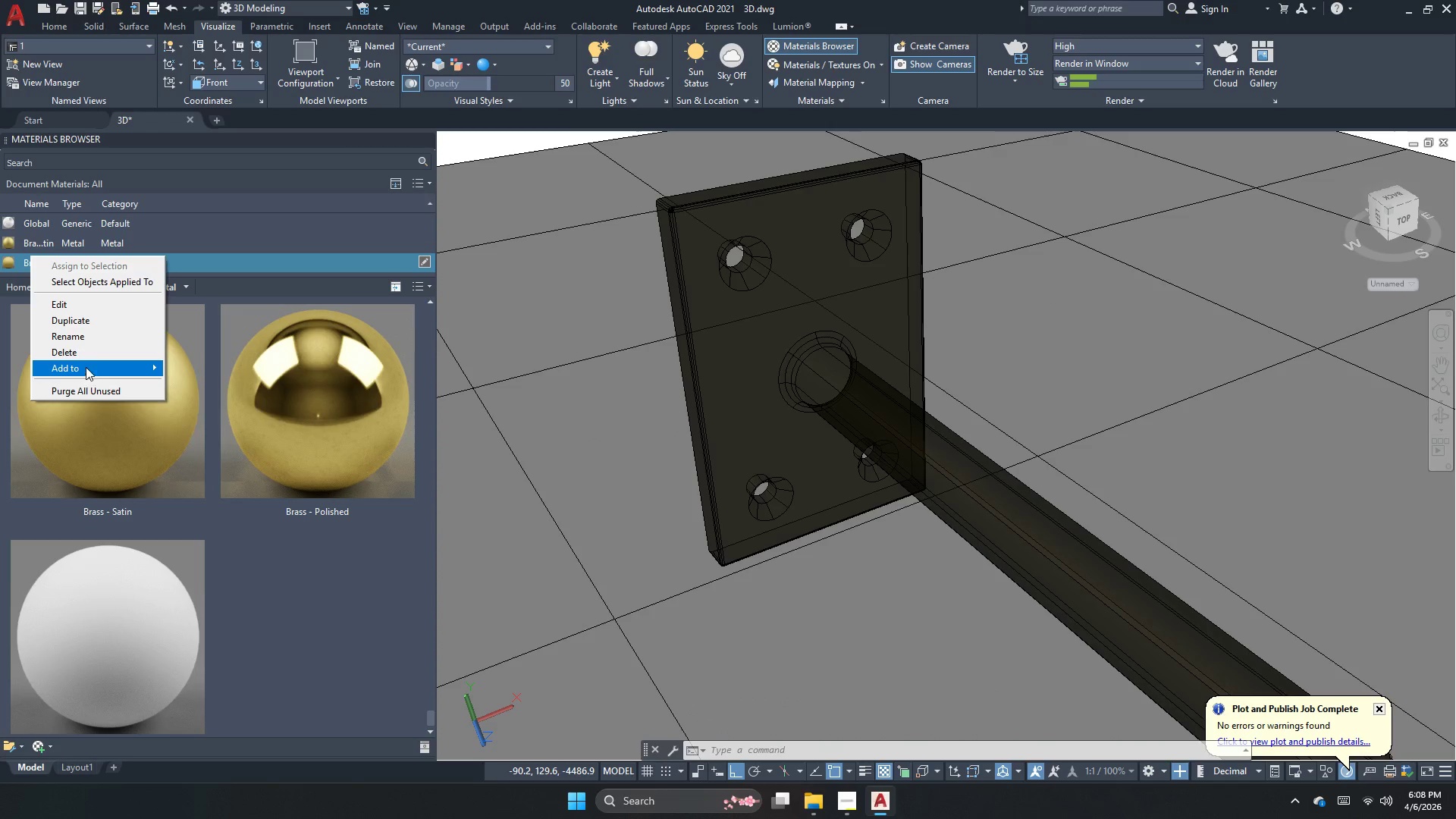 
left_click([99, 353])
 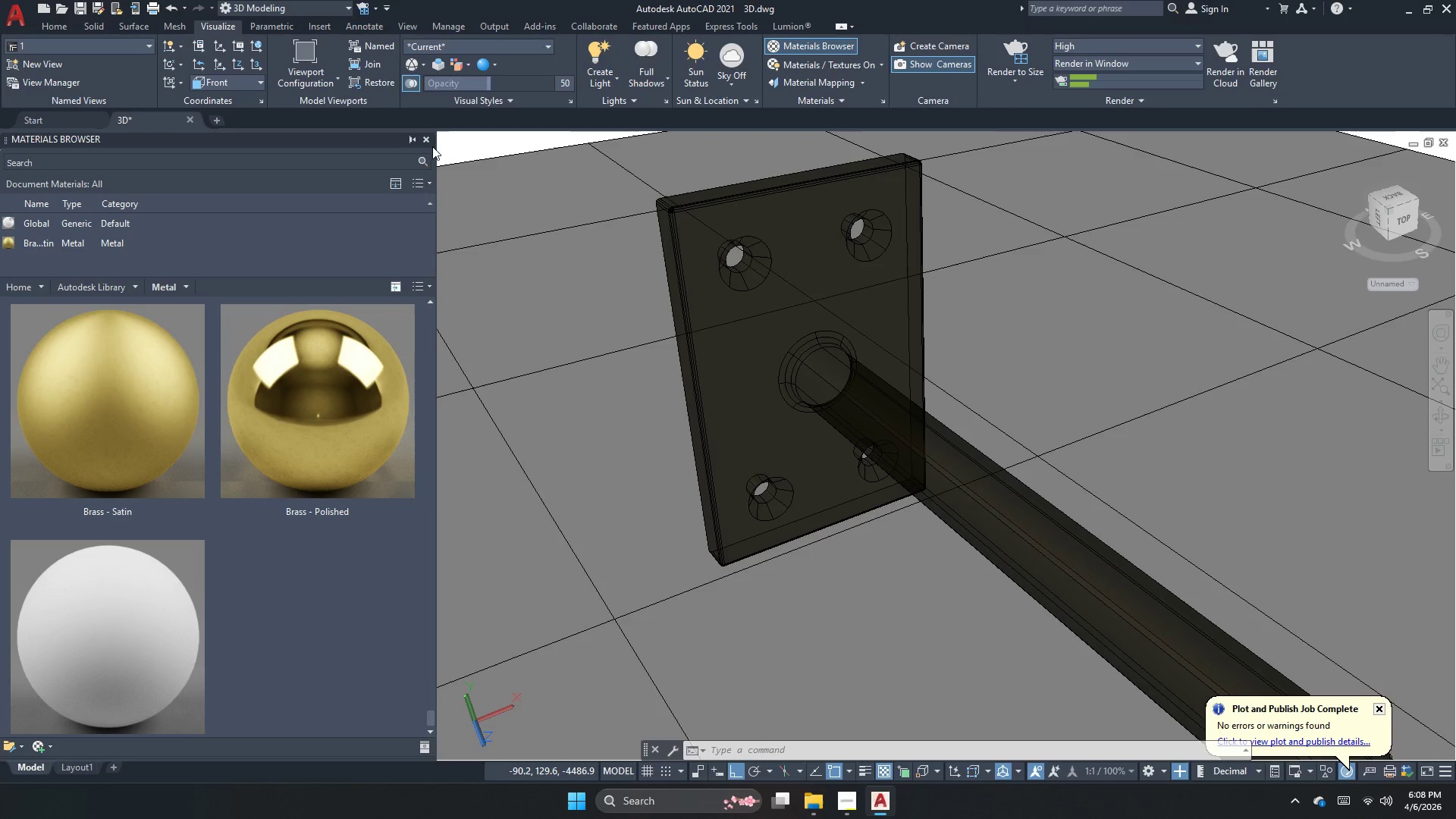 
left_click([416, 136])
 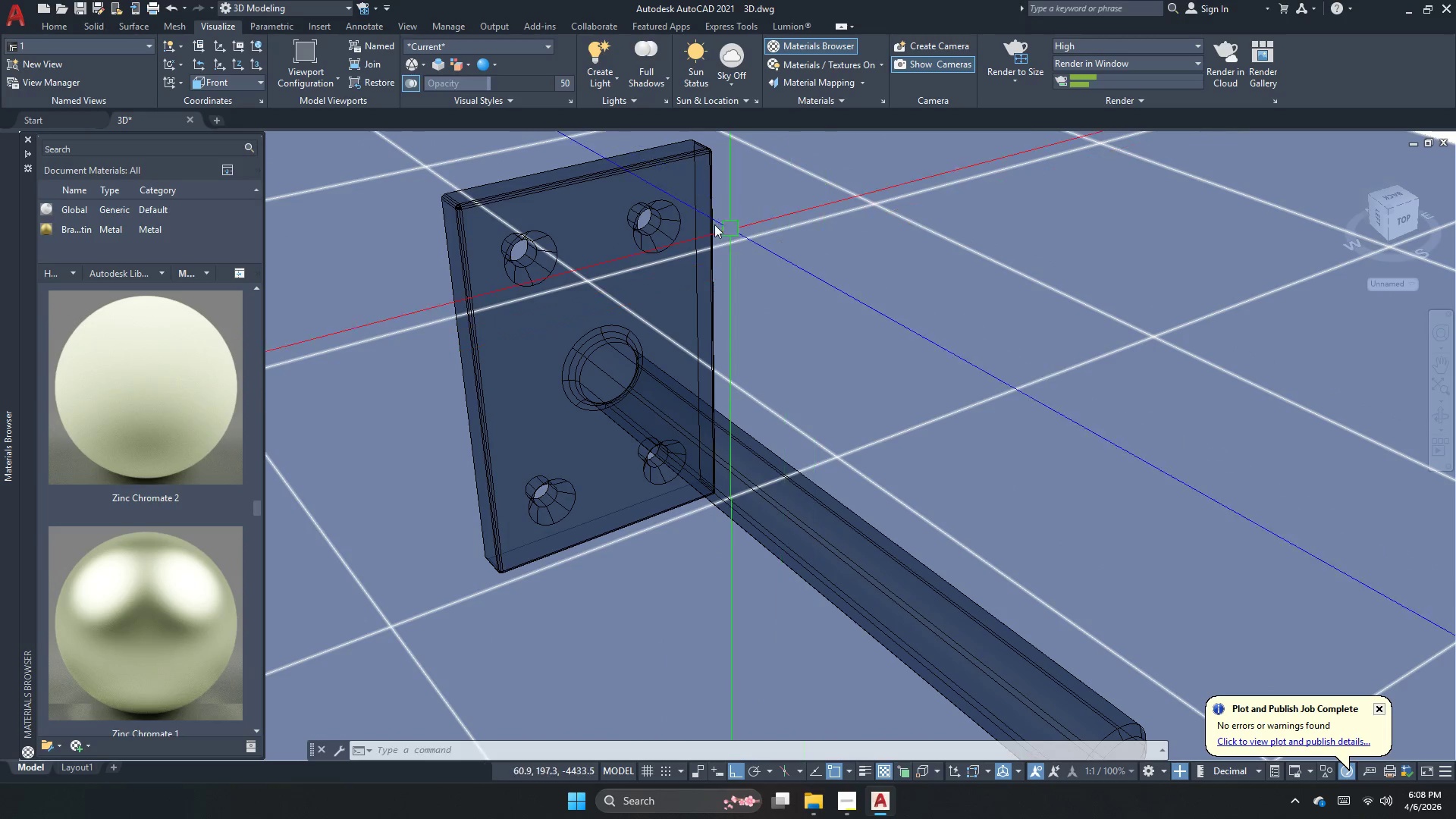 
wait(5.09)
 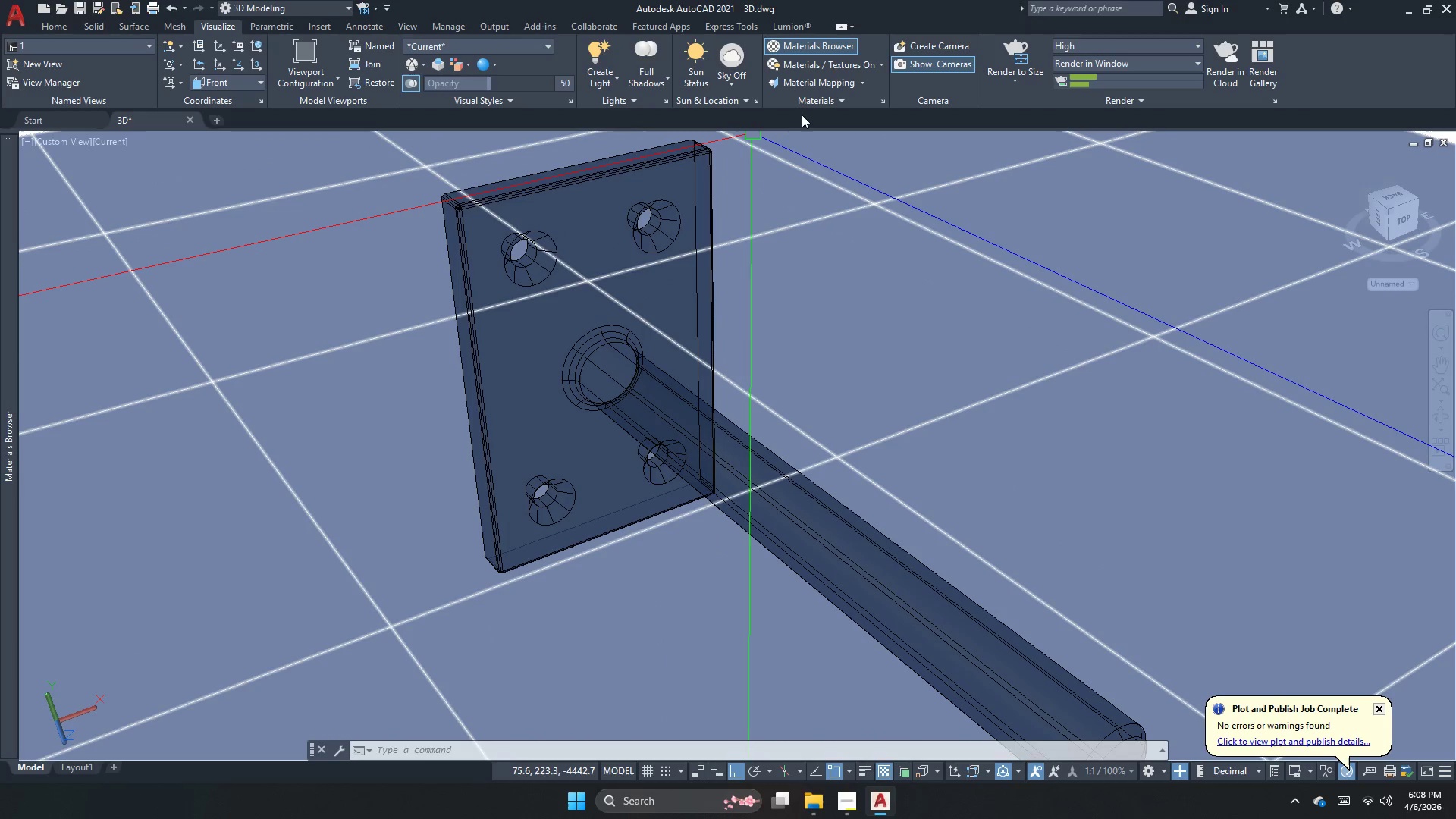 
left_click([1016, 45])
 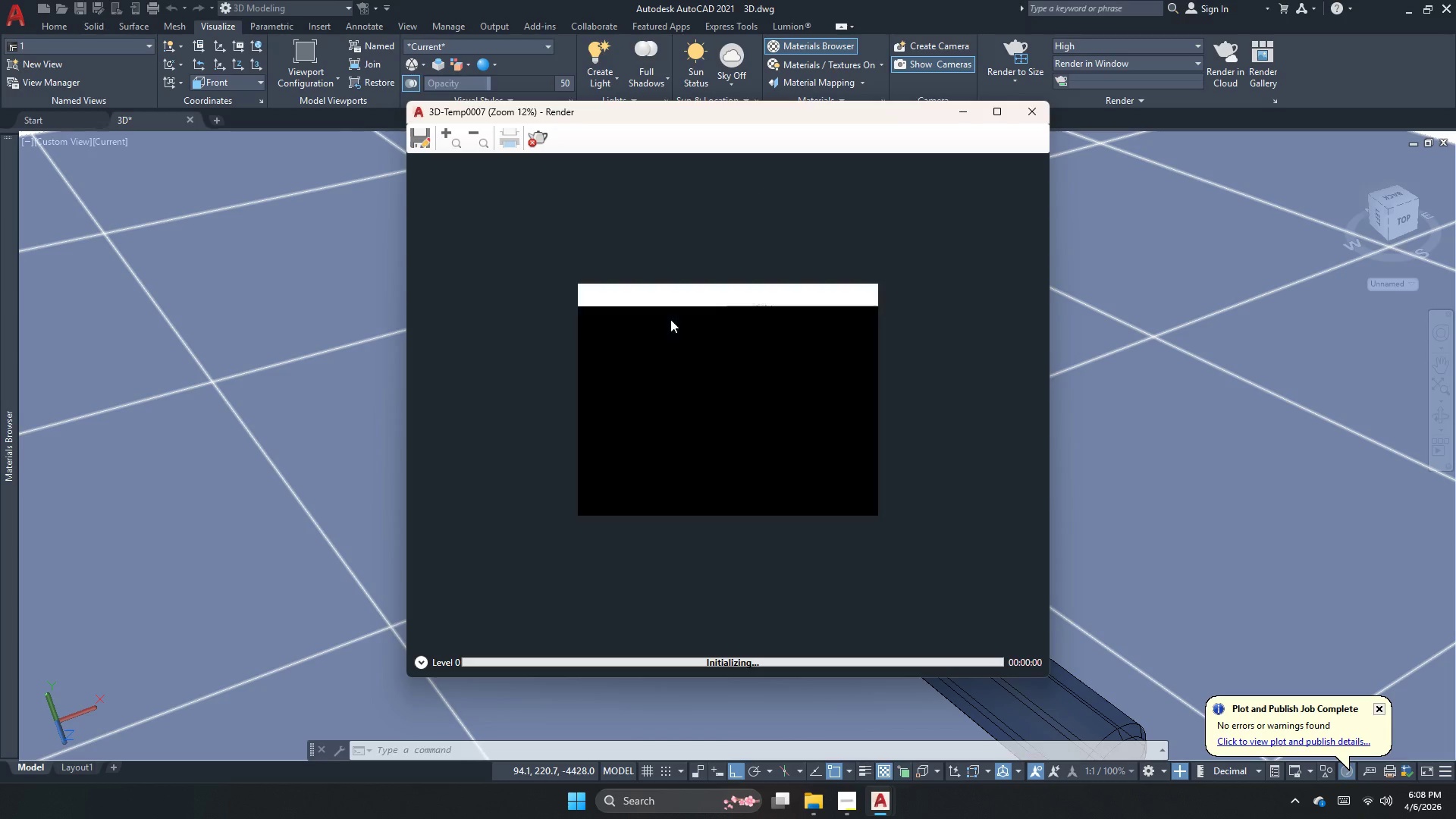 
scroll: coordinate [711, 381], scroll_direction: up, amount: 3.0
 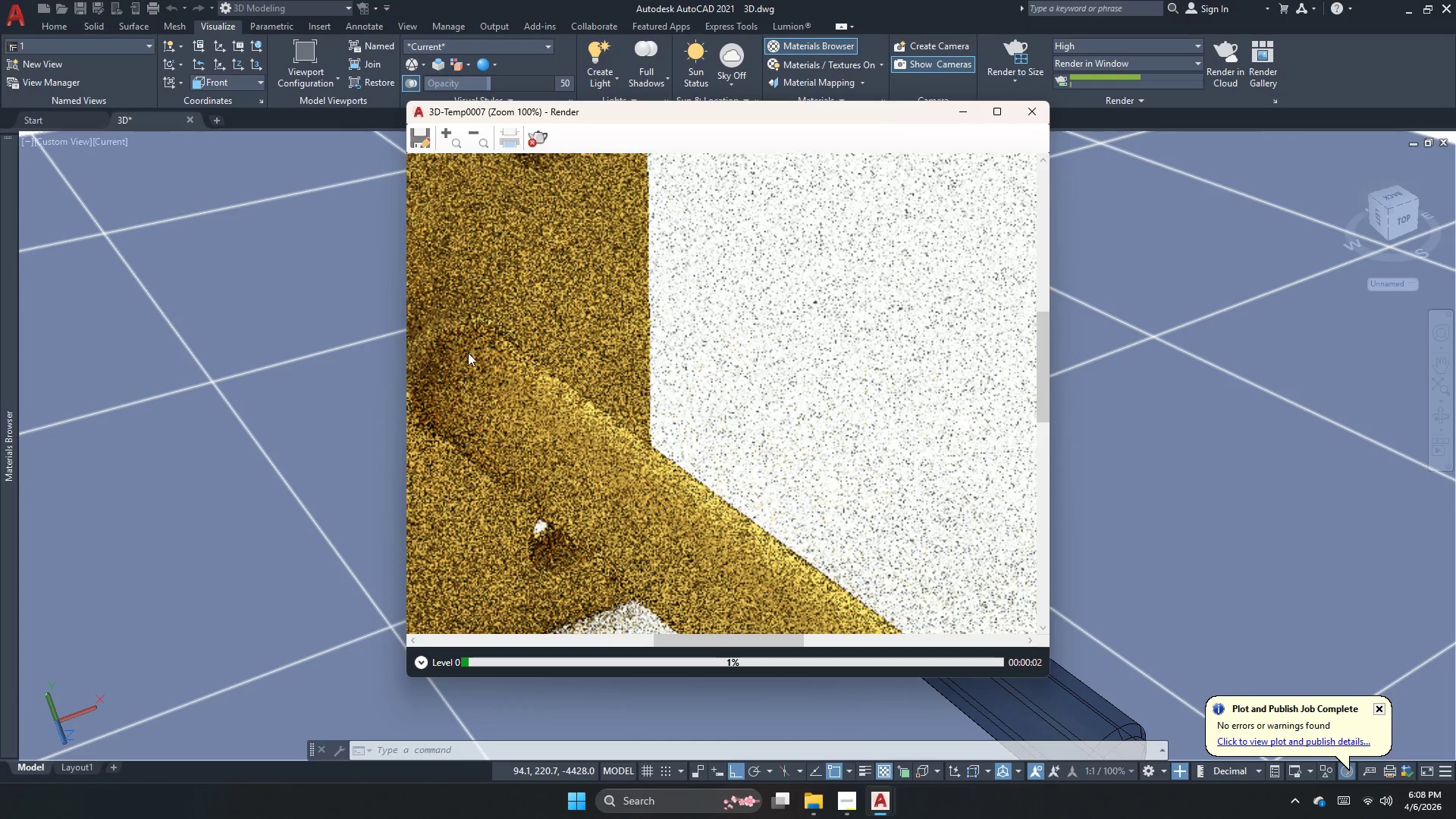 
scroll: coordinate [640, 337], scroll_direction: down, amount: 2.0
 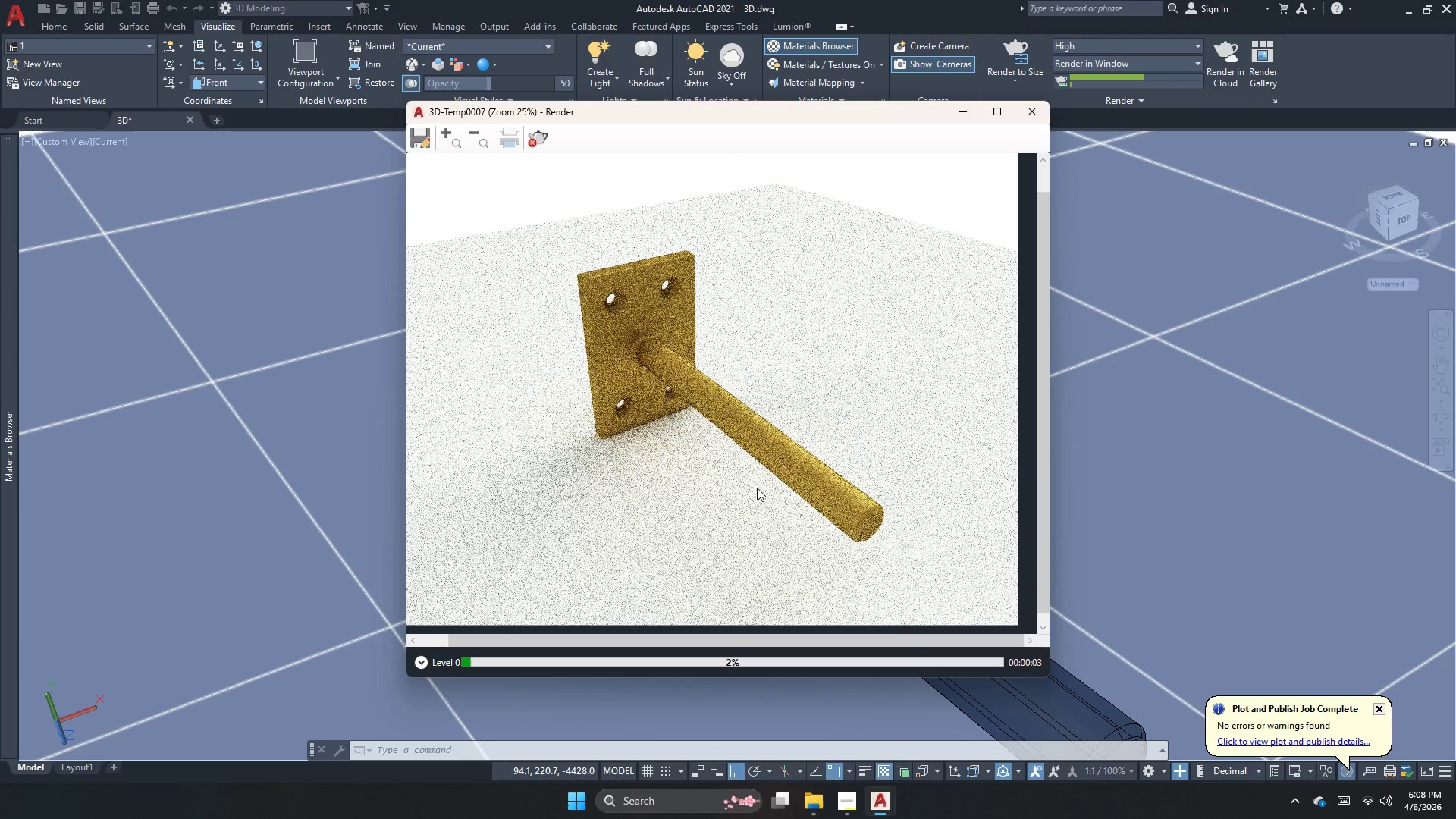 
scroll: coordinate [937, 604], scroll_direction: up, amount: 2.0
 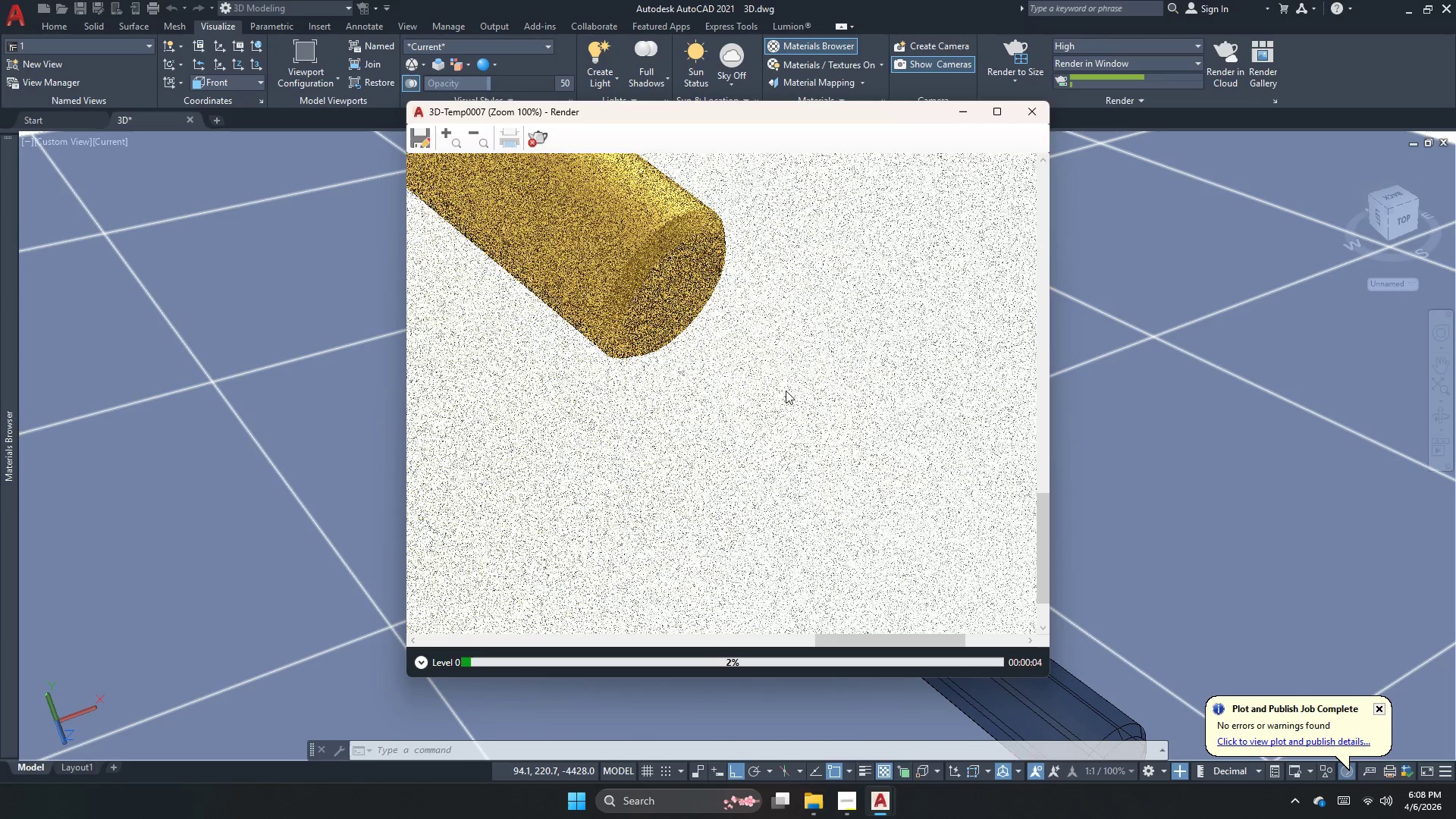 
scroll: coordinate [577, 350], scroll_direction: down, amount: 1.0
 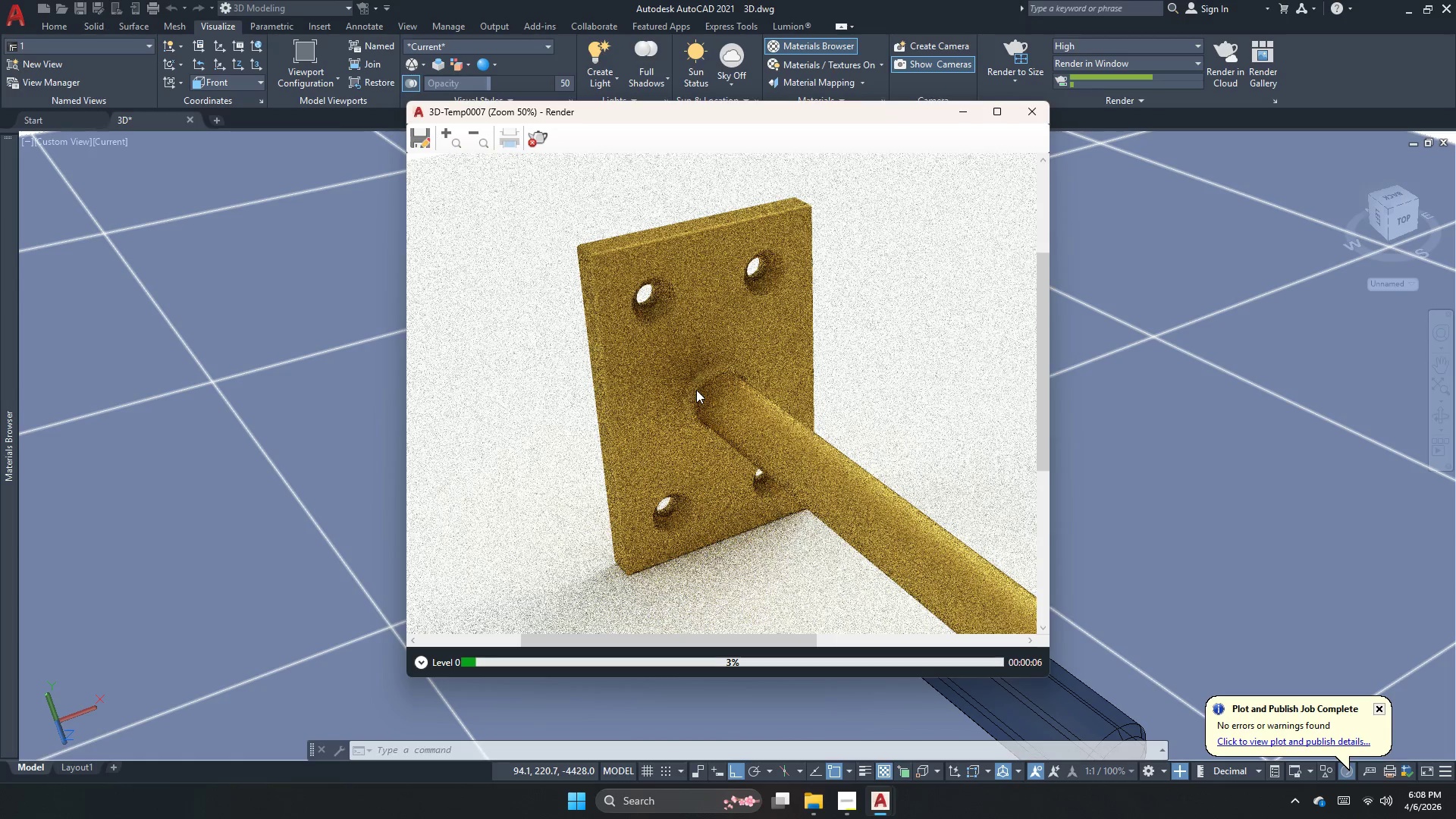 
scroll: coordinate [696, 390], scroll_direction: up, amount: 1.0
 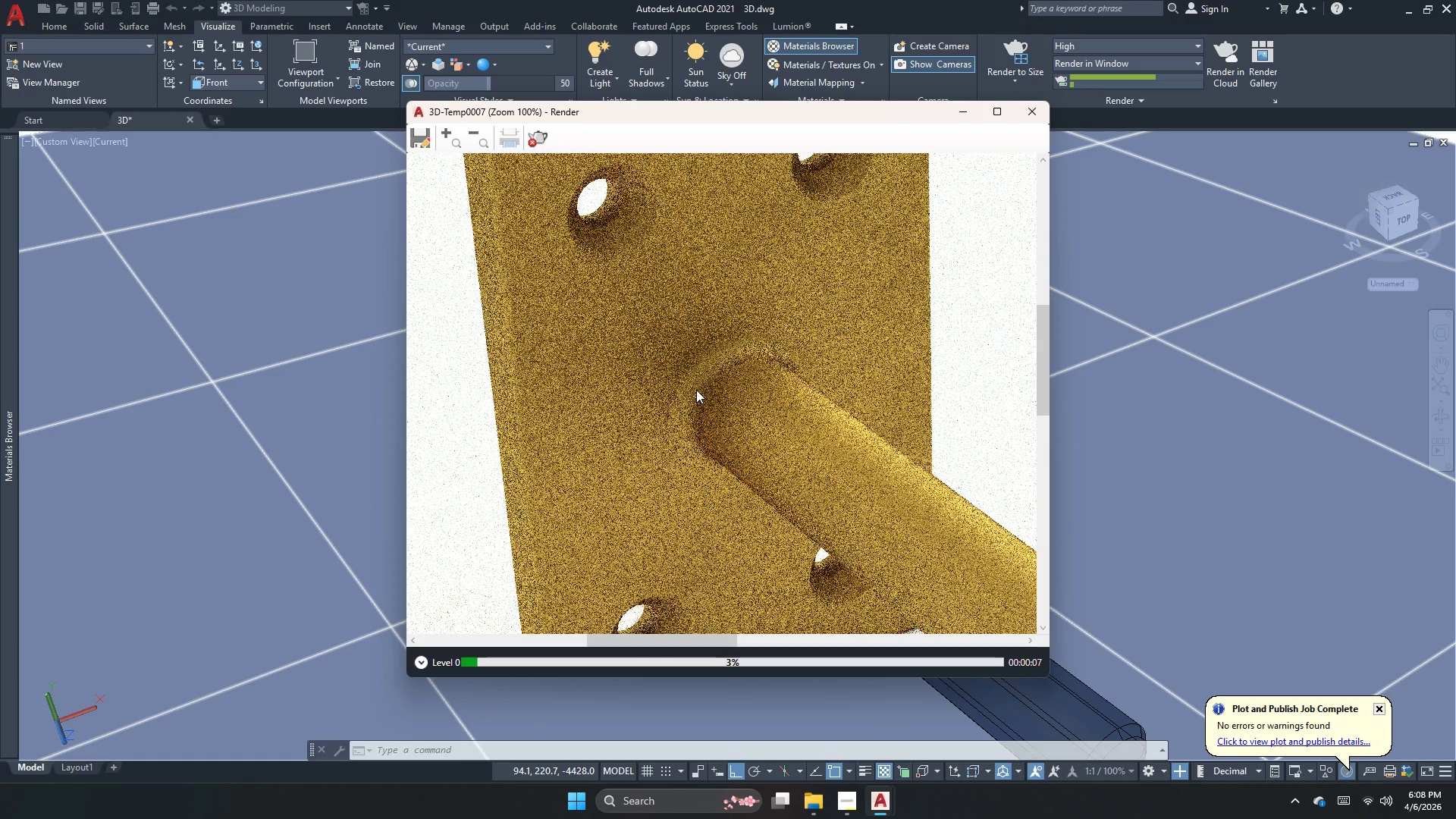 
scroll: coordinate [696, 390], scroll_direction: down, amount: 1.0
 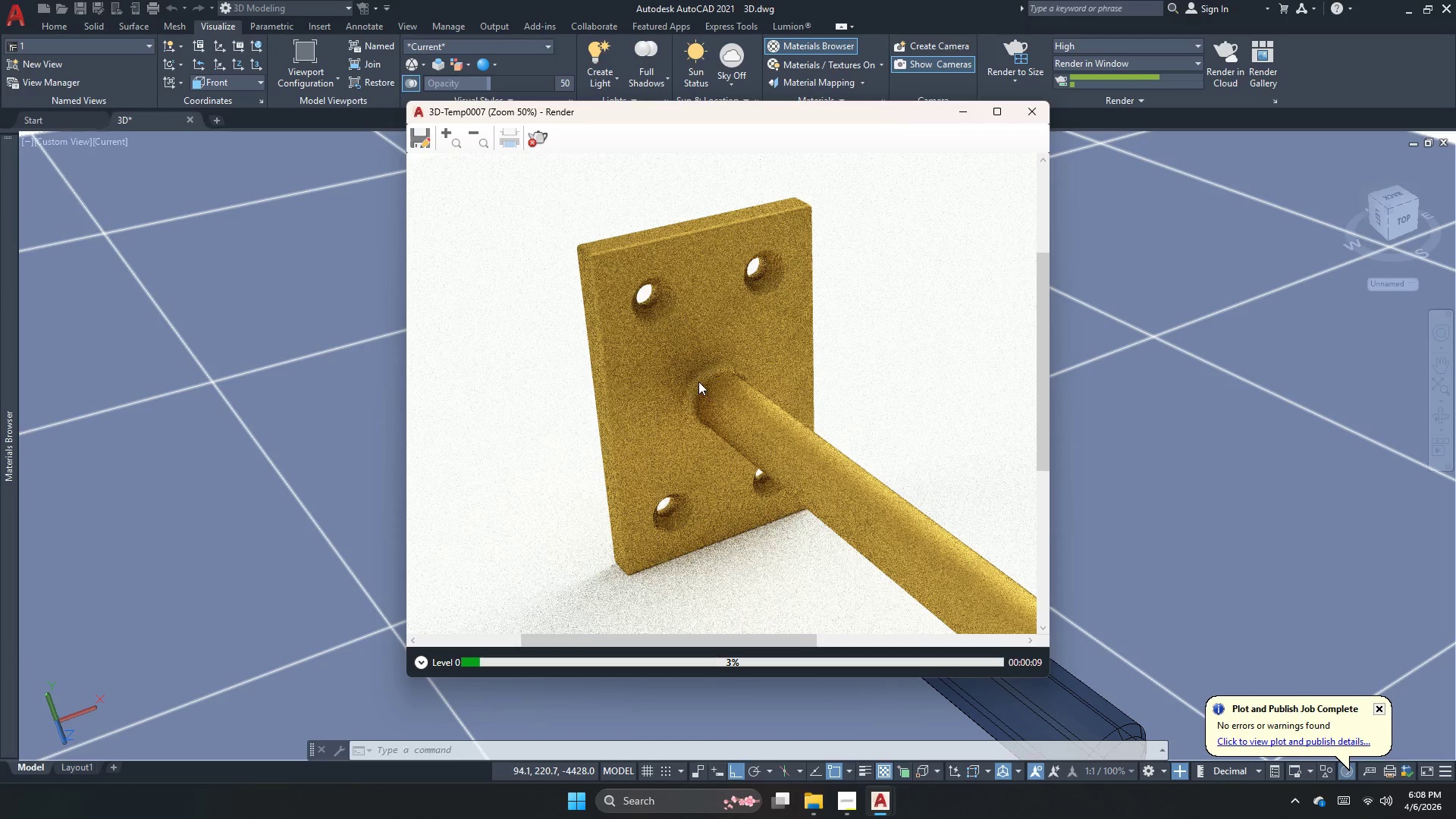 
scroll: coordinate [698, 381], scroll_direction: up, amount: 2.0
 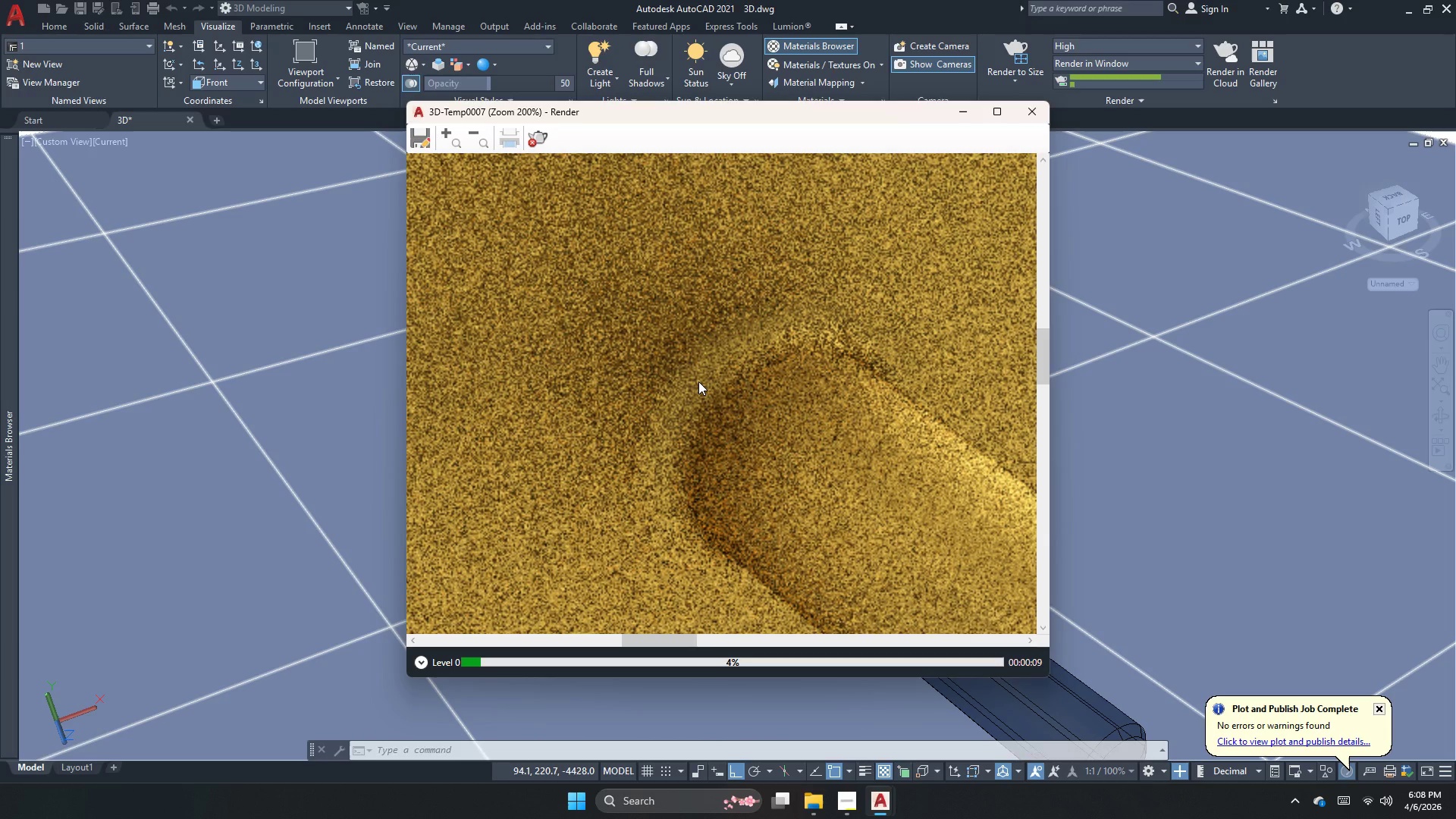 
scroll: coordinate [698, 381], scroll_direction: down, amount: 3.0
 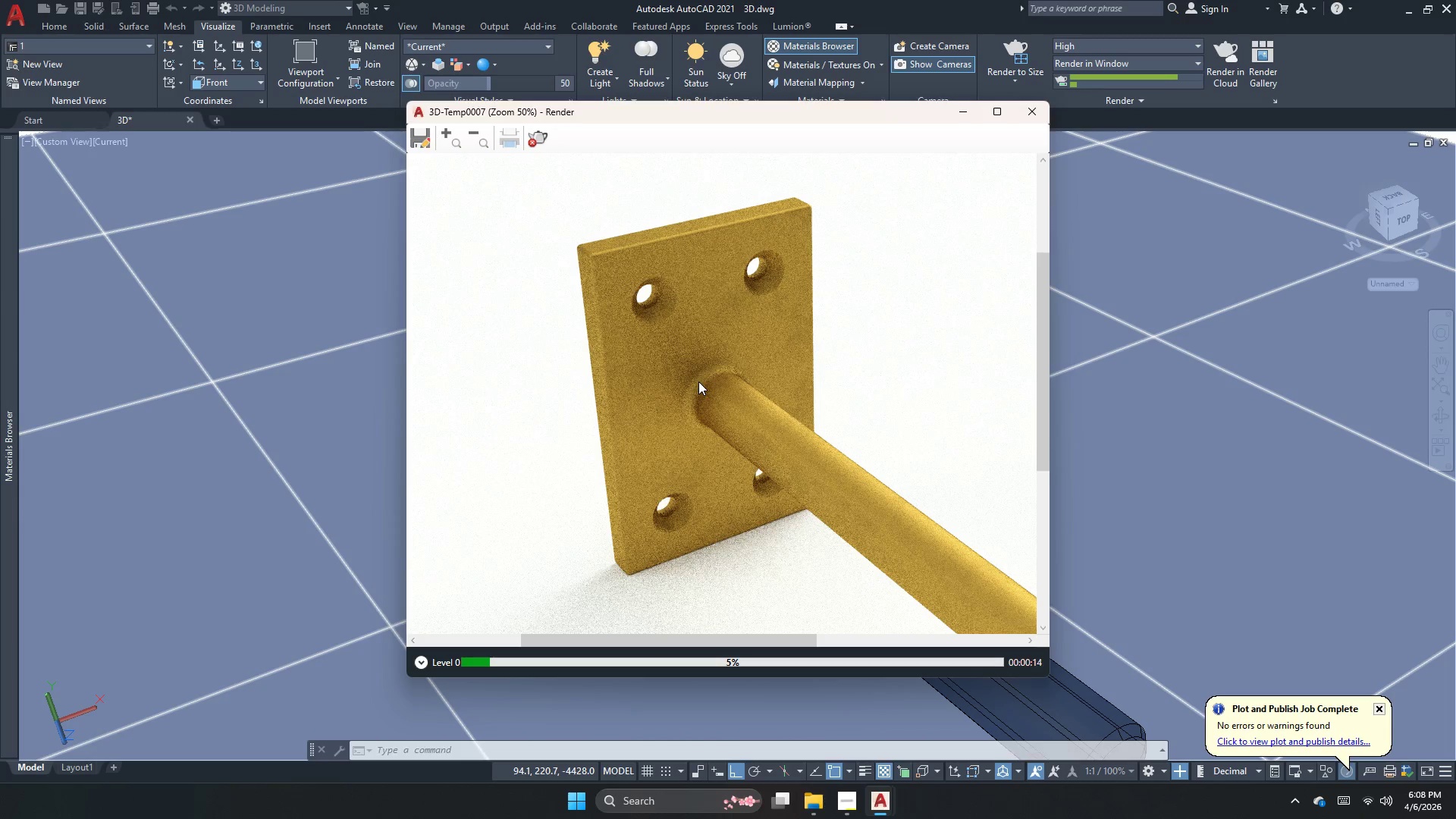 
wait(8.89)
 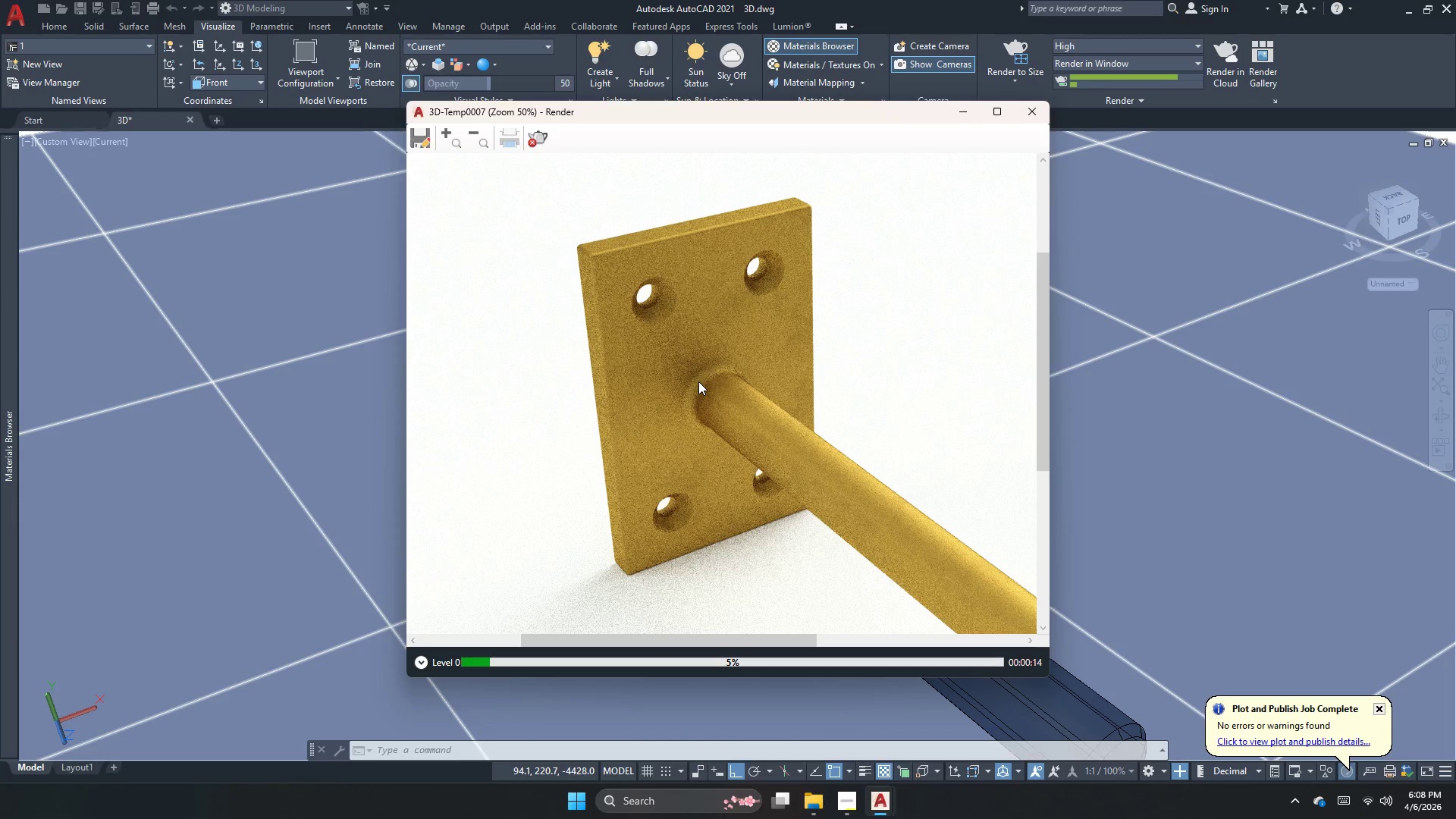 
scroll: coordinate [837, 485], scroll_direction: up, amount: 1.0
 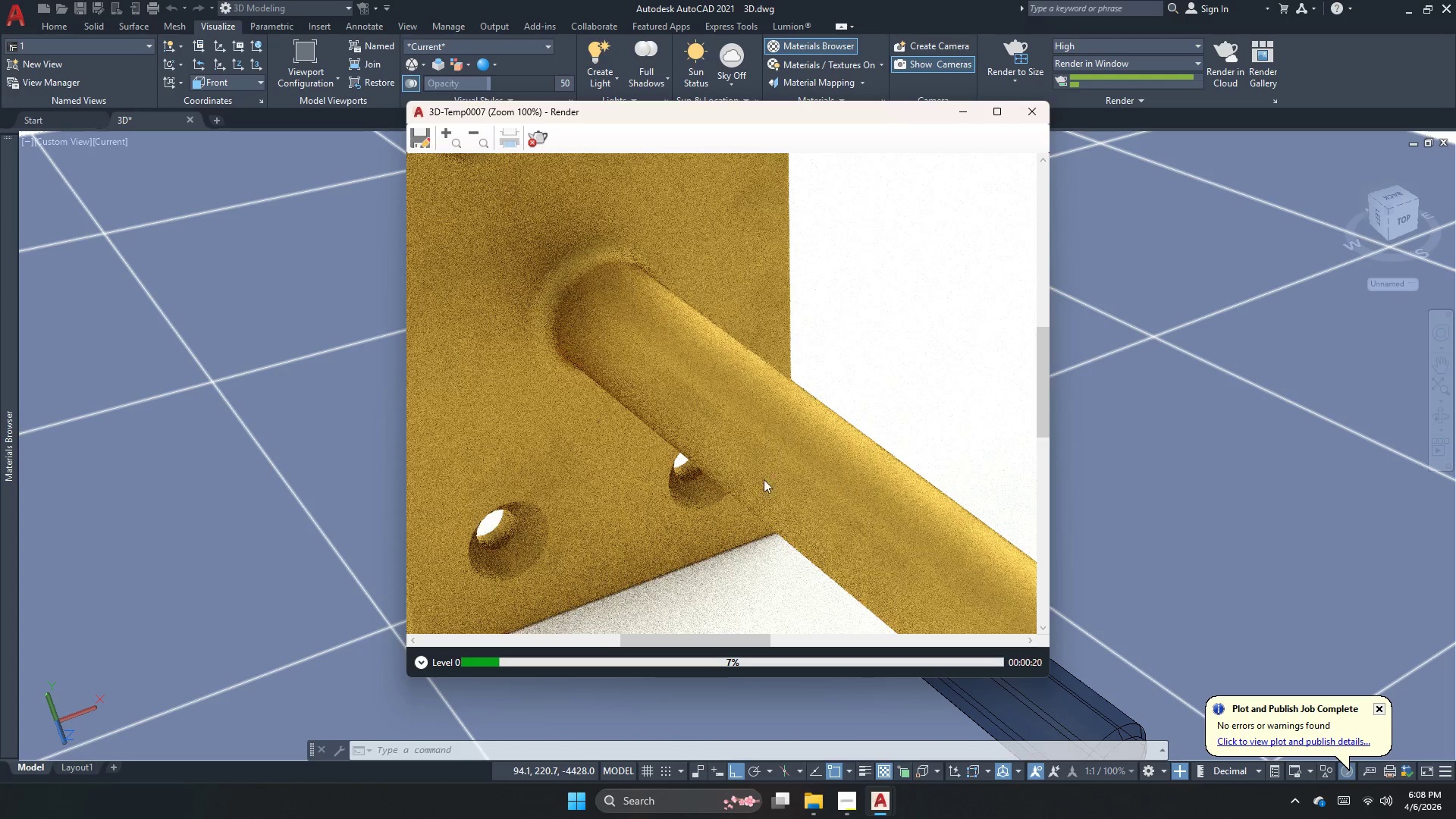 
scroll: coordinate [698, 482], scroll_direction: down, amount: 2.0
 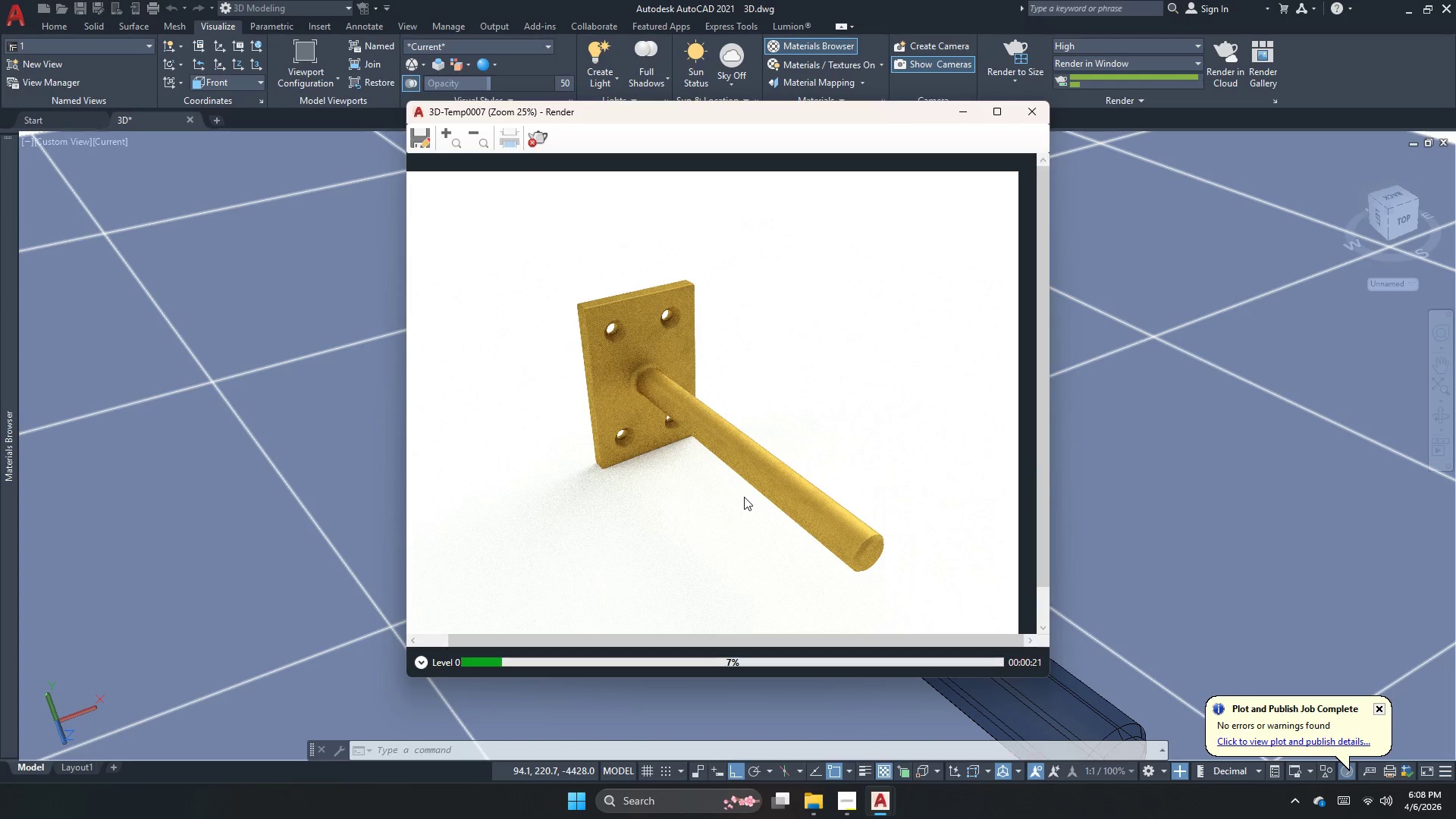 
scroll: coordinate [752, 410], scroll_direction: up, amount: 2.0
 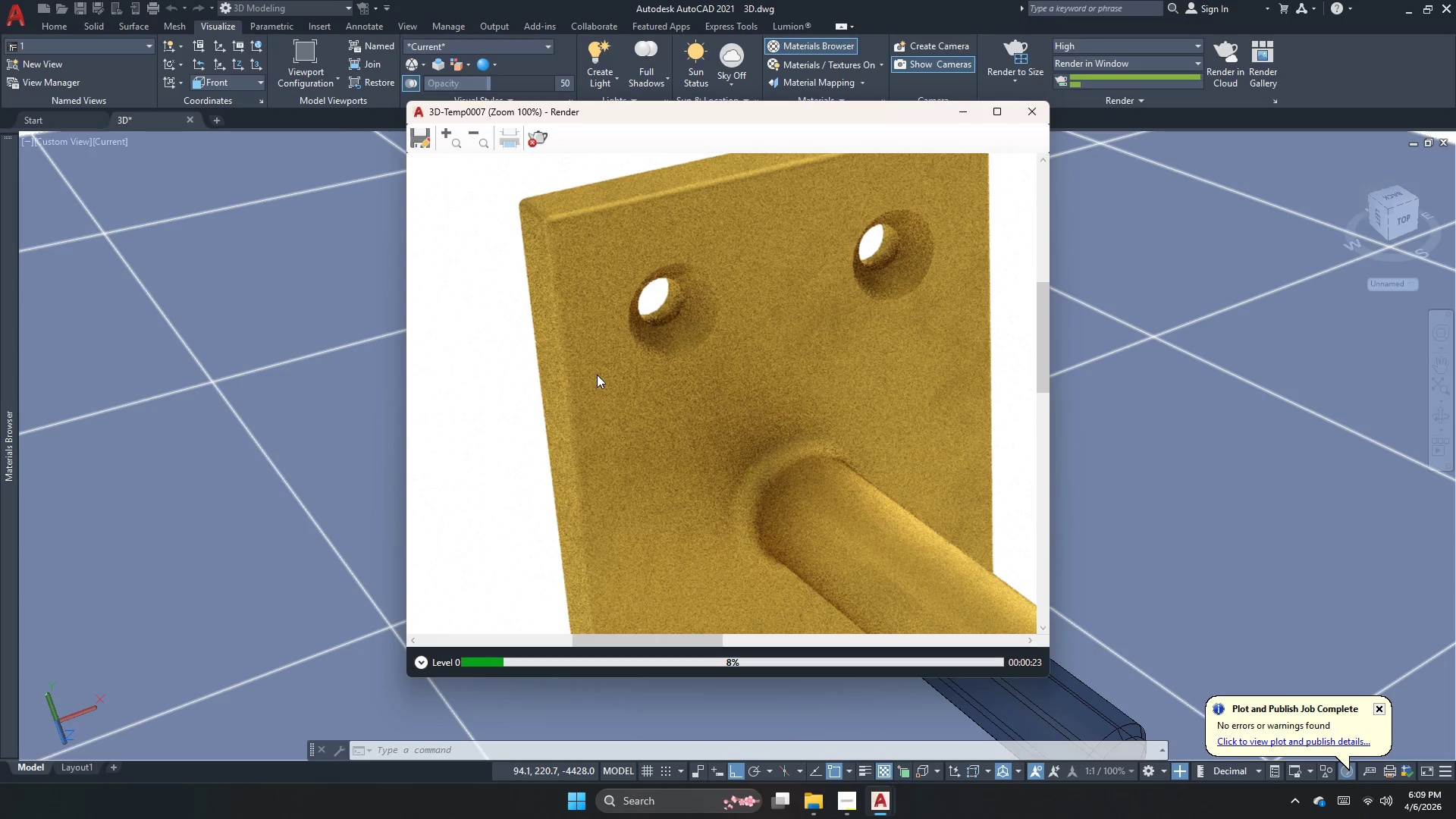 
scroll: coordinate [597, 375], scroll_direction: down, amount: 2.0
 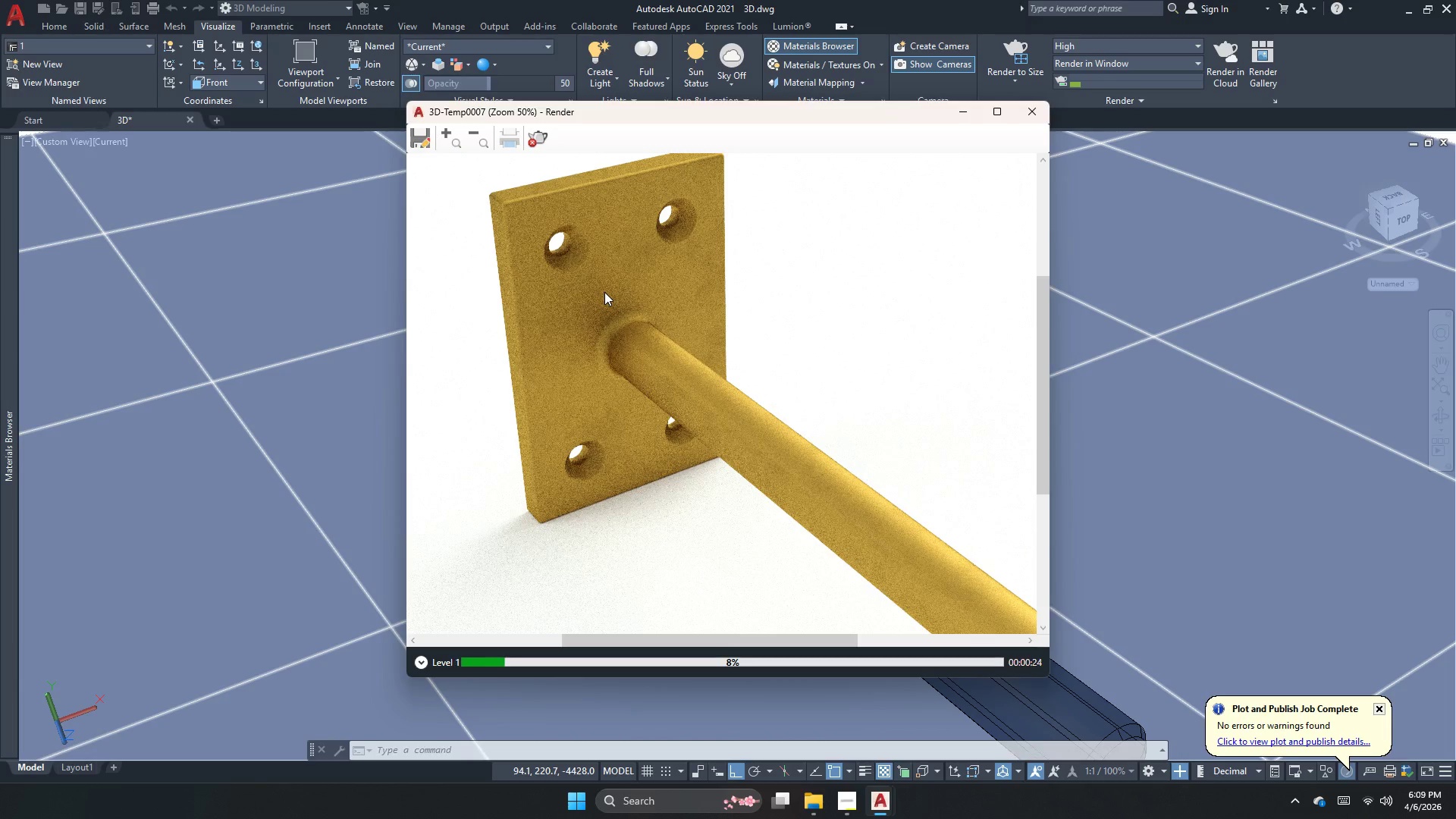 
scroll: coordinate [710, 385], scroll_direction: up, amount: 1.0
 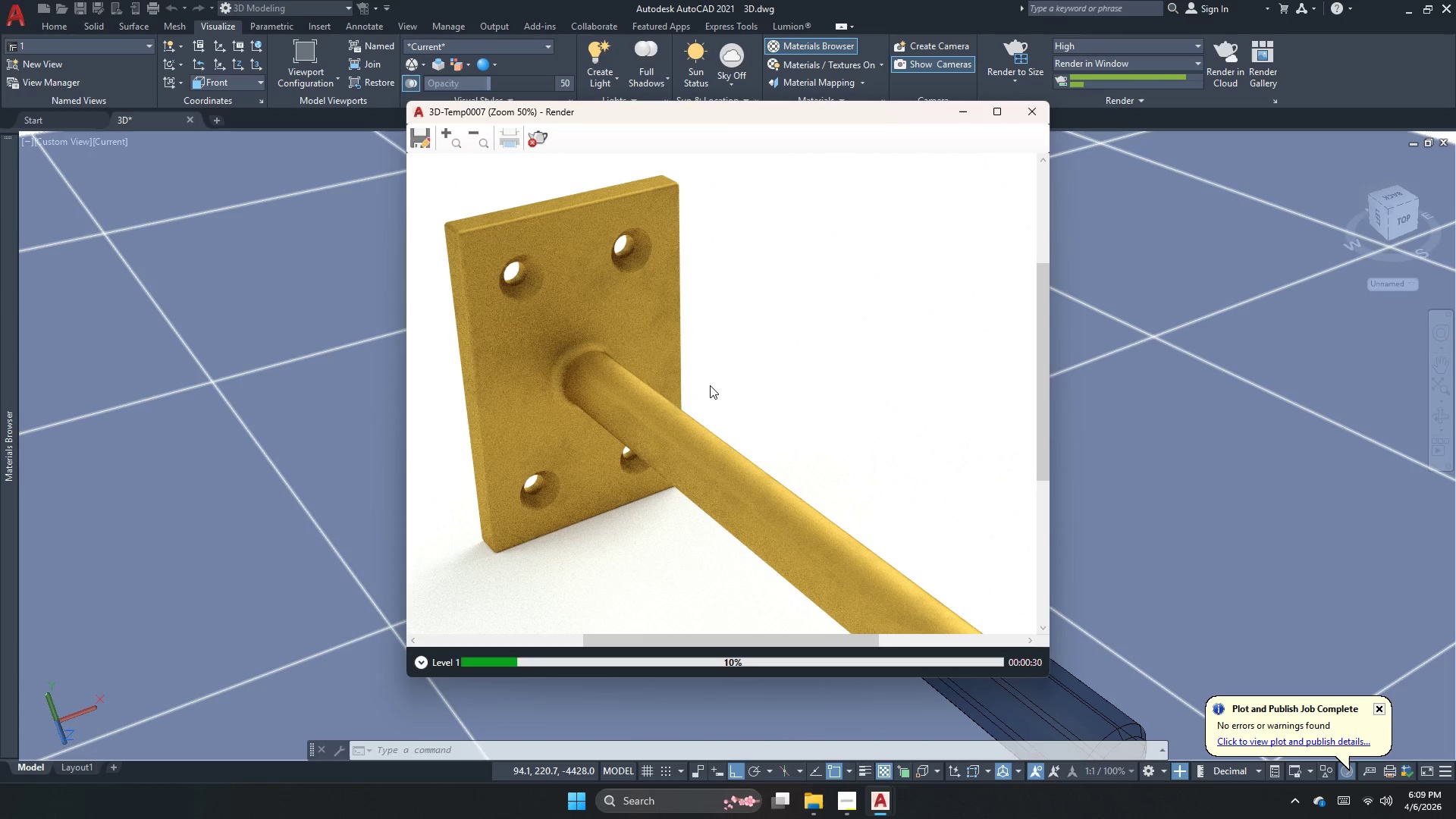 
scroll: coordinate [710, 385], scroll_direction: down, amount: 1.0
 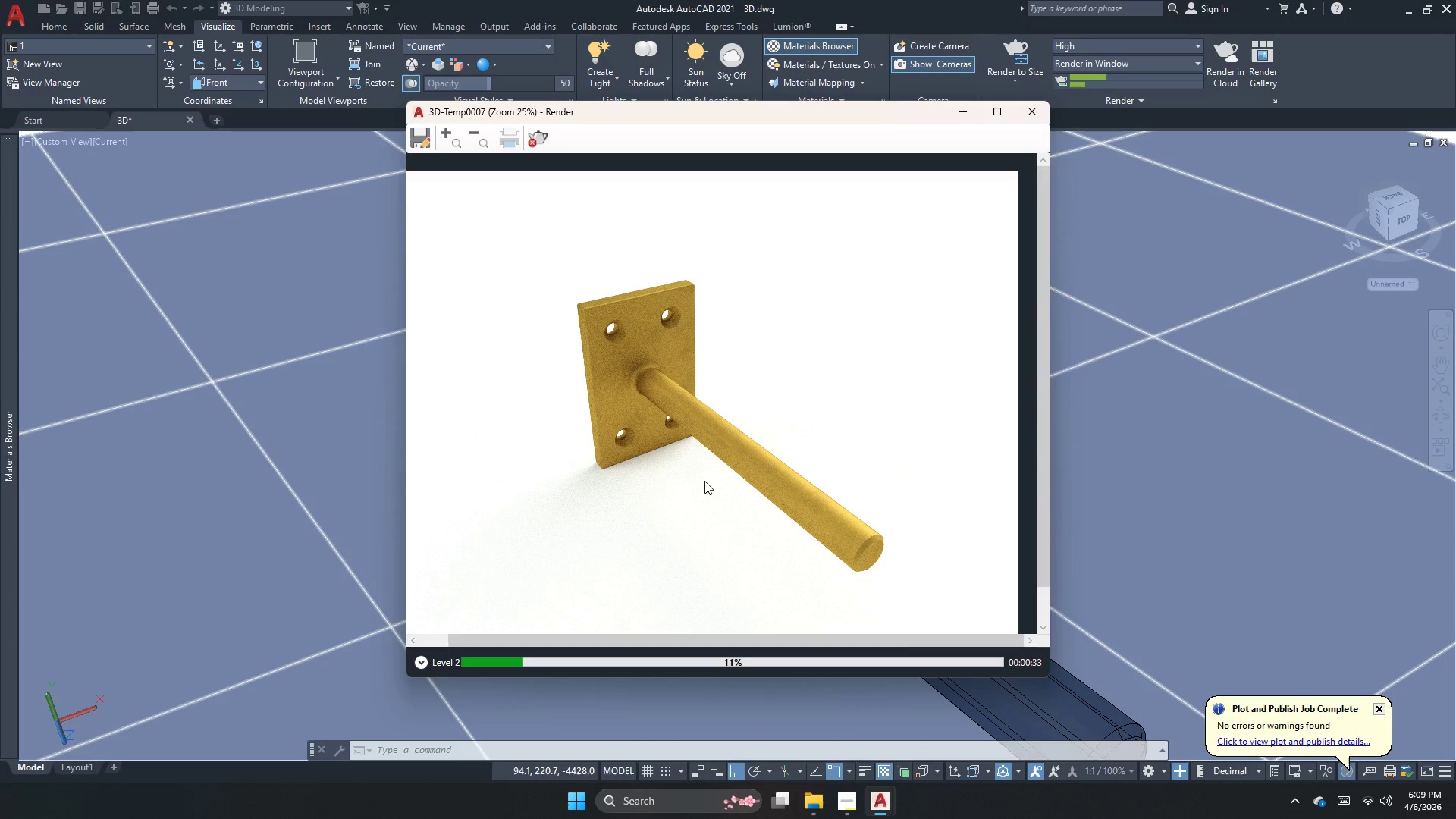 
scroll: coordinate [739, 462], scroll_direction: up, amount: 3.0
 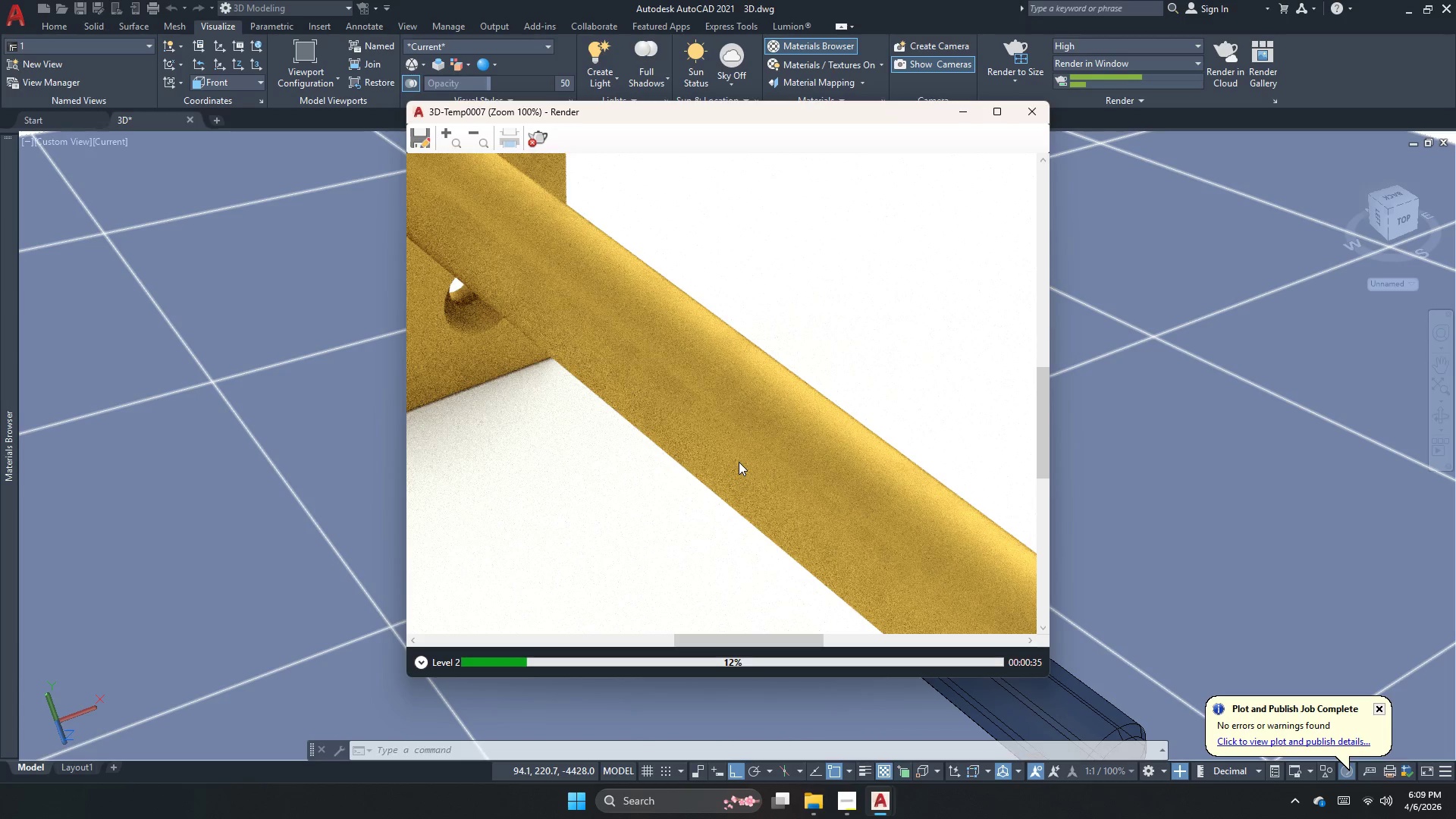 
scroll: coordinate [739, 462], scroll_direction: down, amount: 2.0
 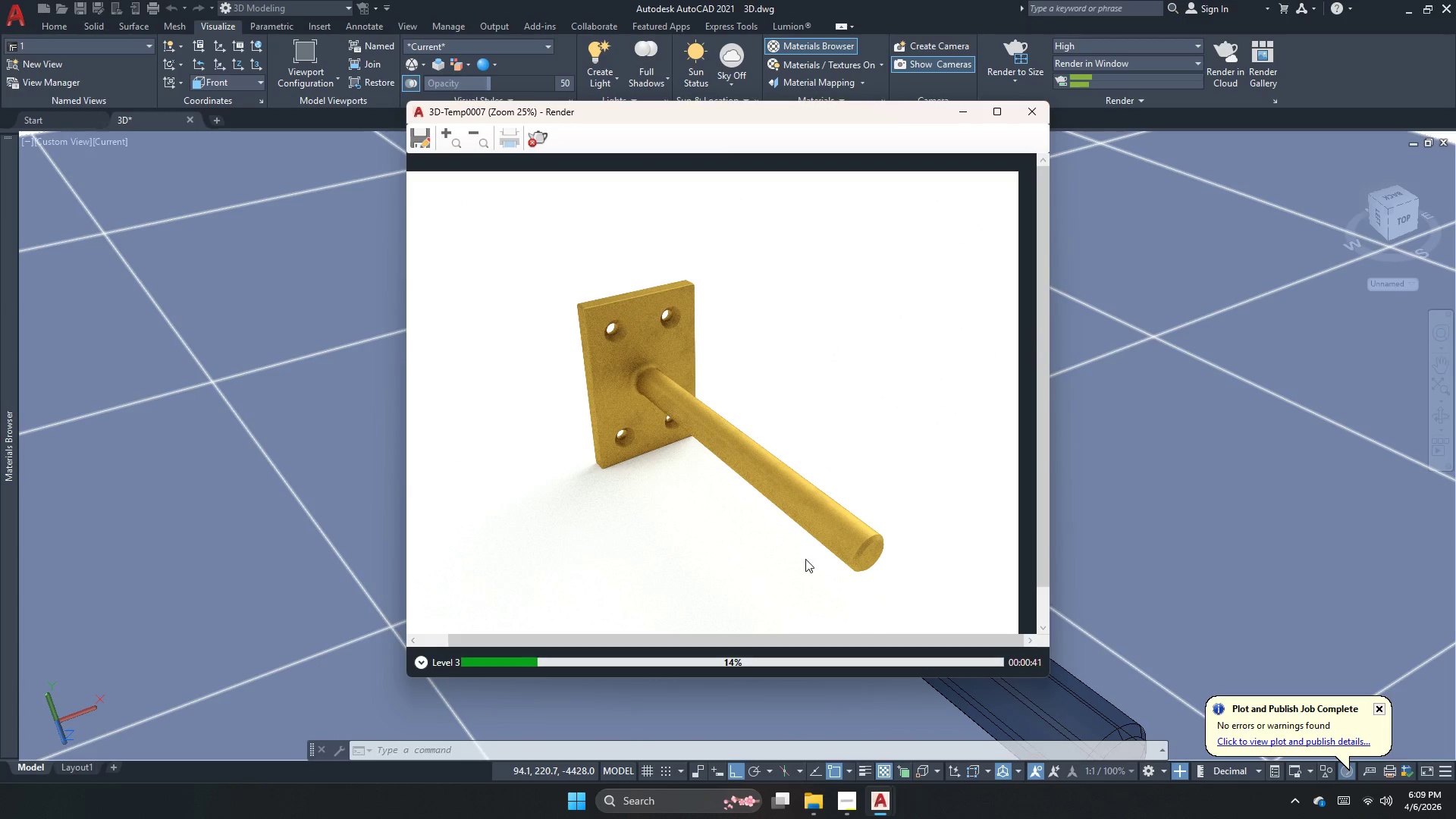 
scroll: coordinate [726, 327], scroll_direction: none, amount: 0.0
 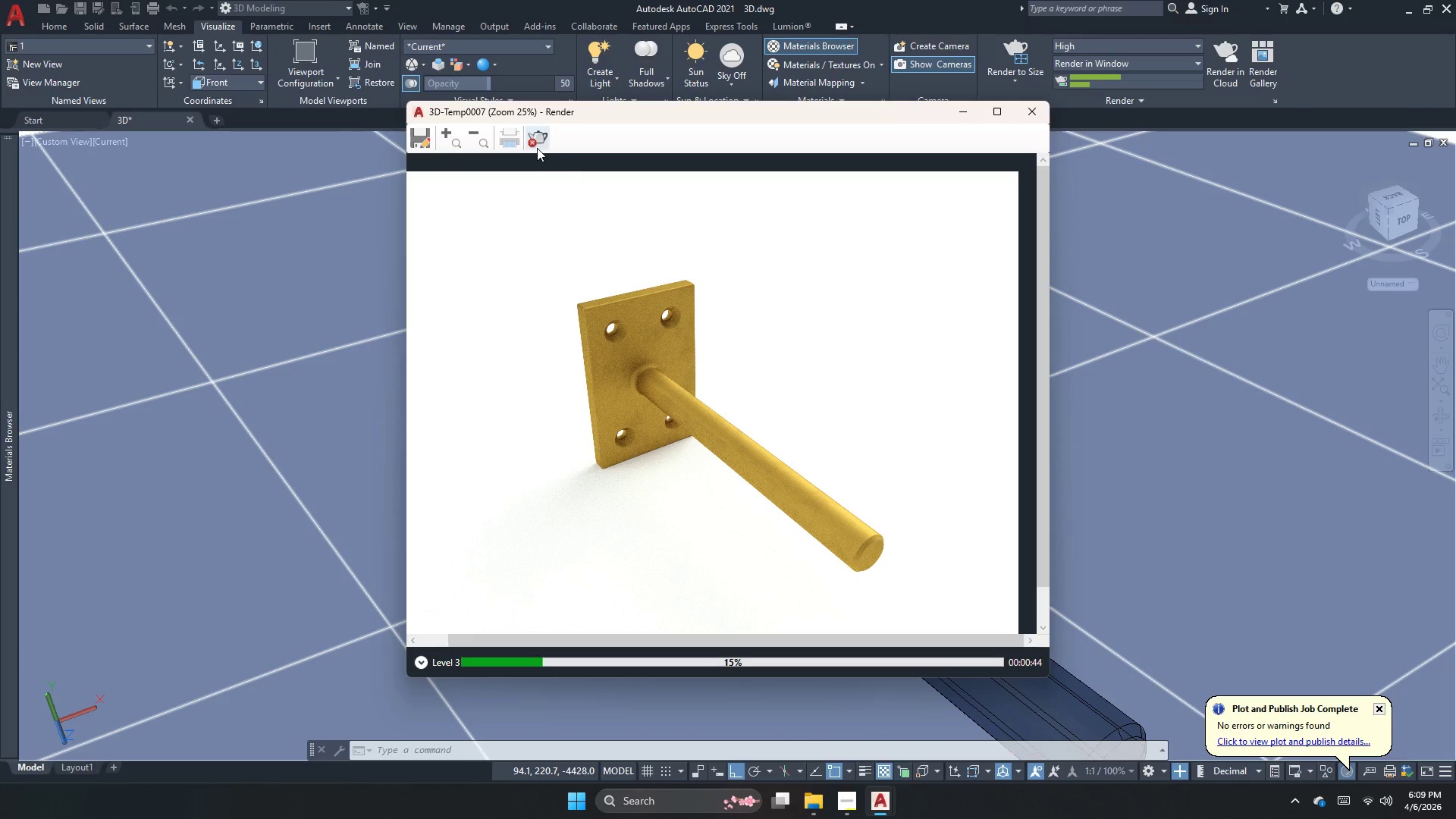 
left_click([537, 148])
 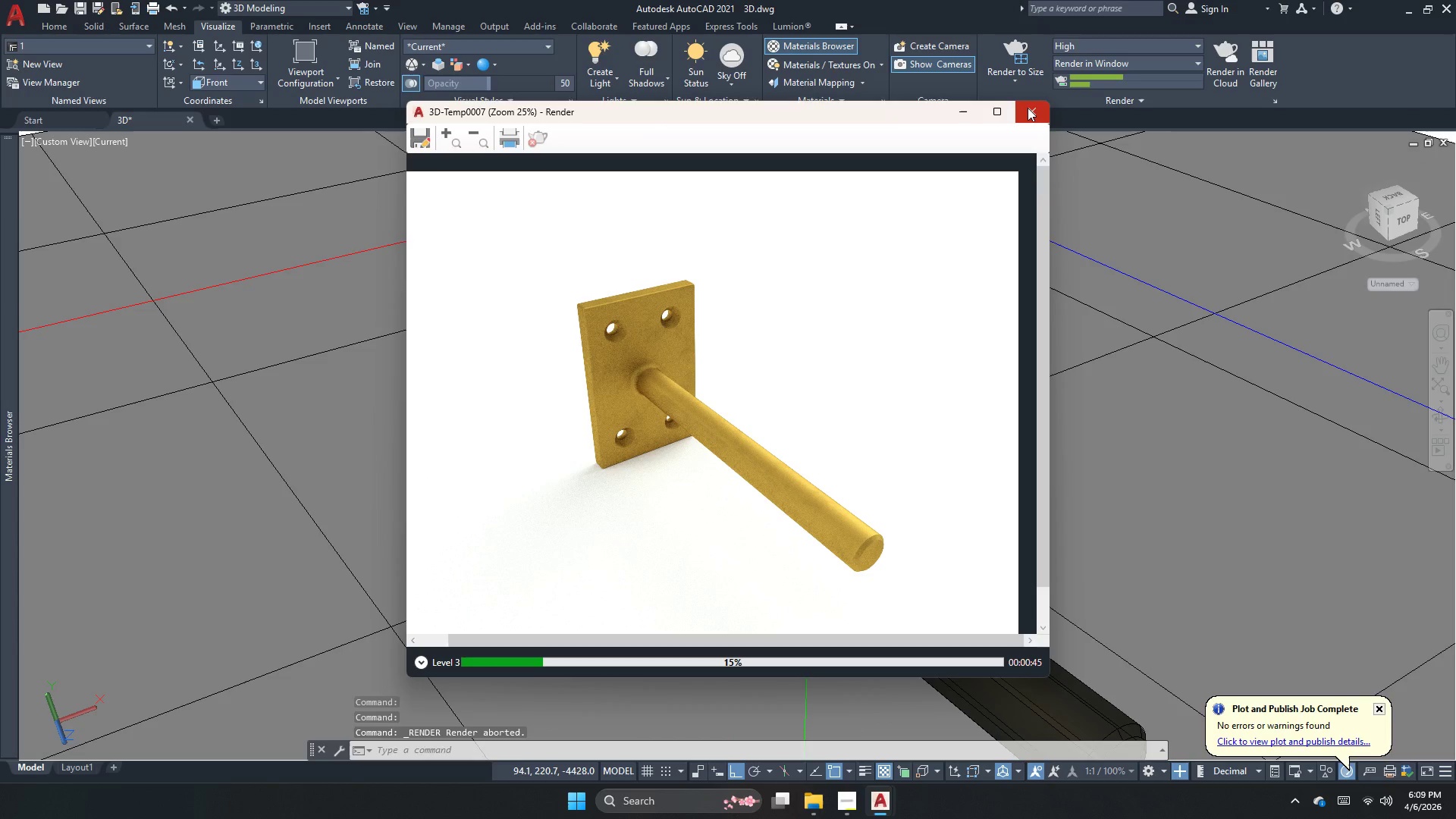 
left_click([1028, 108])
 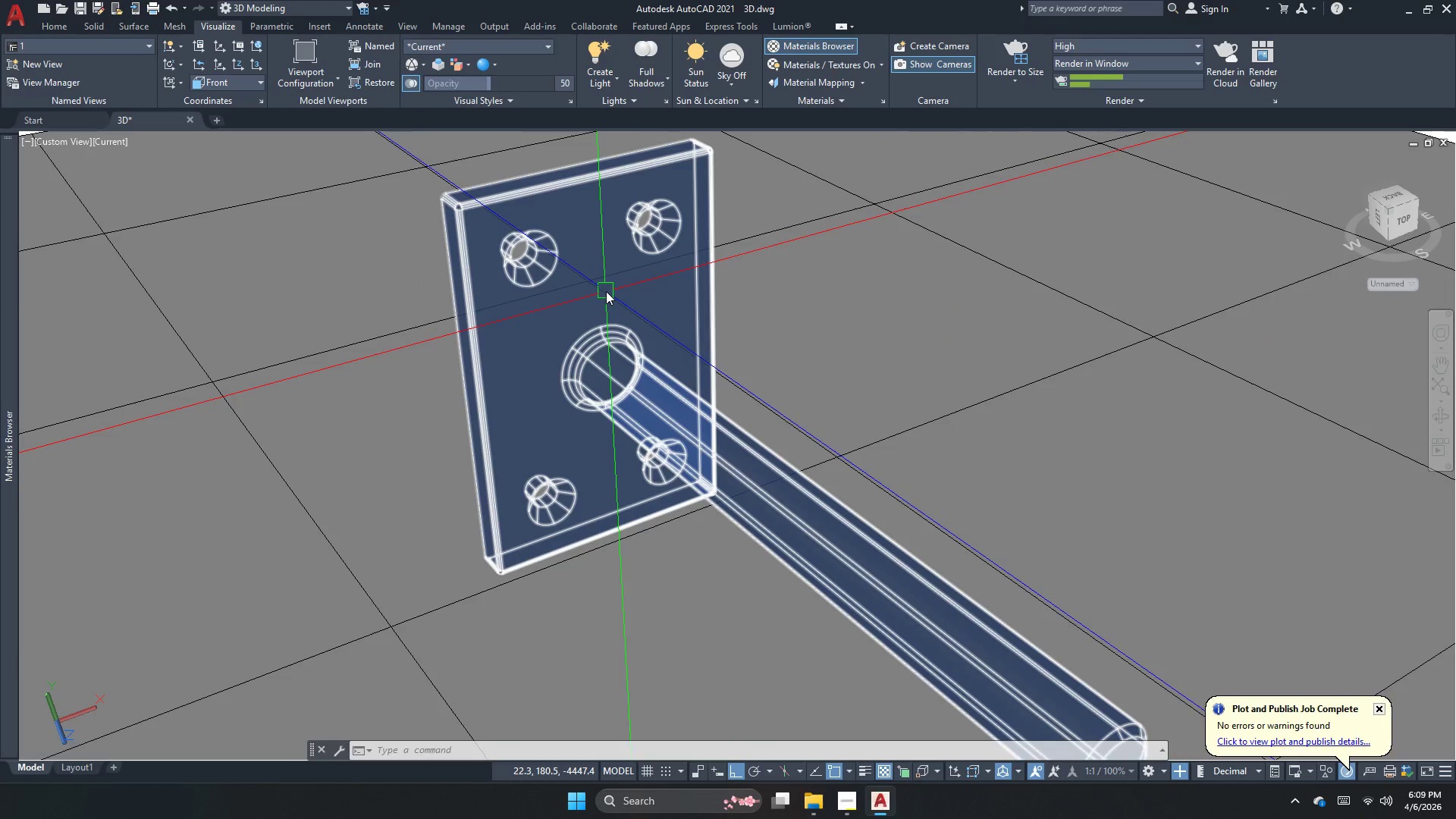 
type(rmat )
 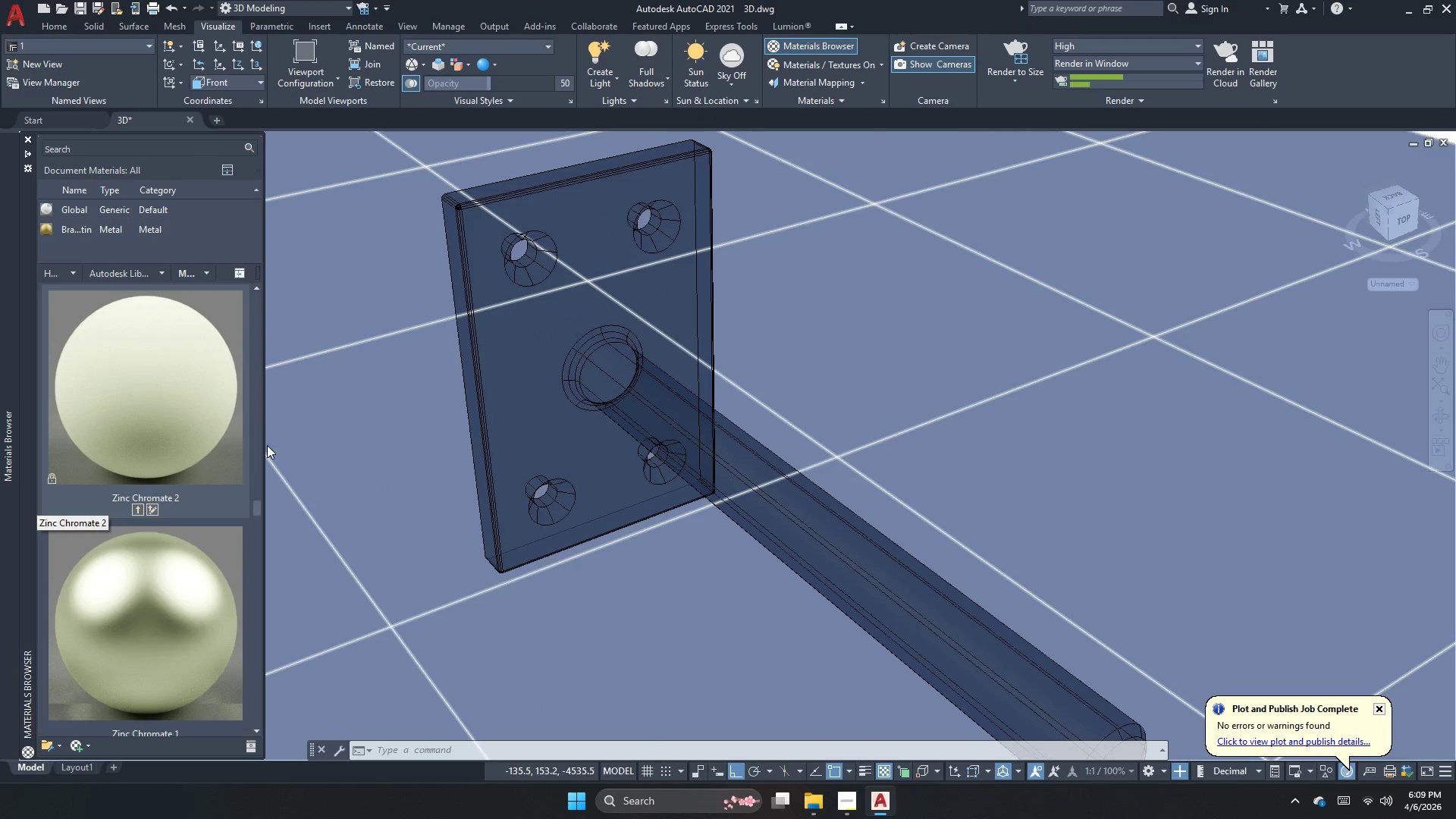 
left_click_drag(start_coordinate=[258, 504], to_coordinate=[230, 749])
 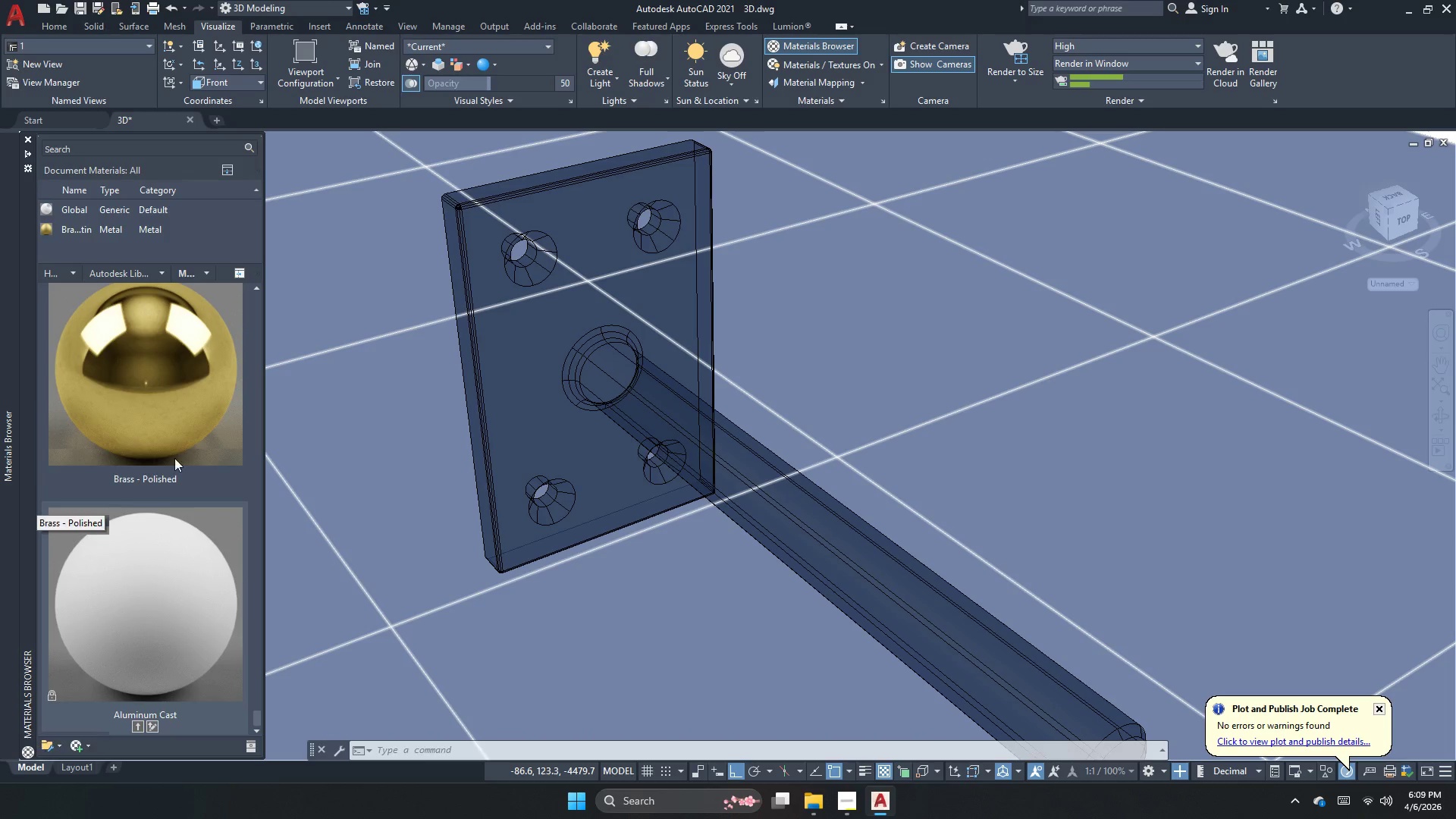 
mouse_move([218, 378])
 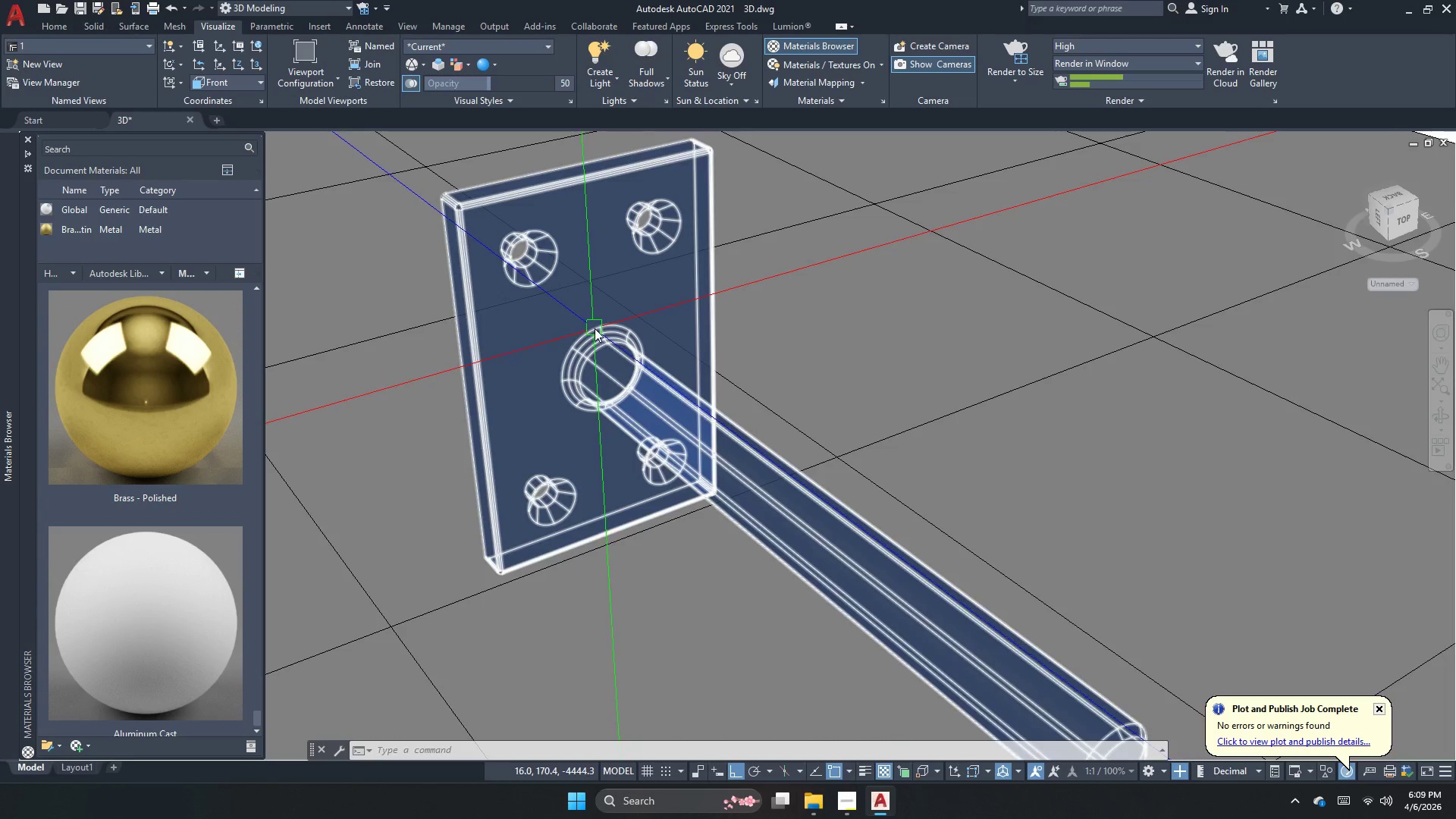 
left_click([595, 328])
 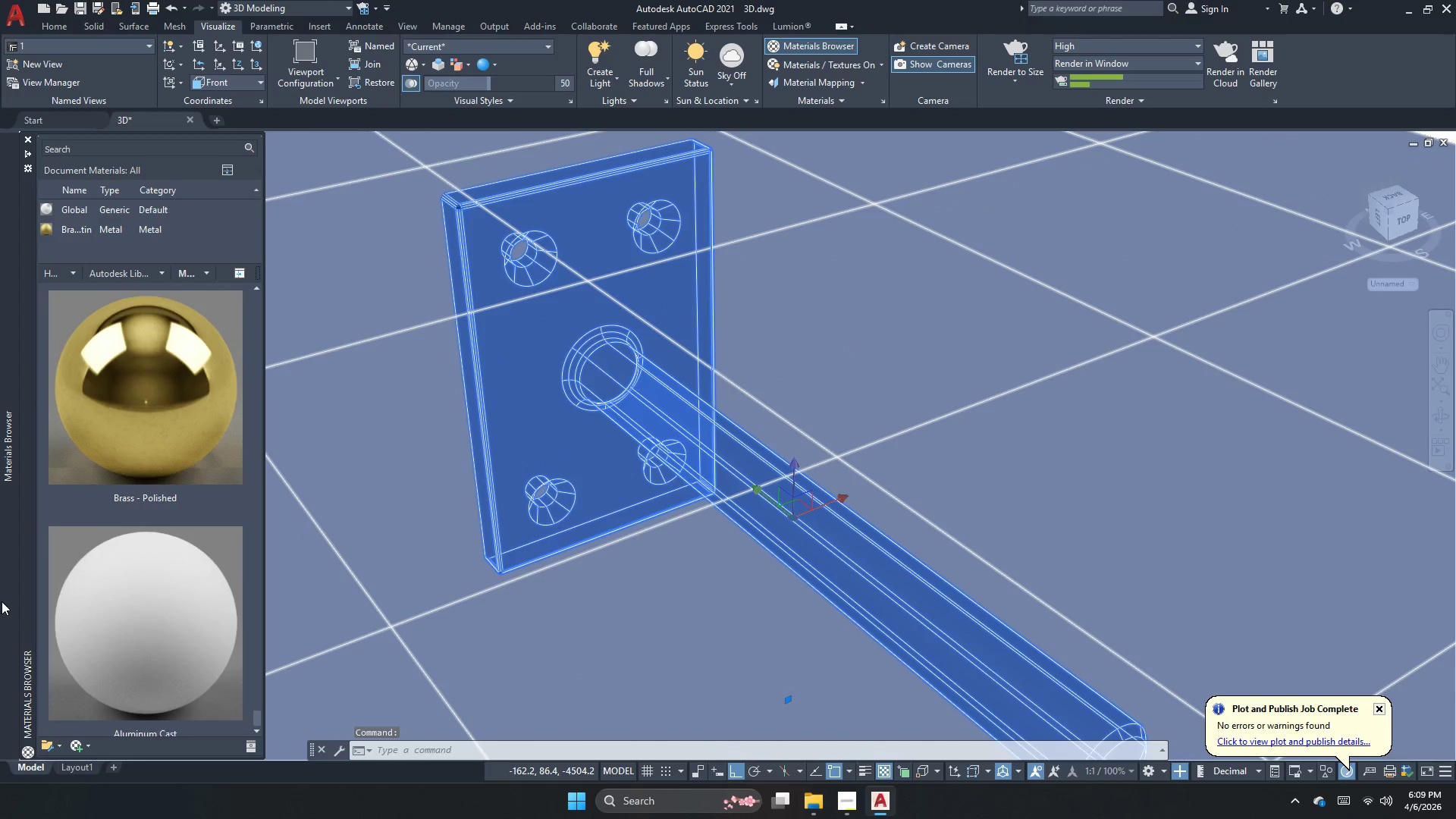 
right_click([133, 425])
 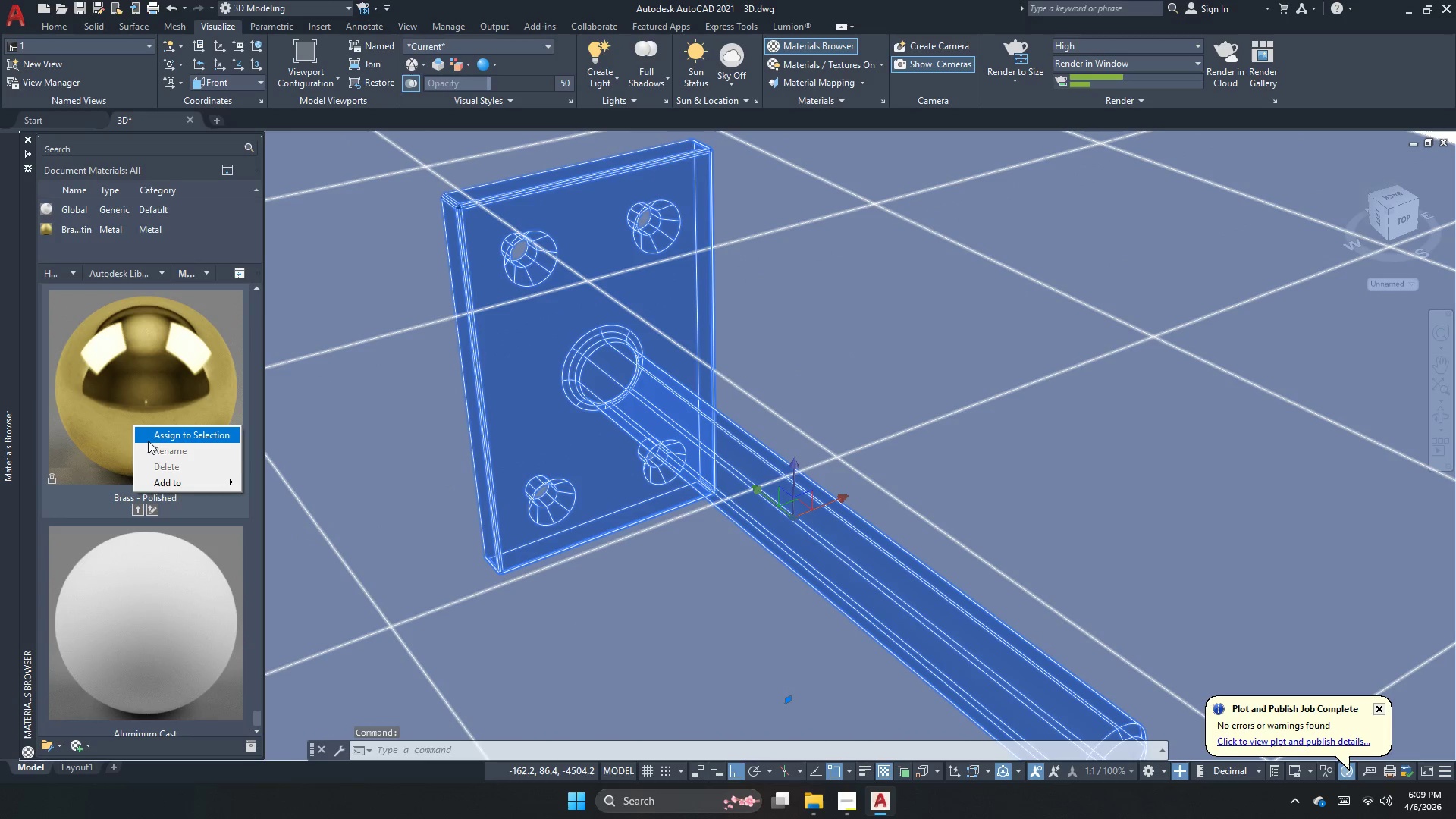 
left_click([155, 435])
 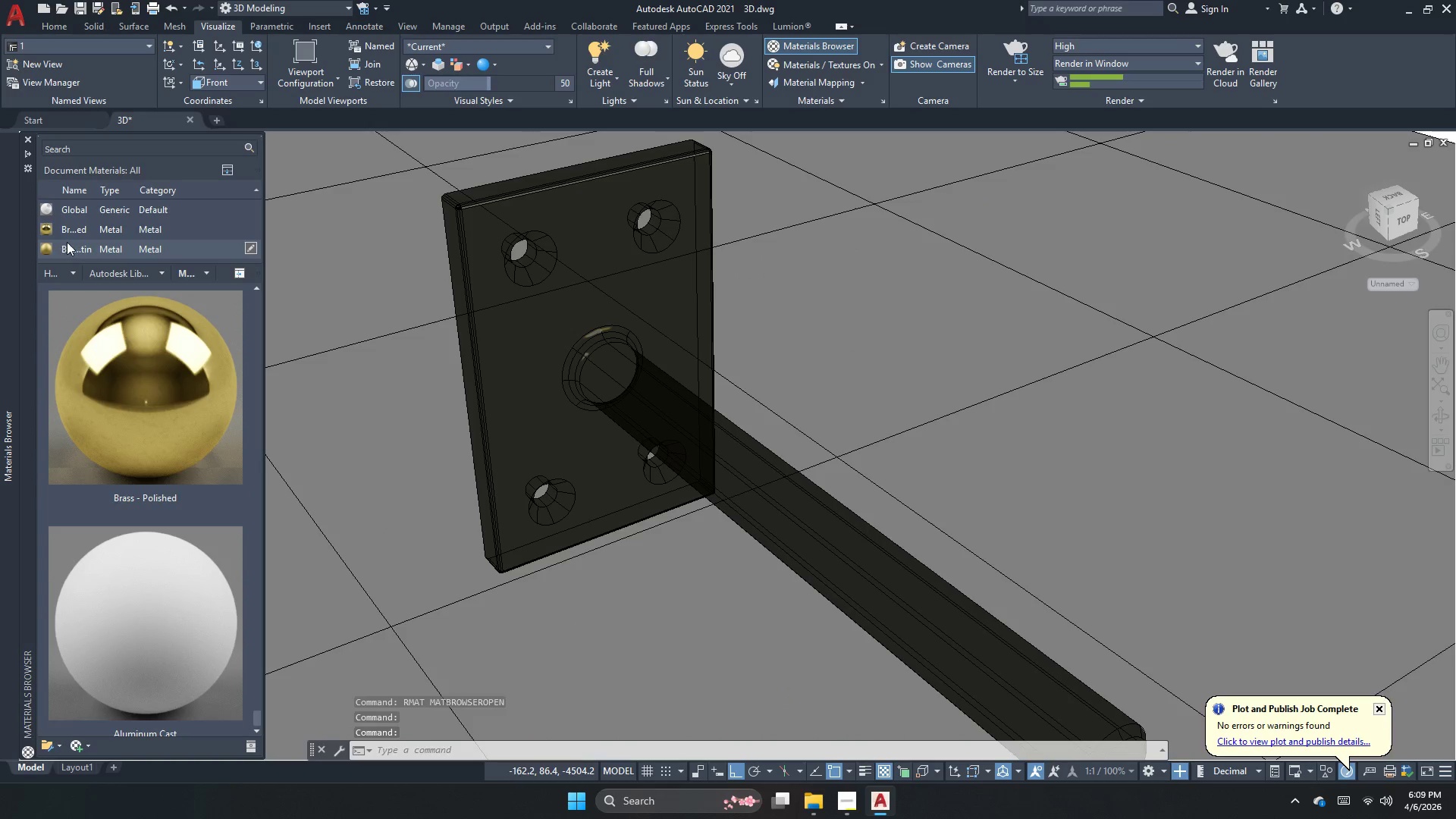 
left_click([67, 242])
 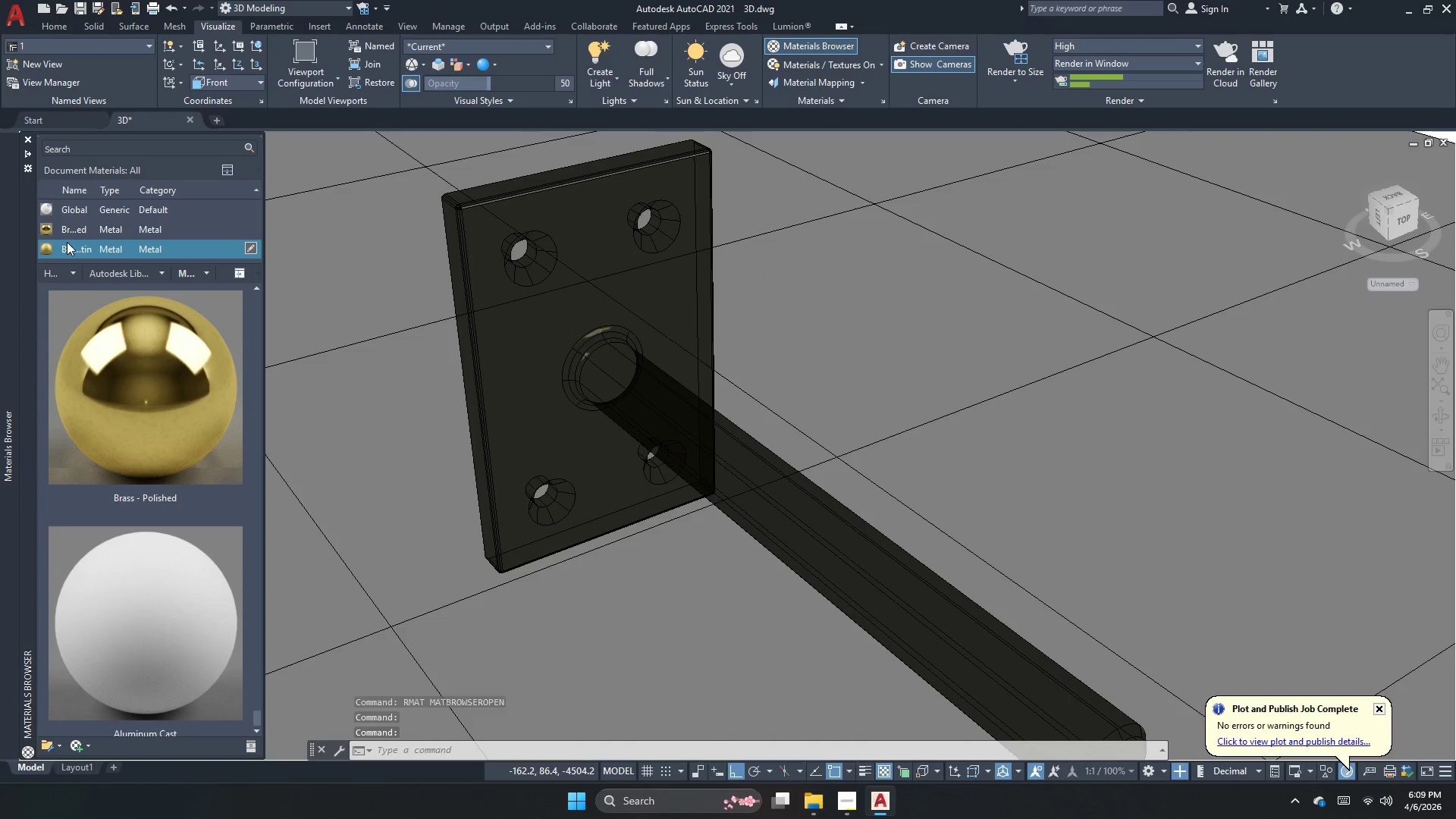 
right_click([67, 242])
 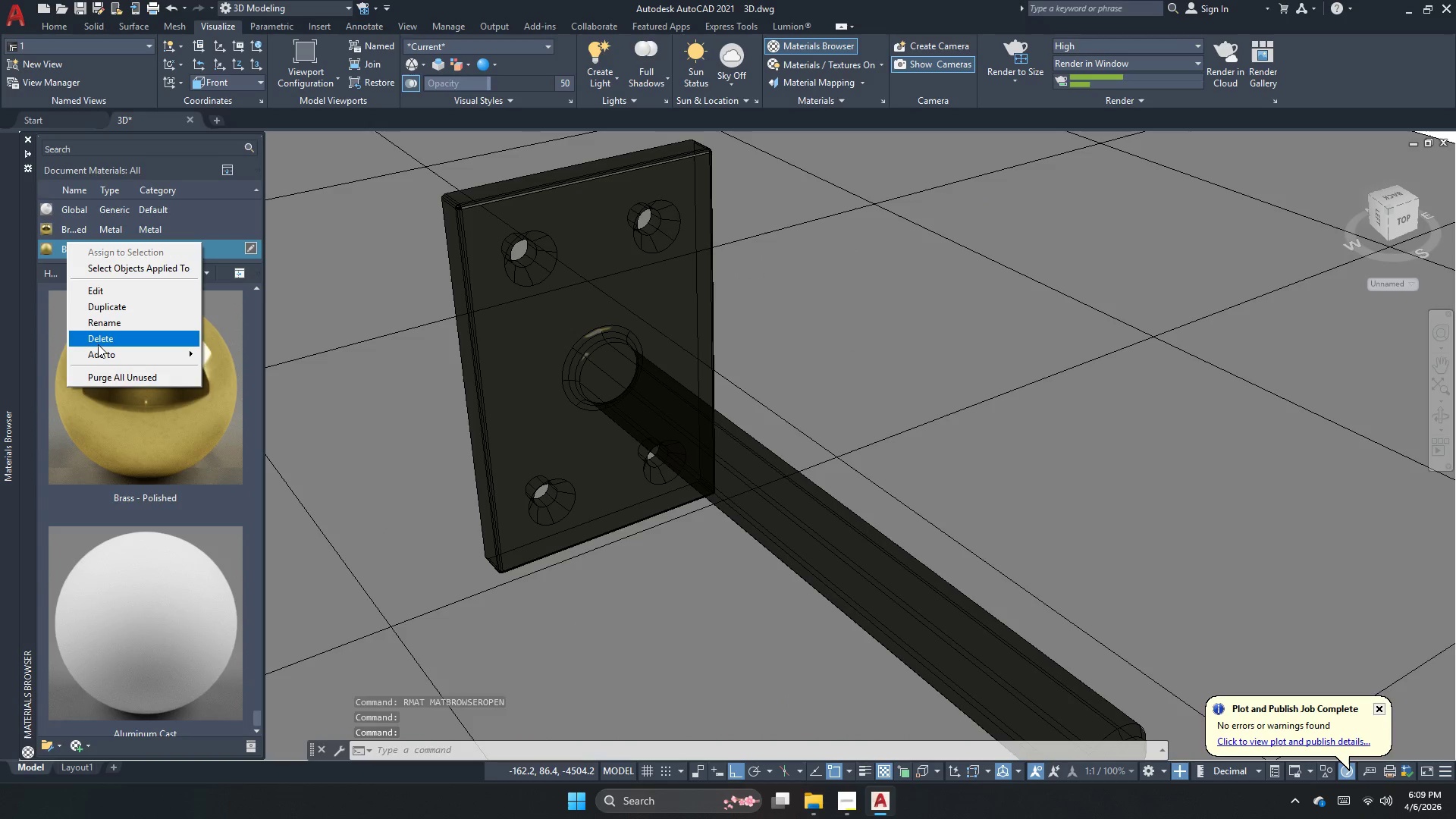 
left_click([104, 340])
 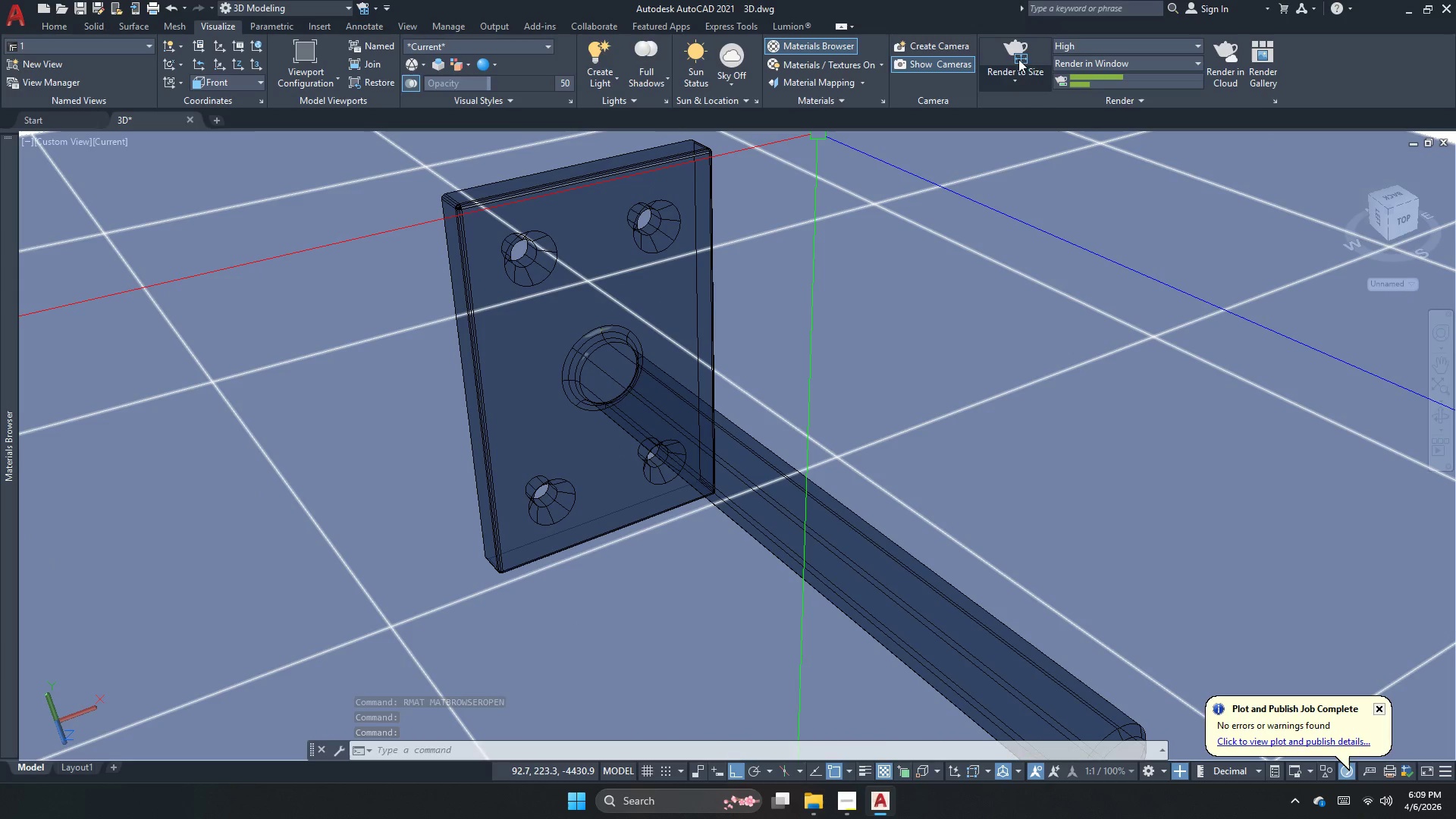 
left_click([1031, 51])
 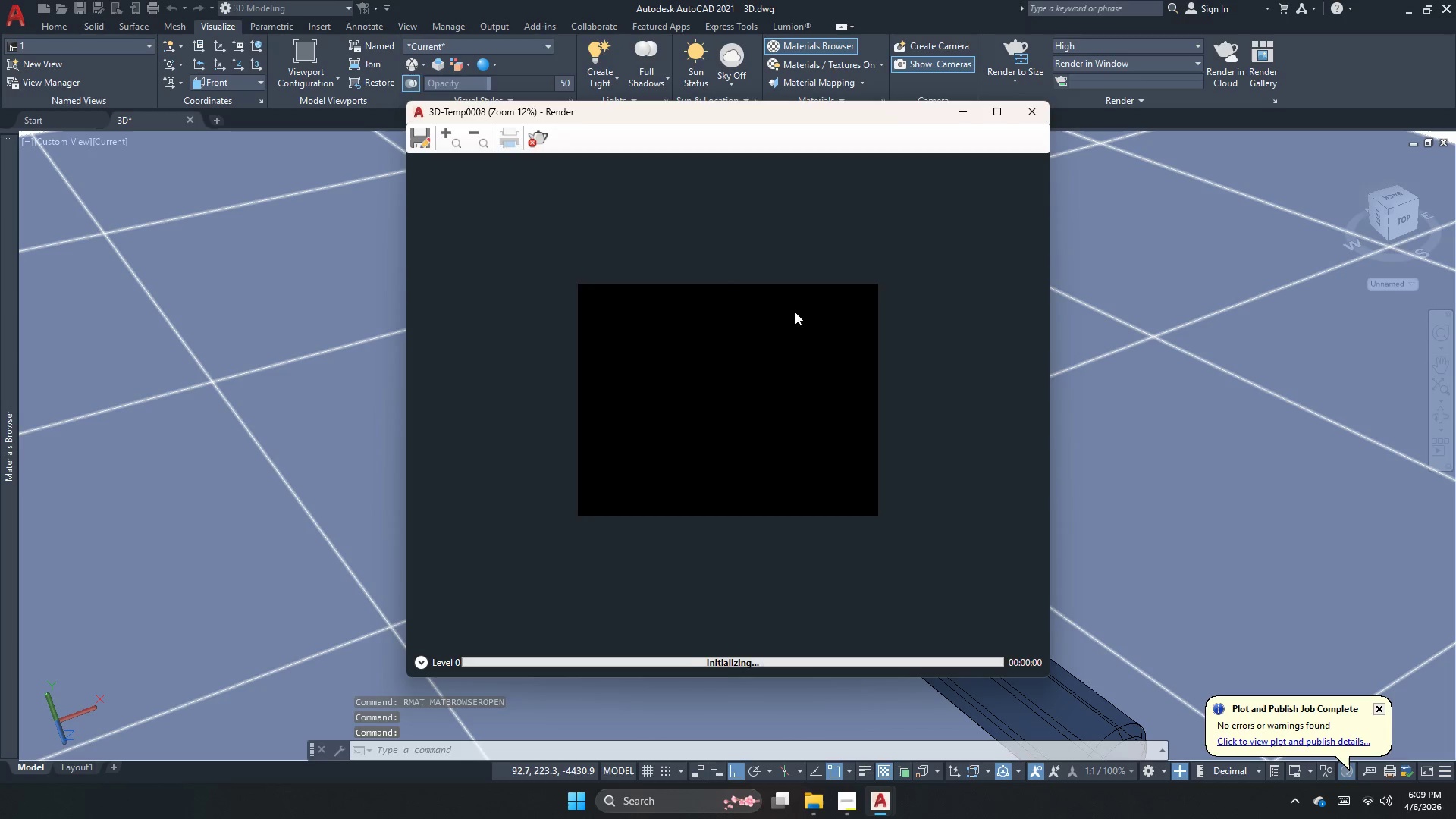 
scroll: coordinate [688, 399], scroll_direction: down, amount: 1.0
 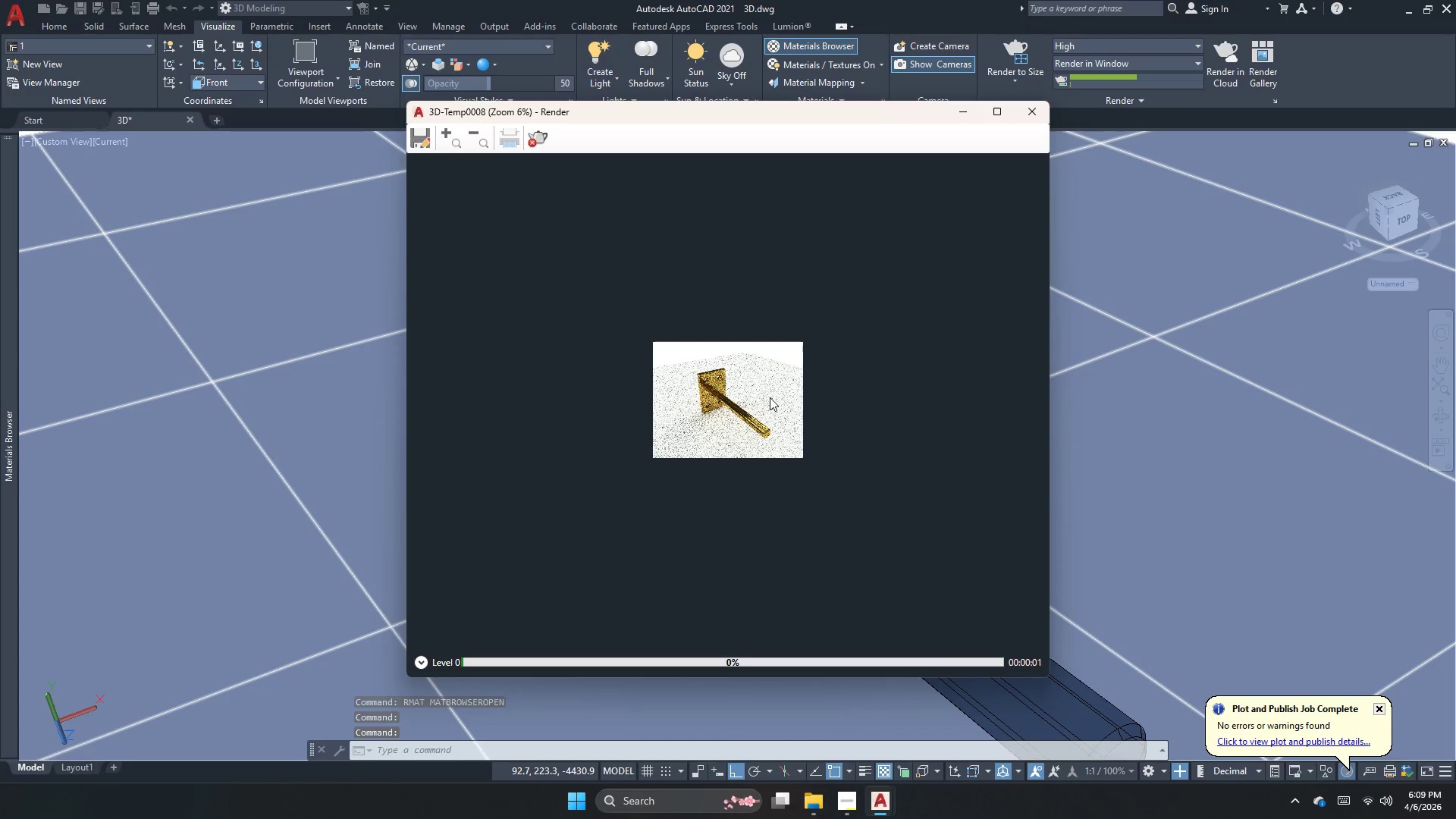 
scroll: coordinate [572, 348], scroll_direction: up, amount: 5.0
 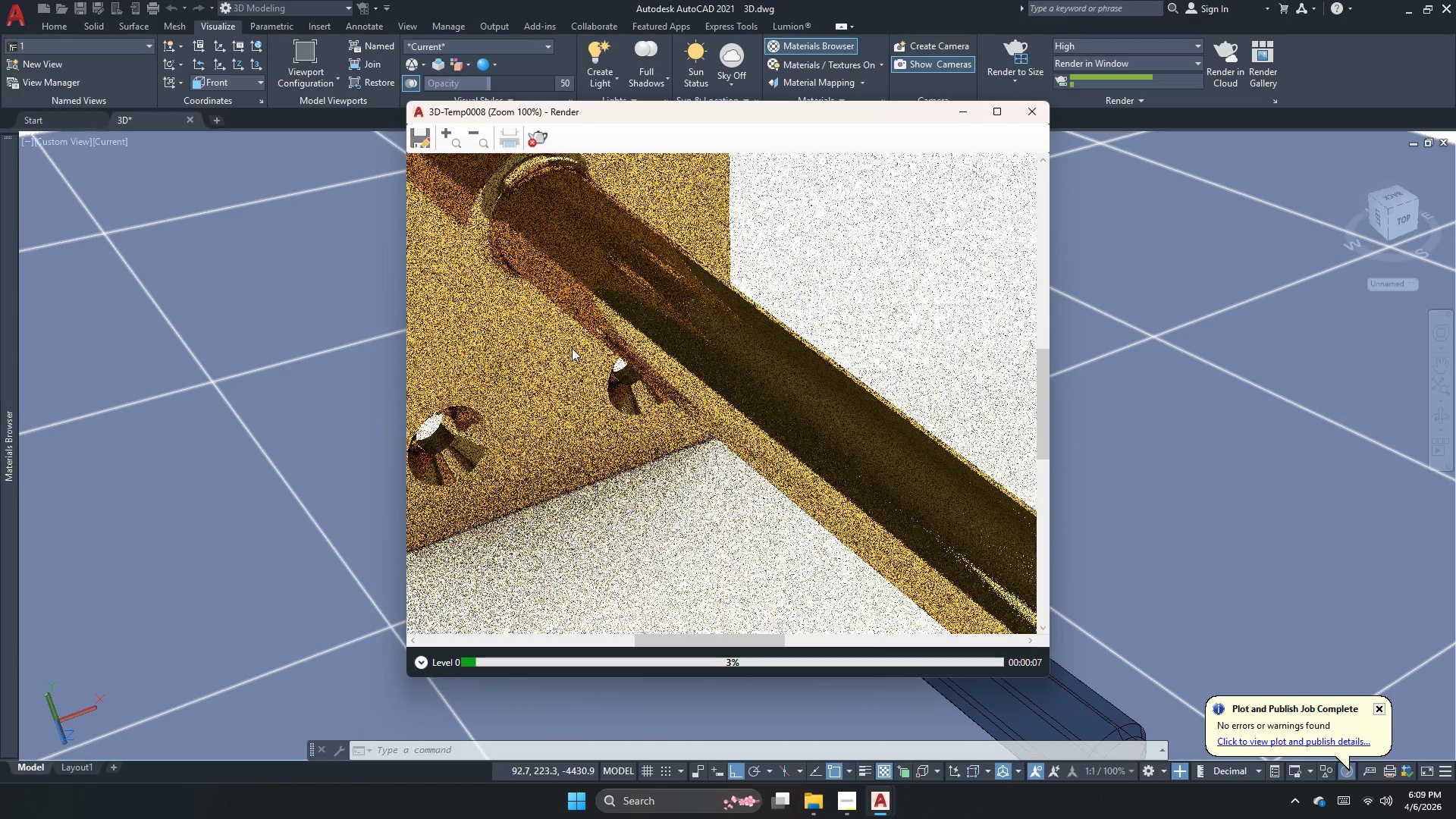 
scroll: coordinate [714, 183], scroll_direction: down, amount: 2.0
 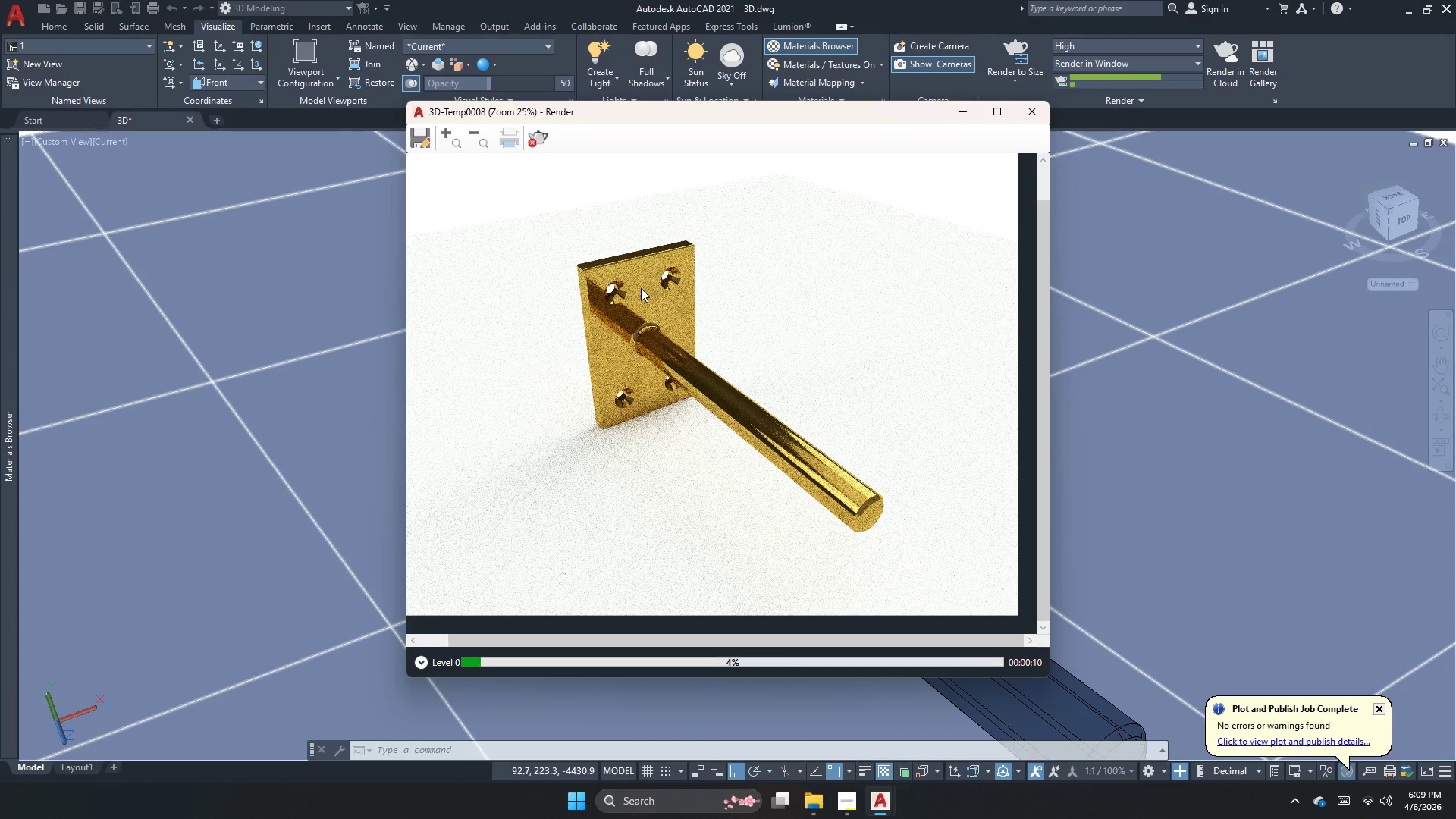 
scroll: coordinate [641, 288], scroll_direction: none, amount: 0.0
 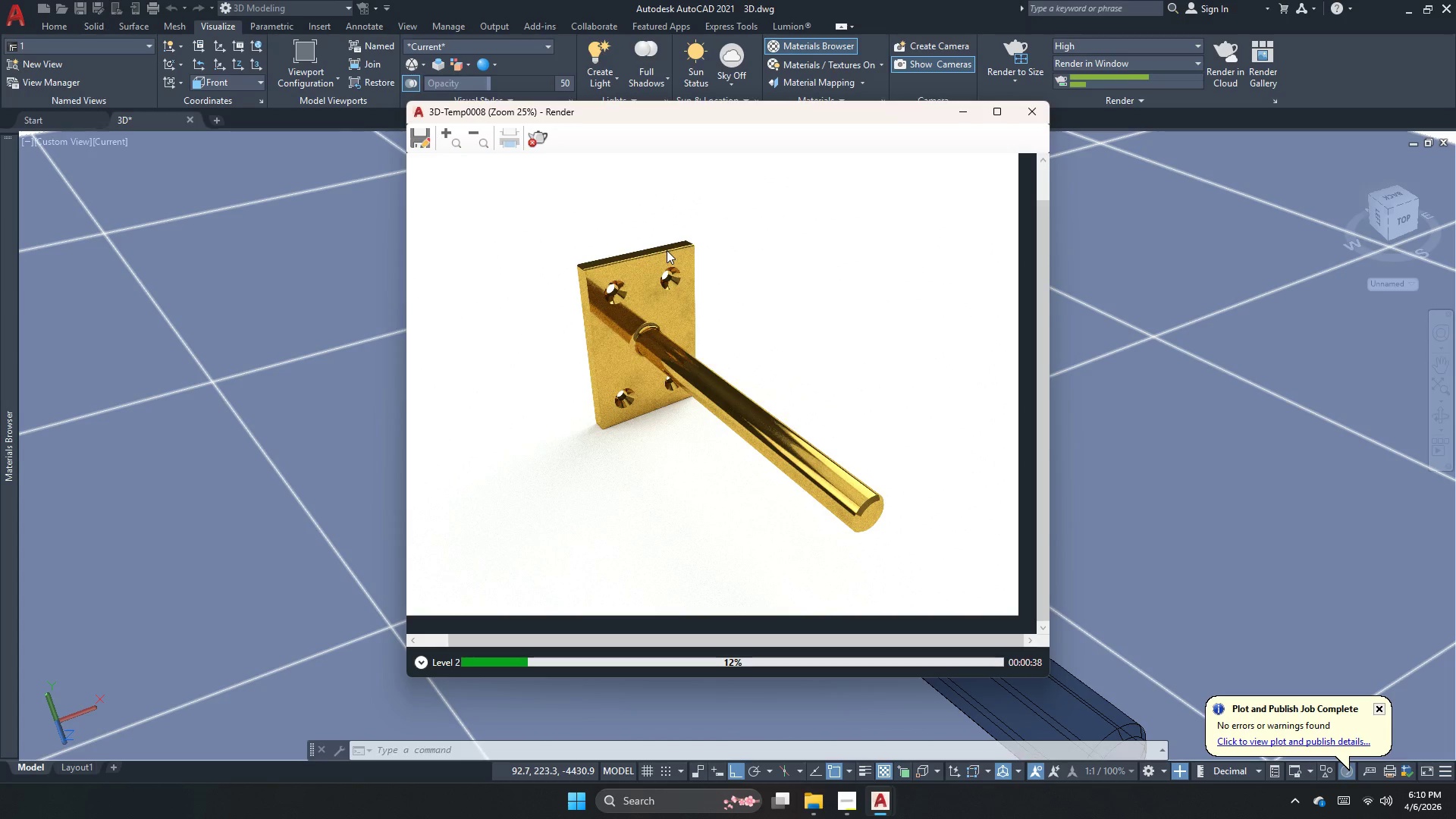 
wait(31.11)
 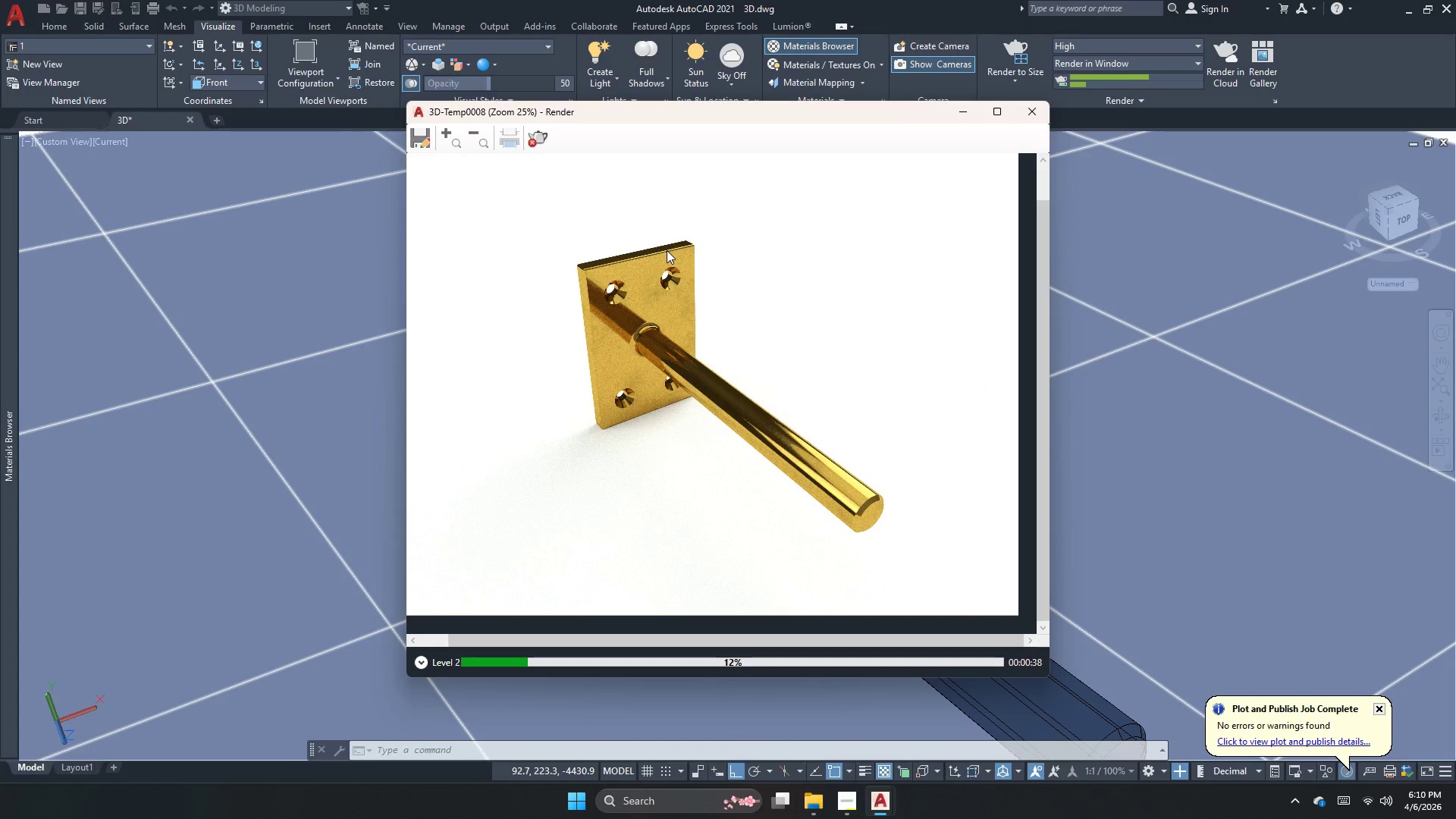 
double_click([538, 137])
 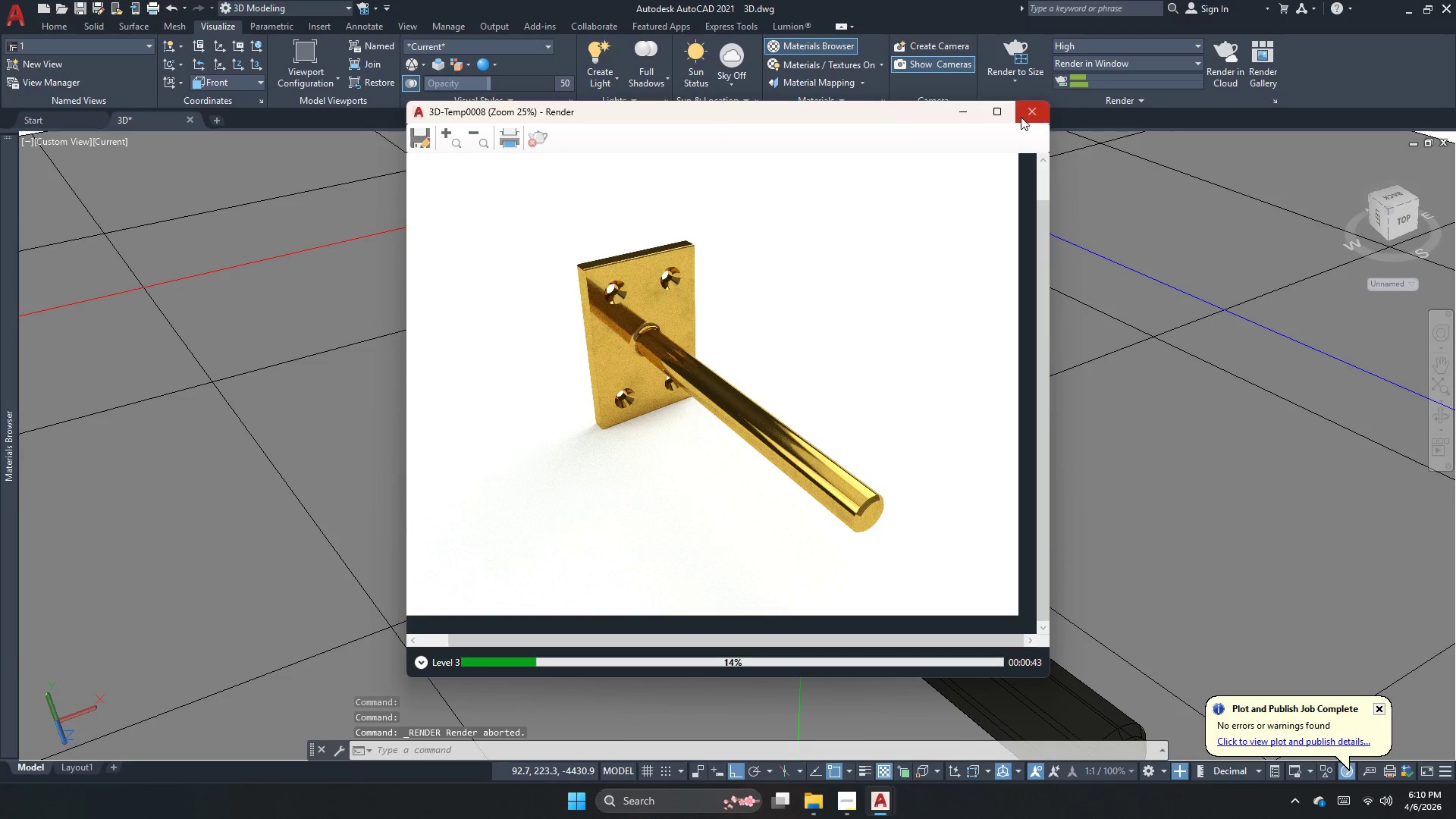 
left_click([1025, 117])
 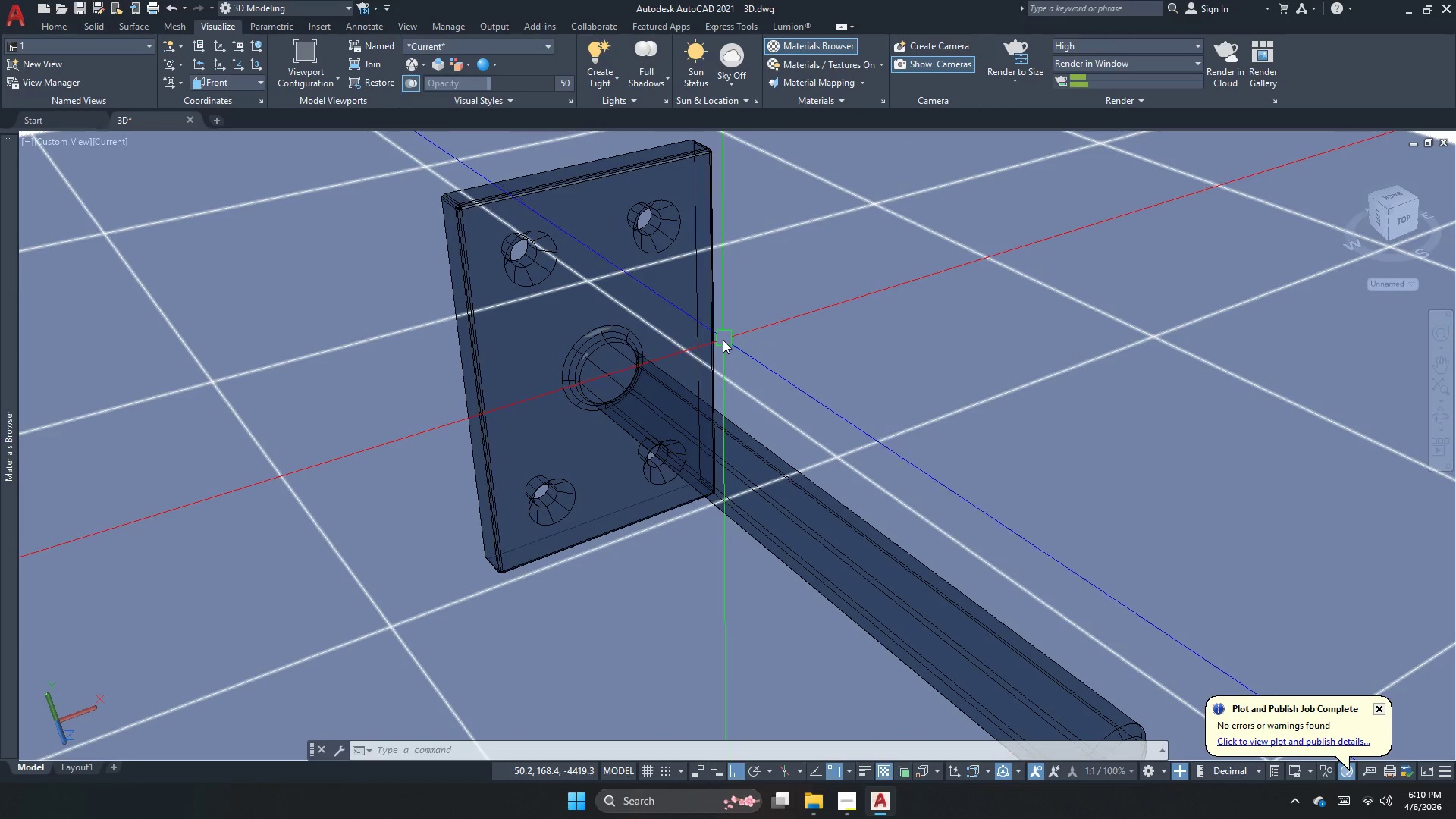 
left_click([668, 343])
 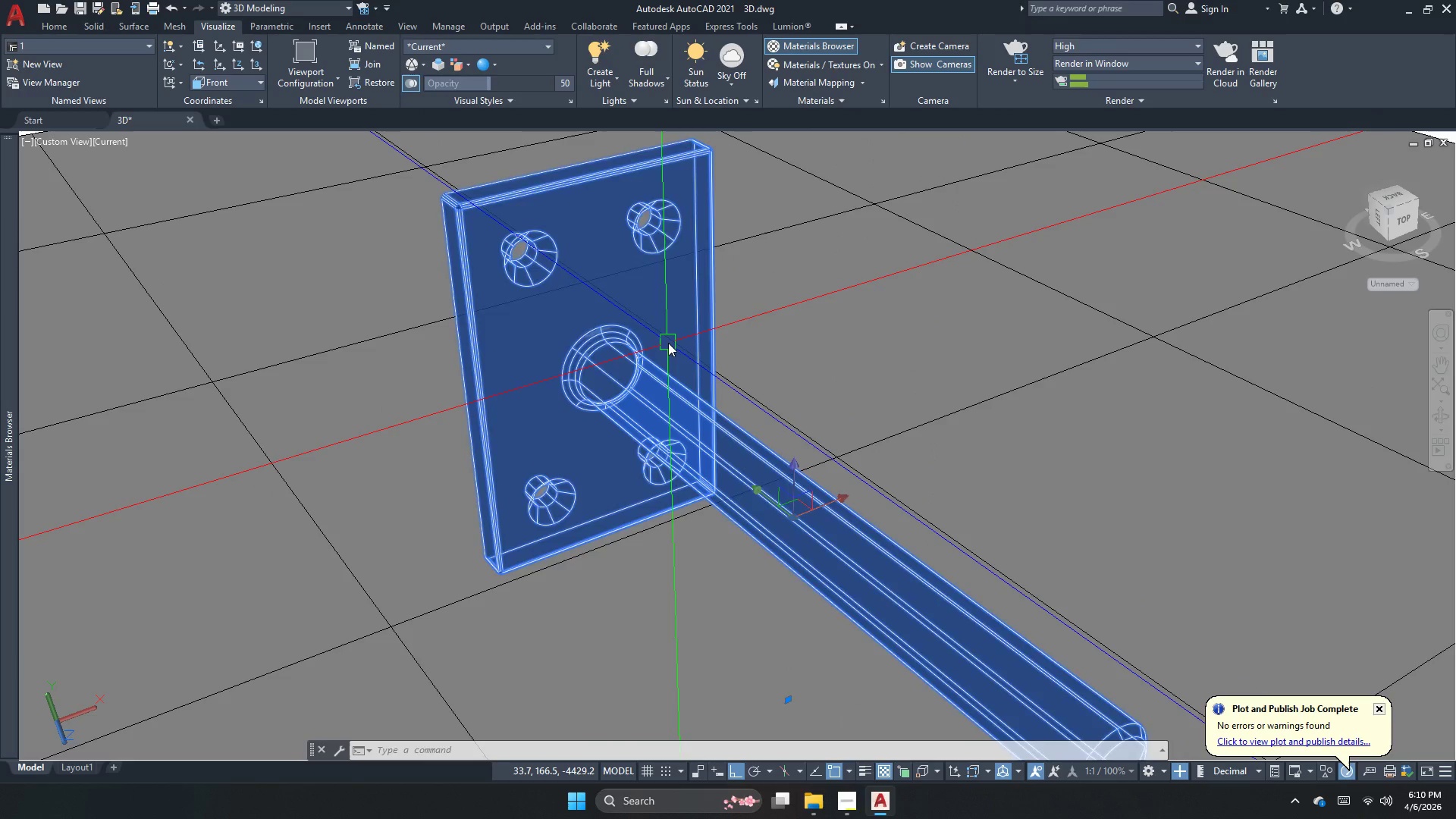 
key(Escape)
key(Escape)
type(rmt )
 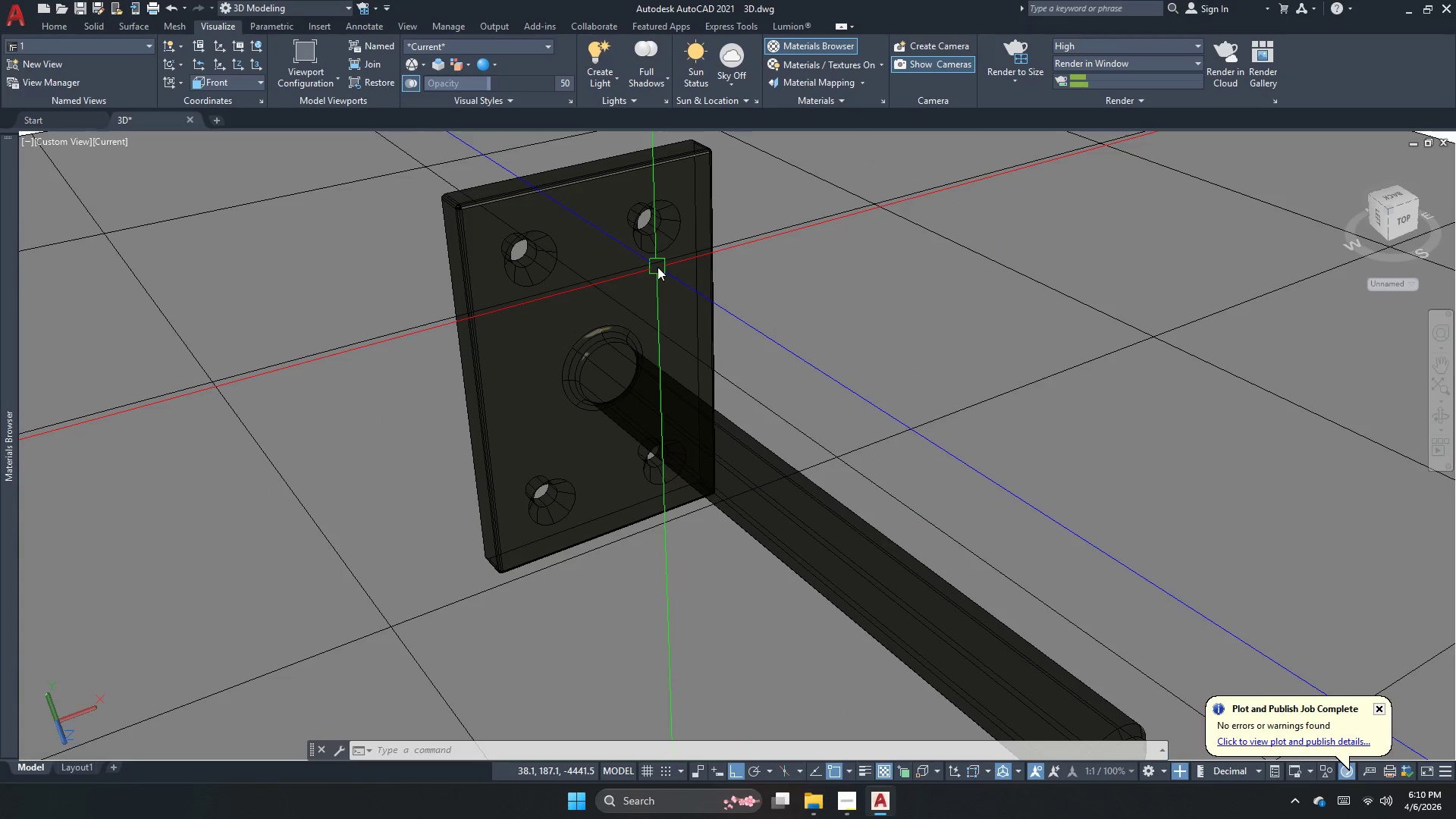 
hold_key(key=A, duration=0.34)
 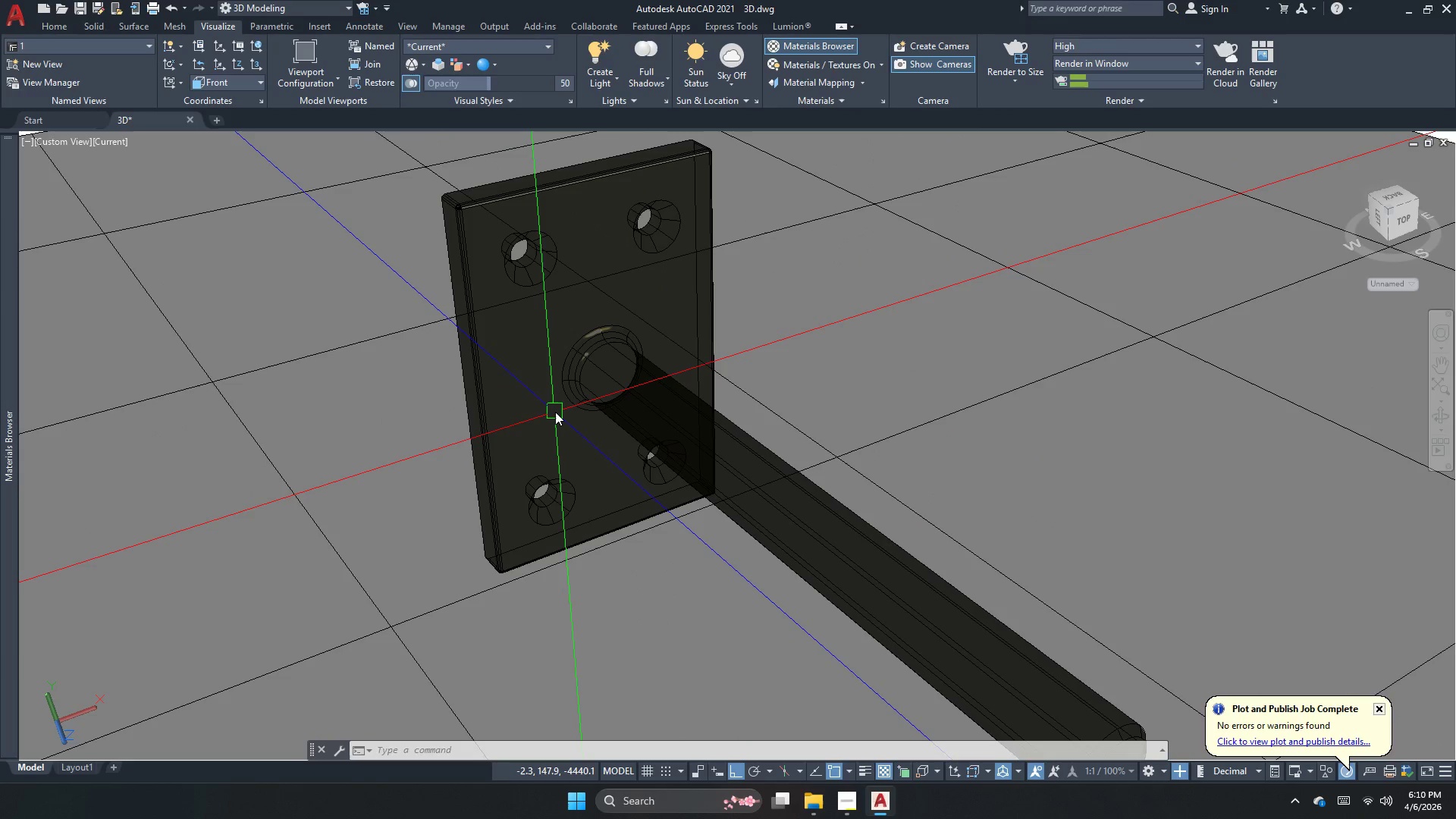 
key(Escape)
type(rmat )
 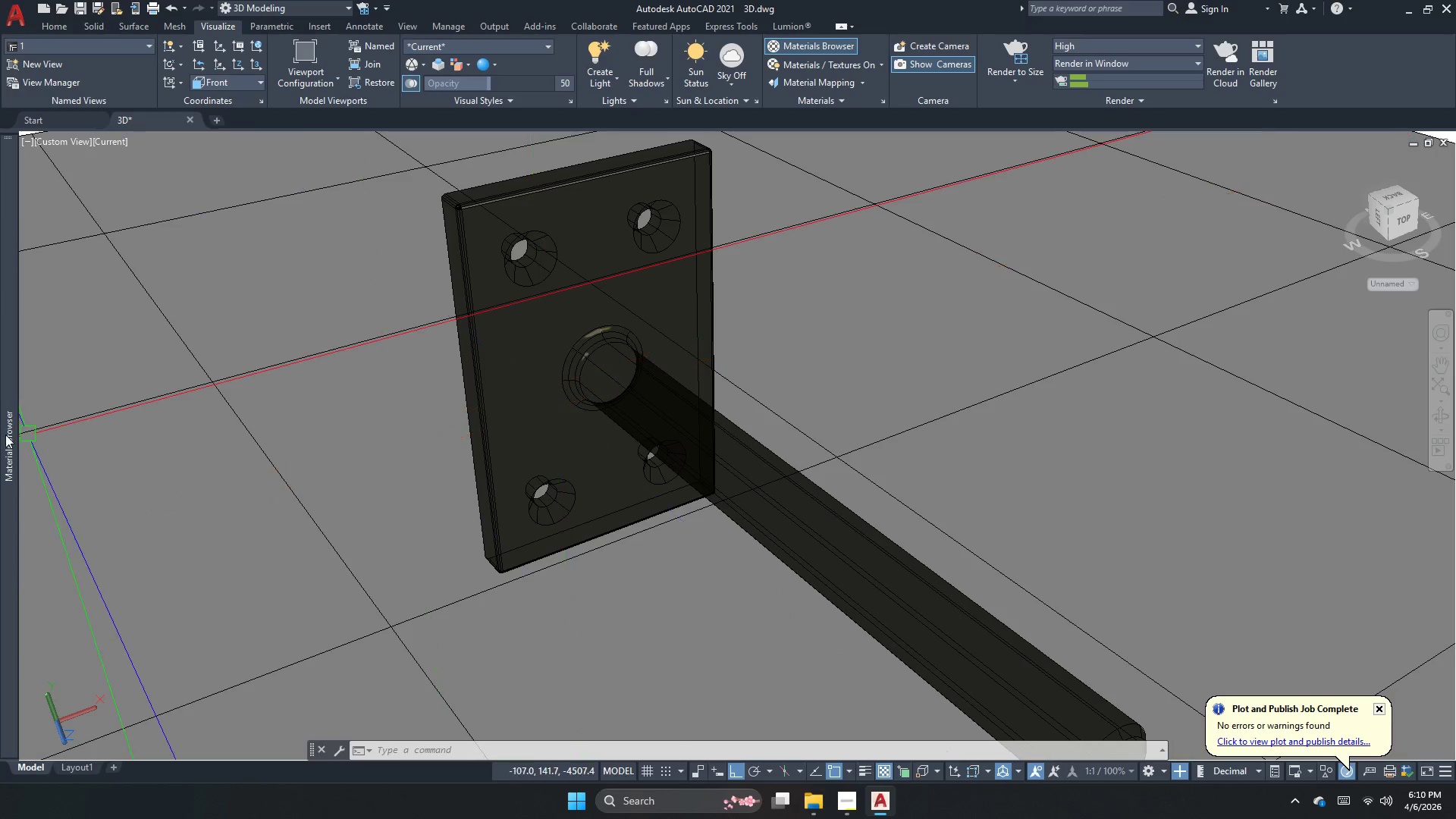 
key(Escape)
 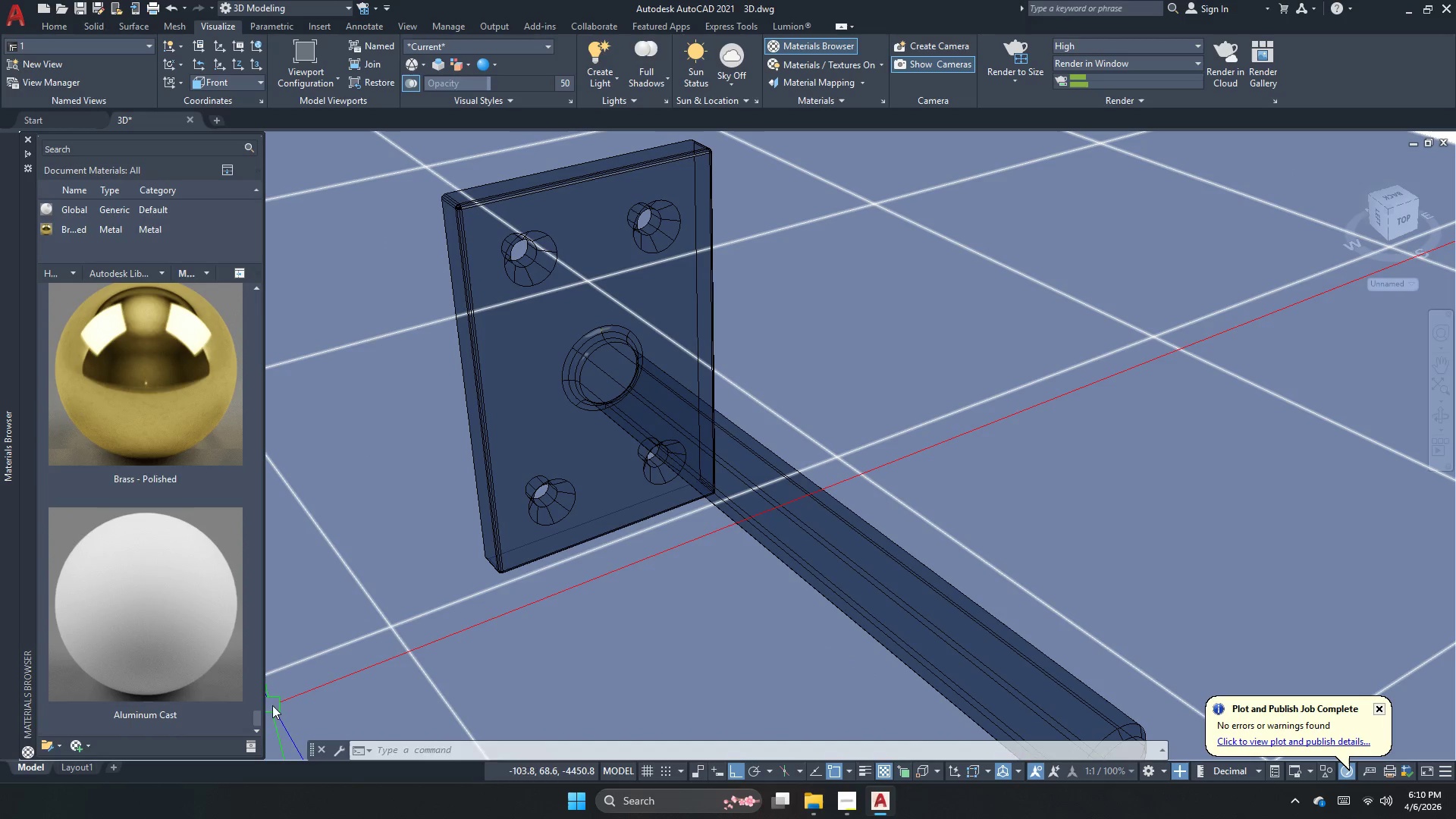 
left_click_drag(start_coordinate=[257, 714], to_coordinate=[271, 286])
 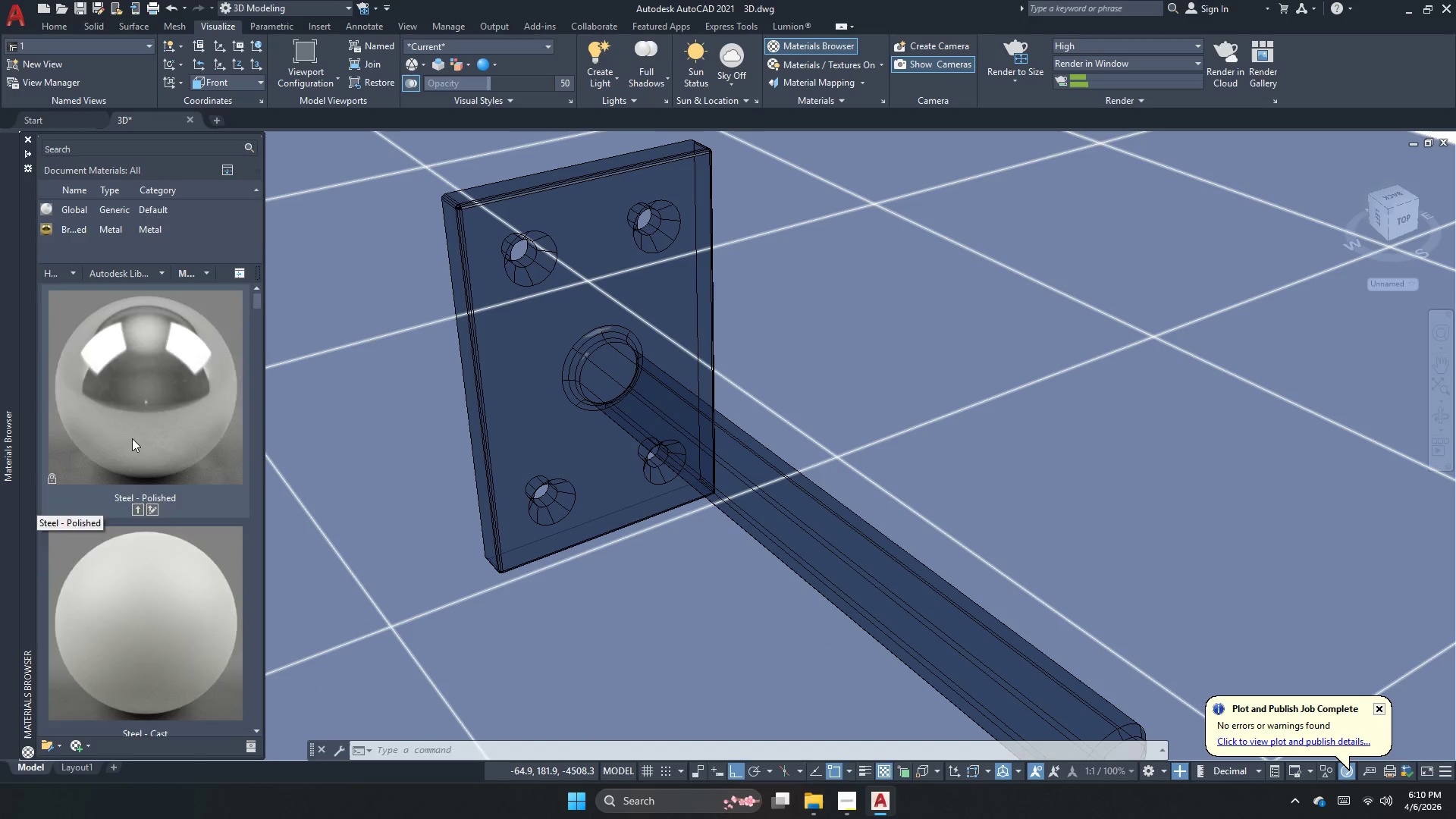 
scroll: coordinate [132, 438], scroll_direction: down, amount: 3.0
 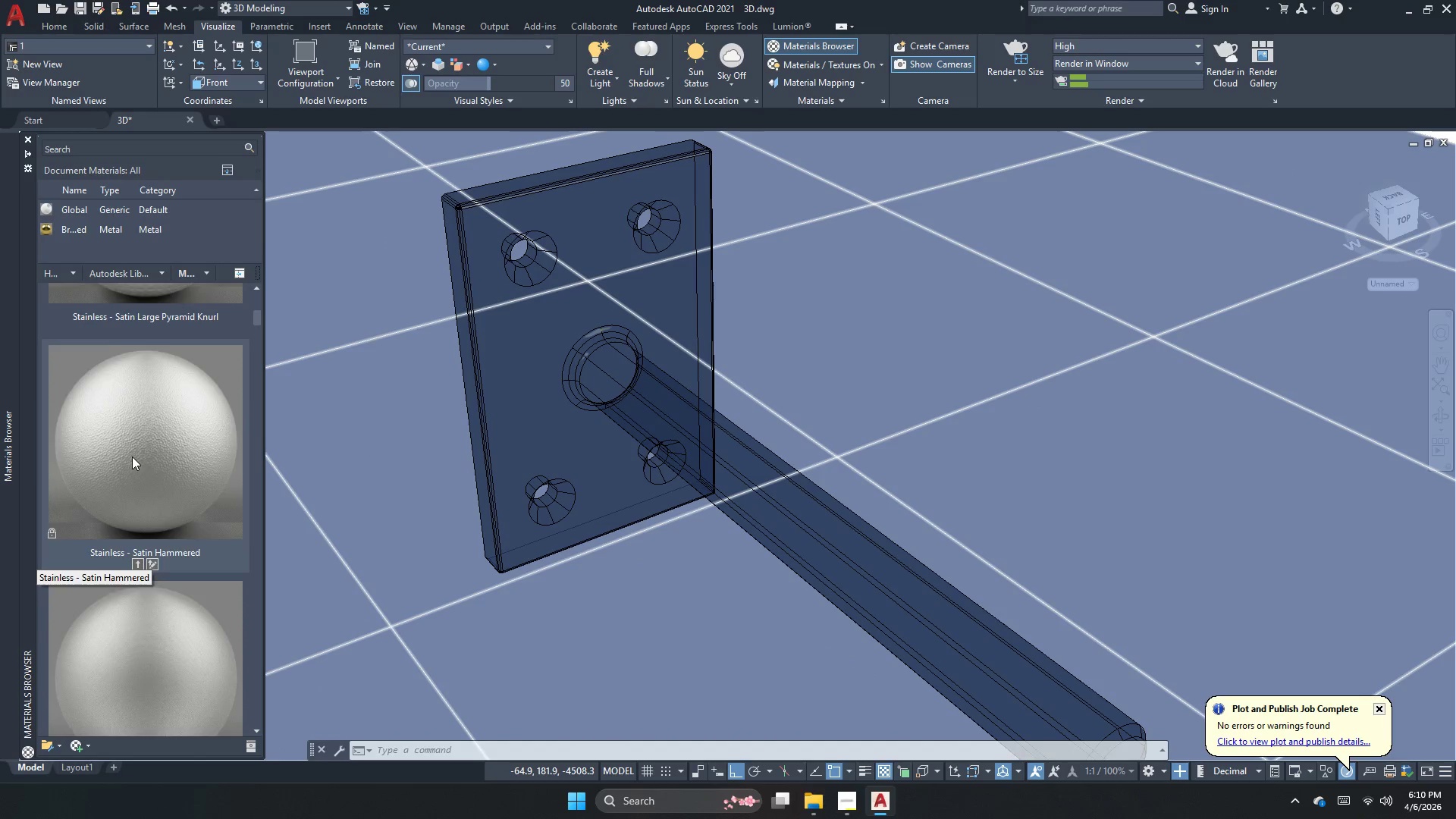 
scroll: coordinate [132, 457], scroll_direction: up, amount: 1.0
 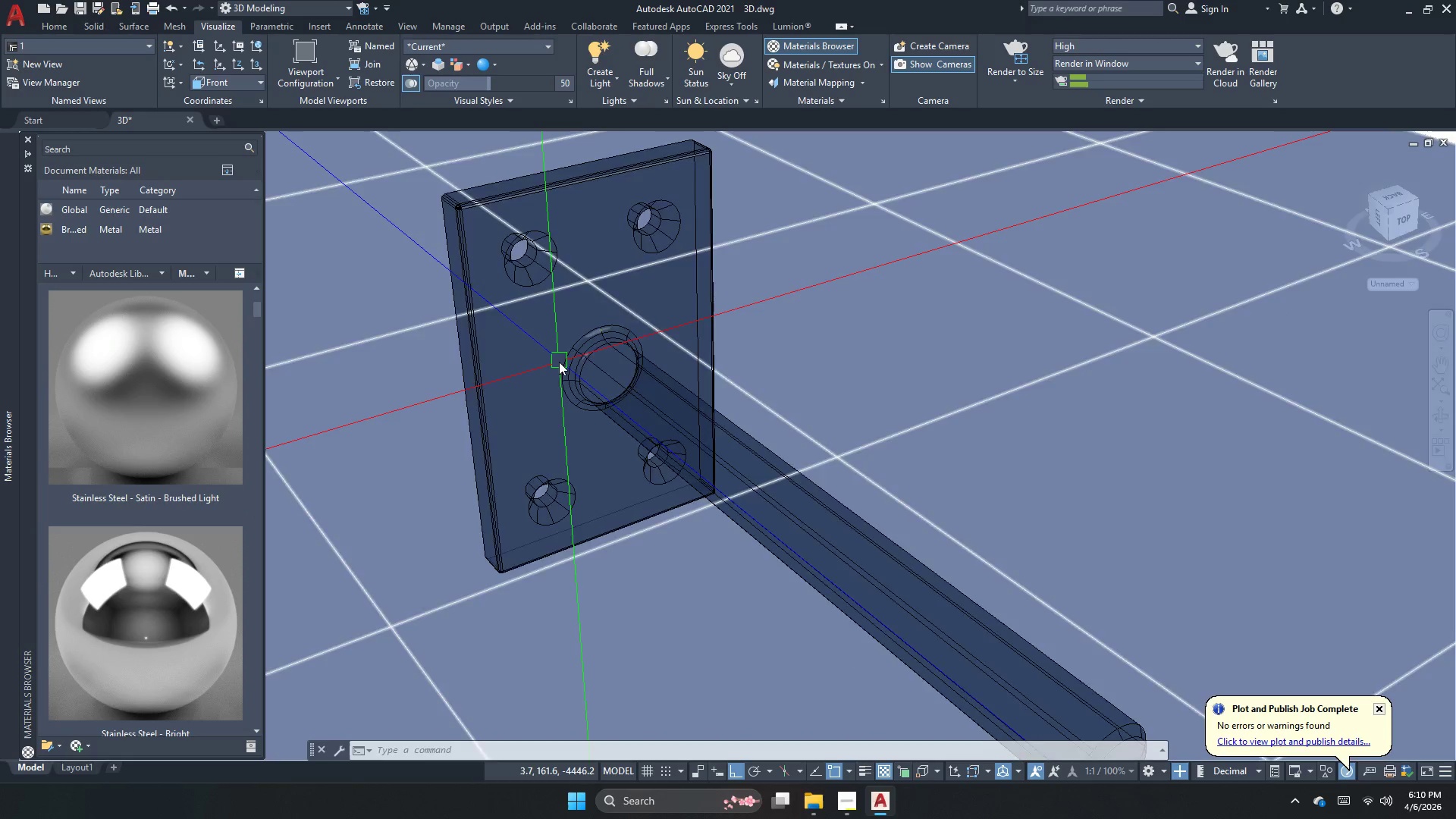 
mouse_move([123, 416])
 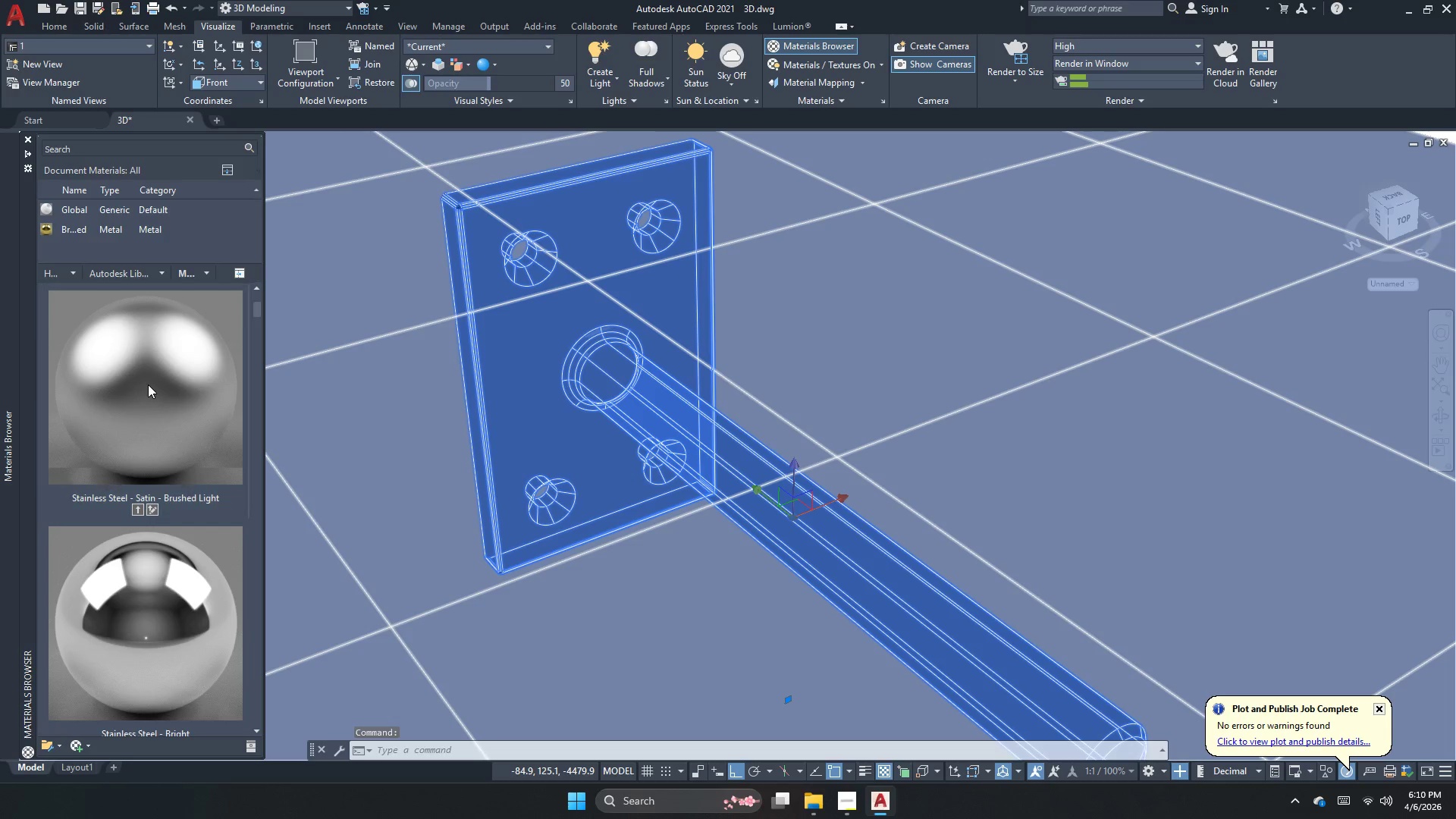 
right_click([148, 384])
 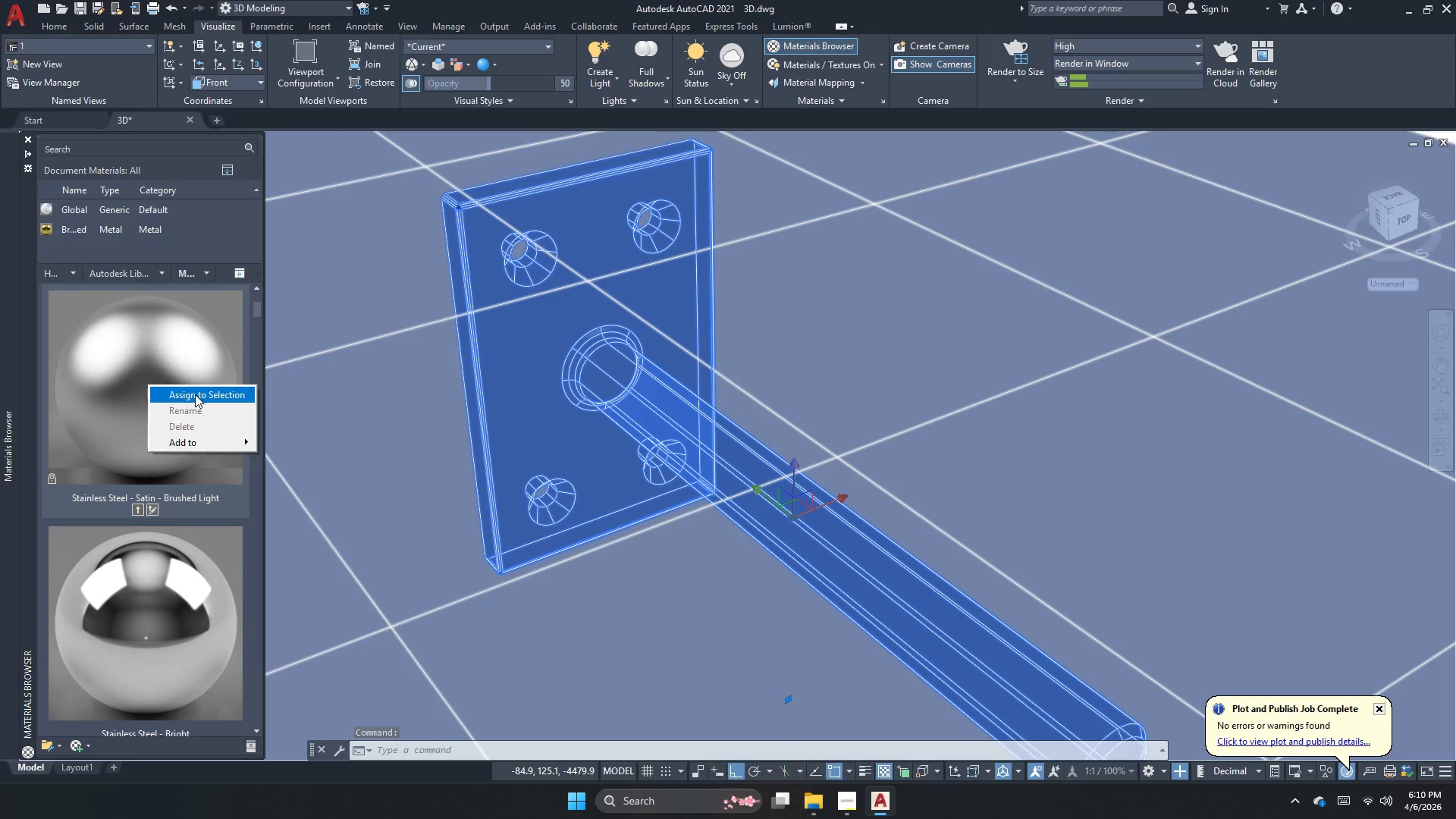 
left_click([195, 394])
 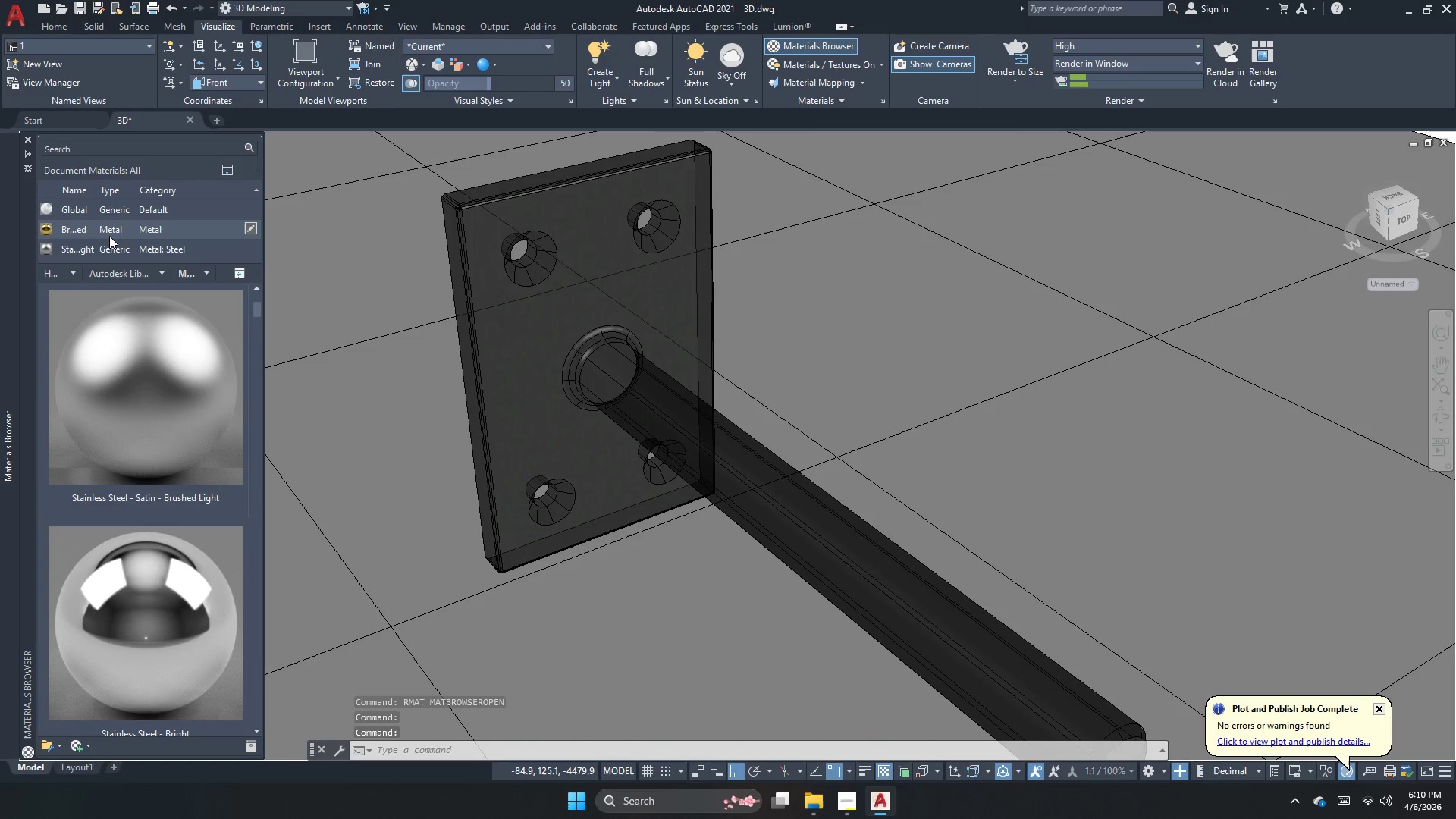 
left_click([111, 234])
 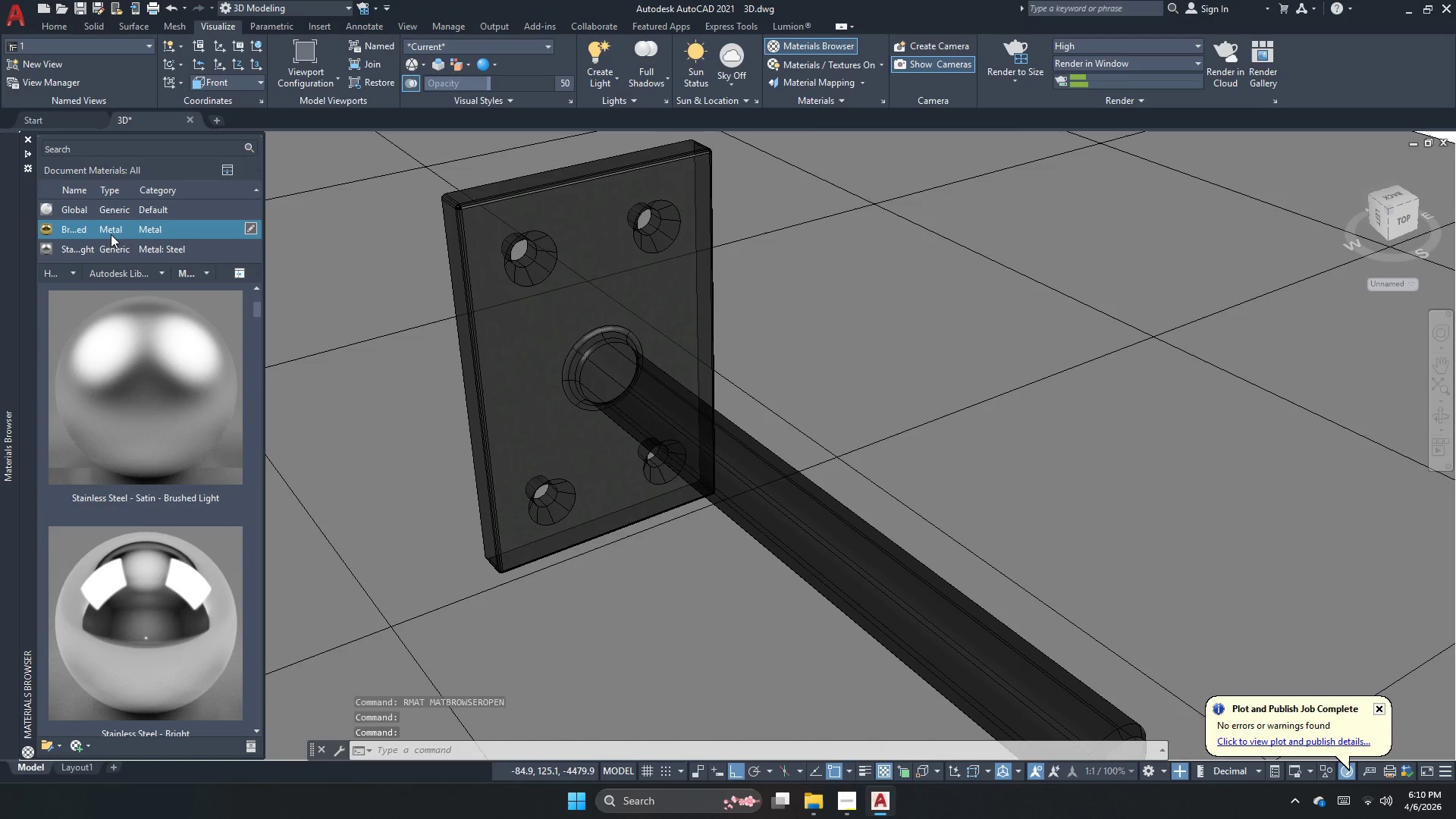 
right_click([111, 234])
 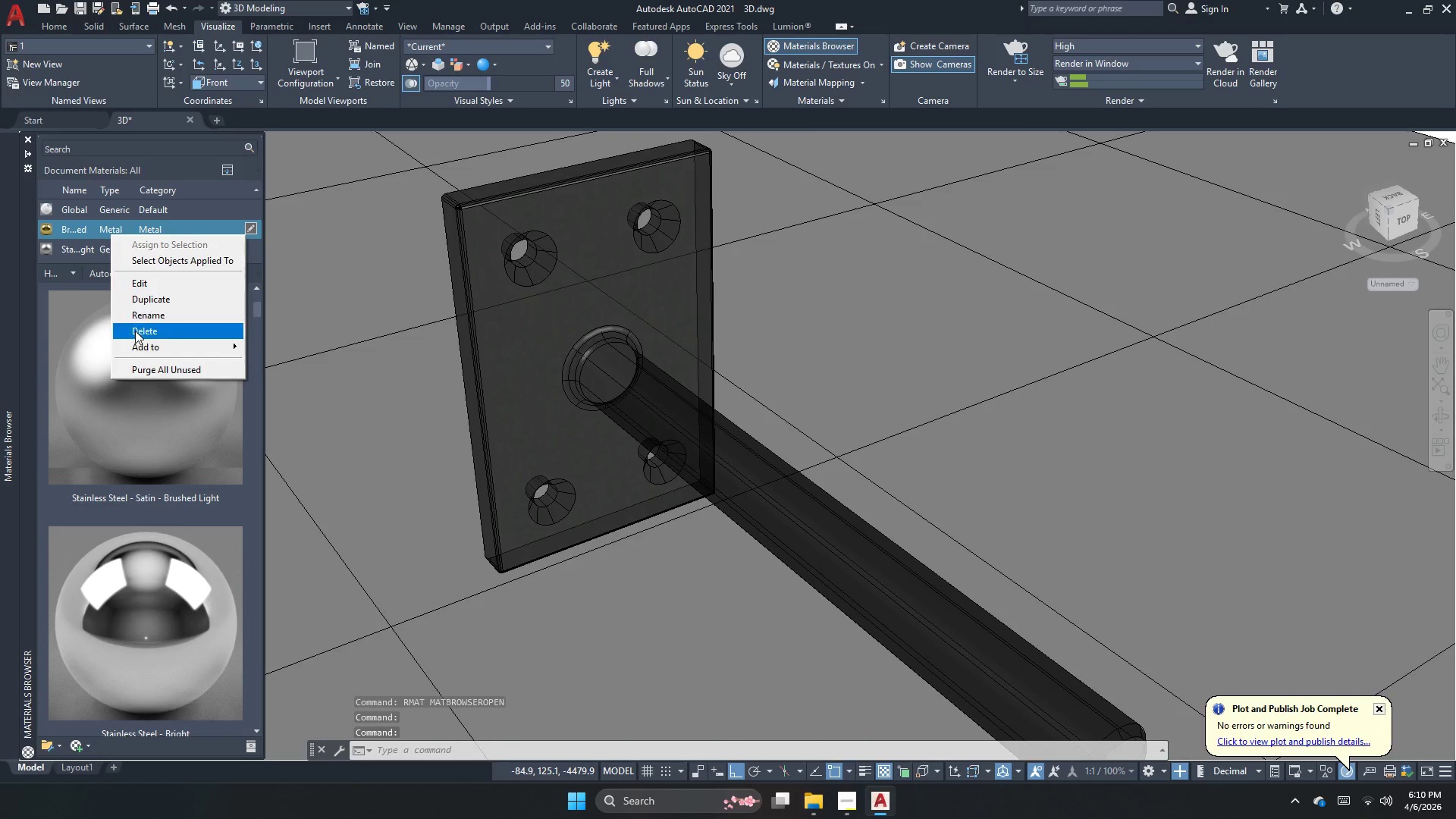 
left_click([136, 330])
 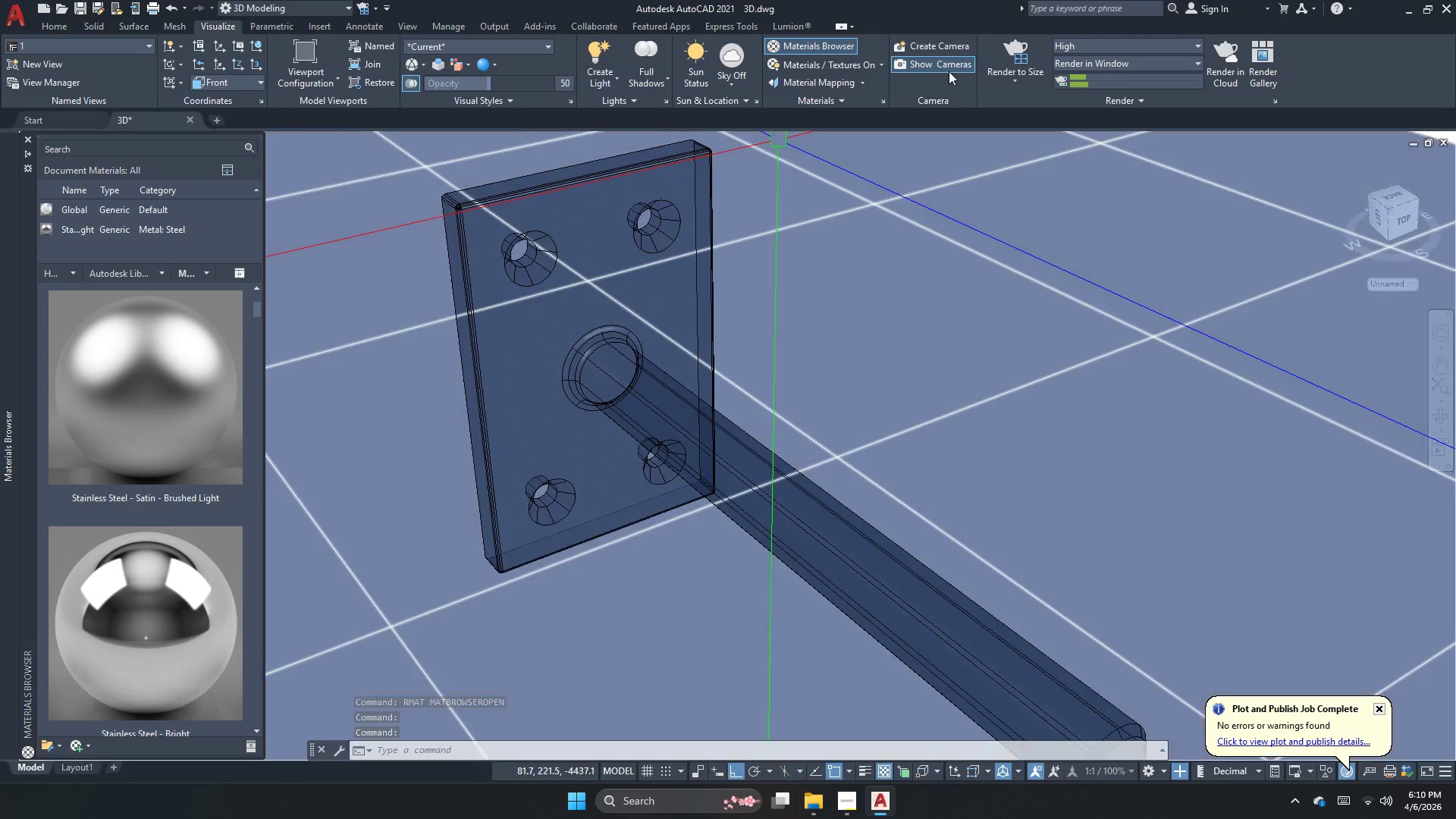 
left_click([1020, 47])
 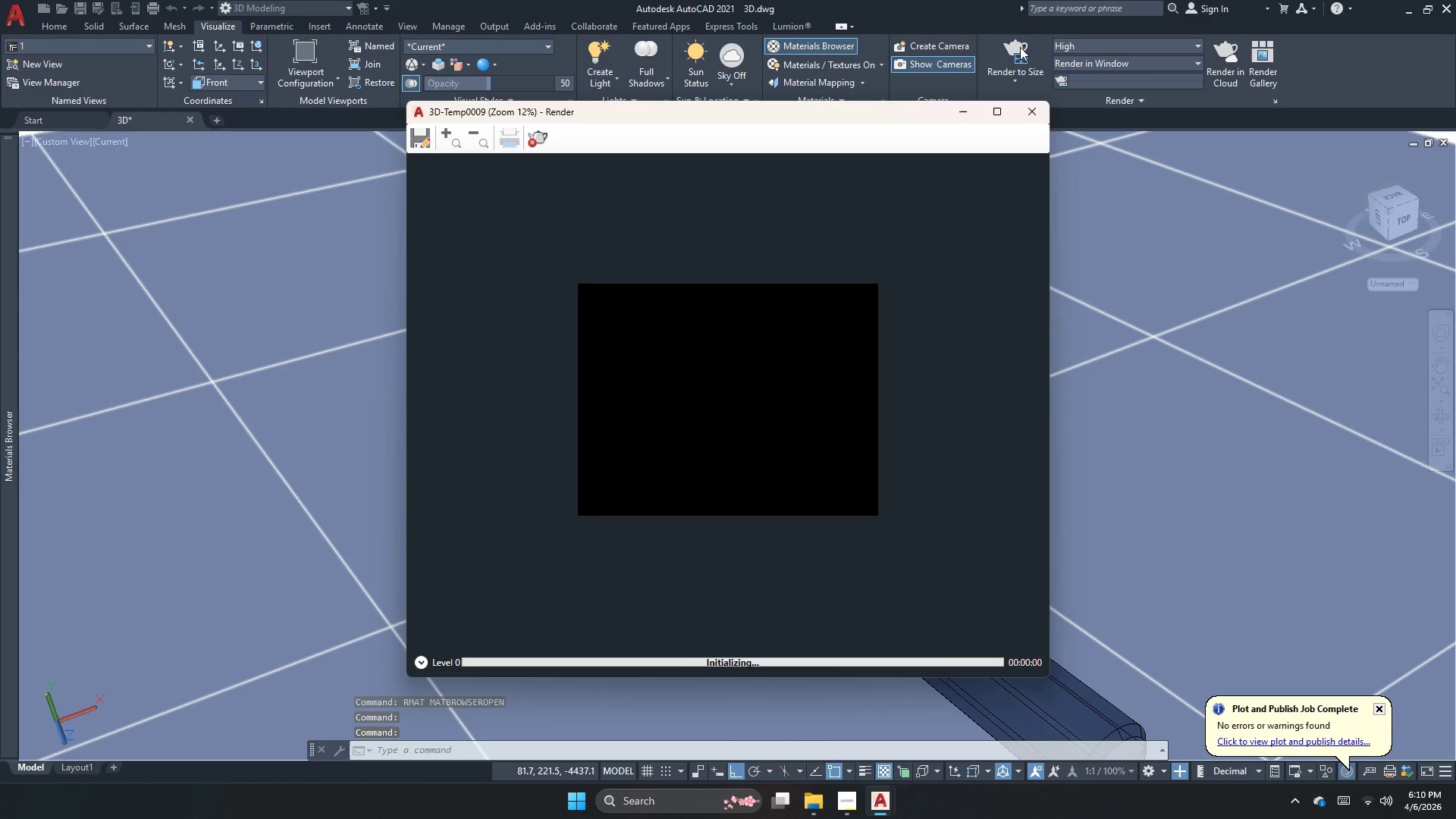 
scroll: coordinate [701, 373], scroll_direction: up, amount: 2.0
 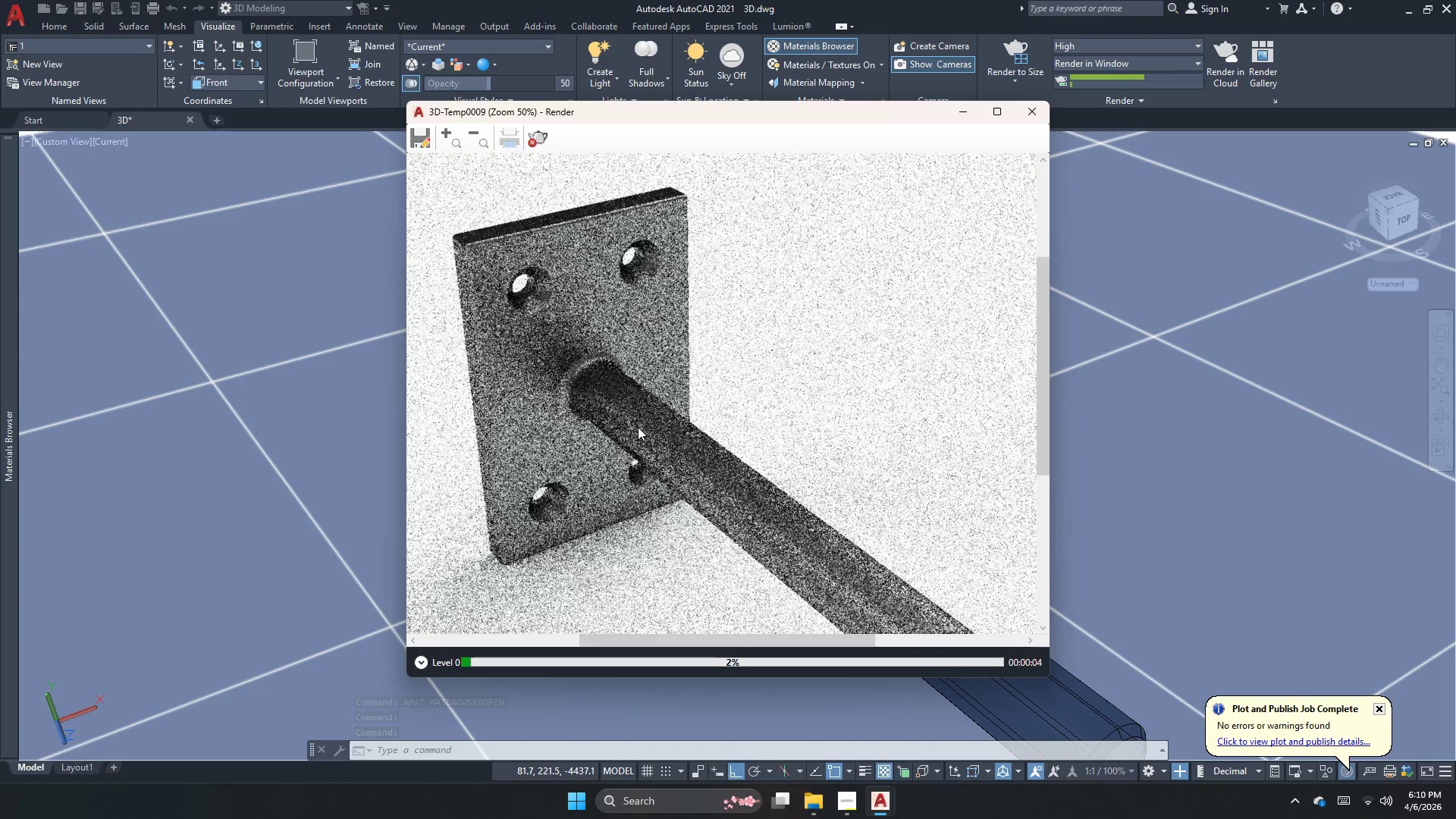 
scroll: coordinate [635, 335], scroll_direction: down, amount: 1.0
 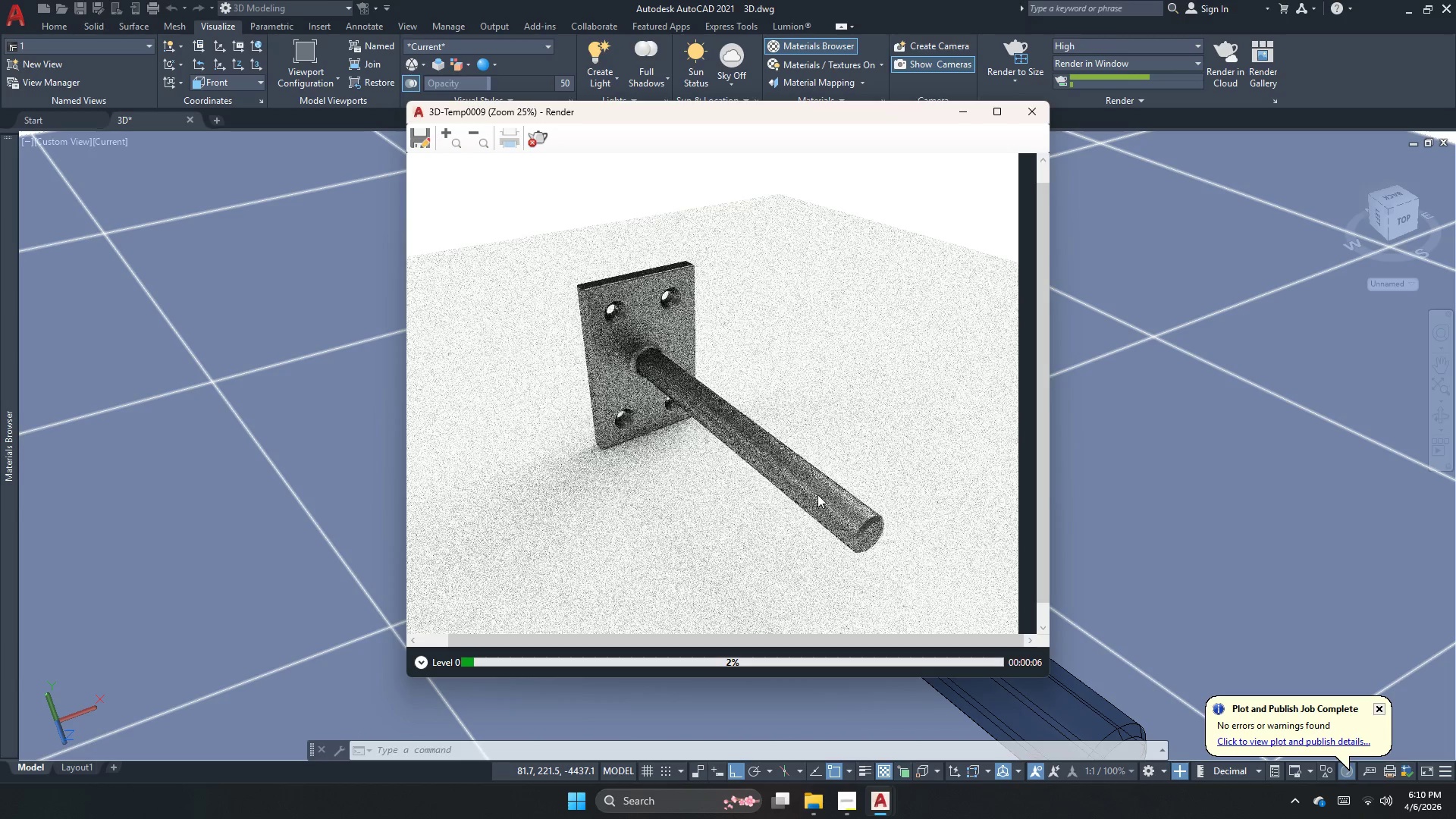 
scroll: coordinate [831, 488], scroll_direction: up, amount: 3.0
 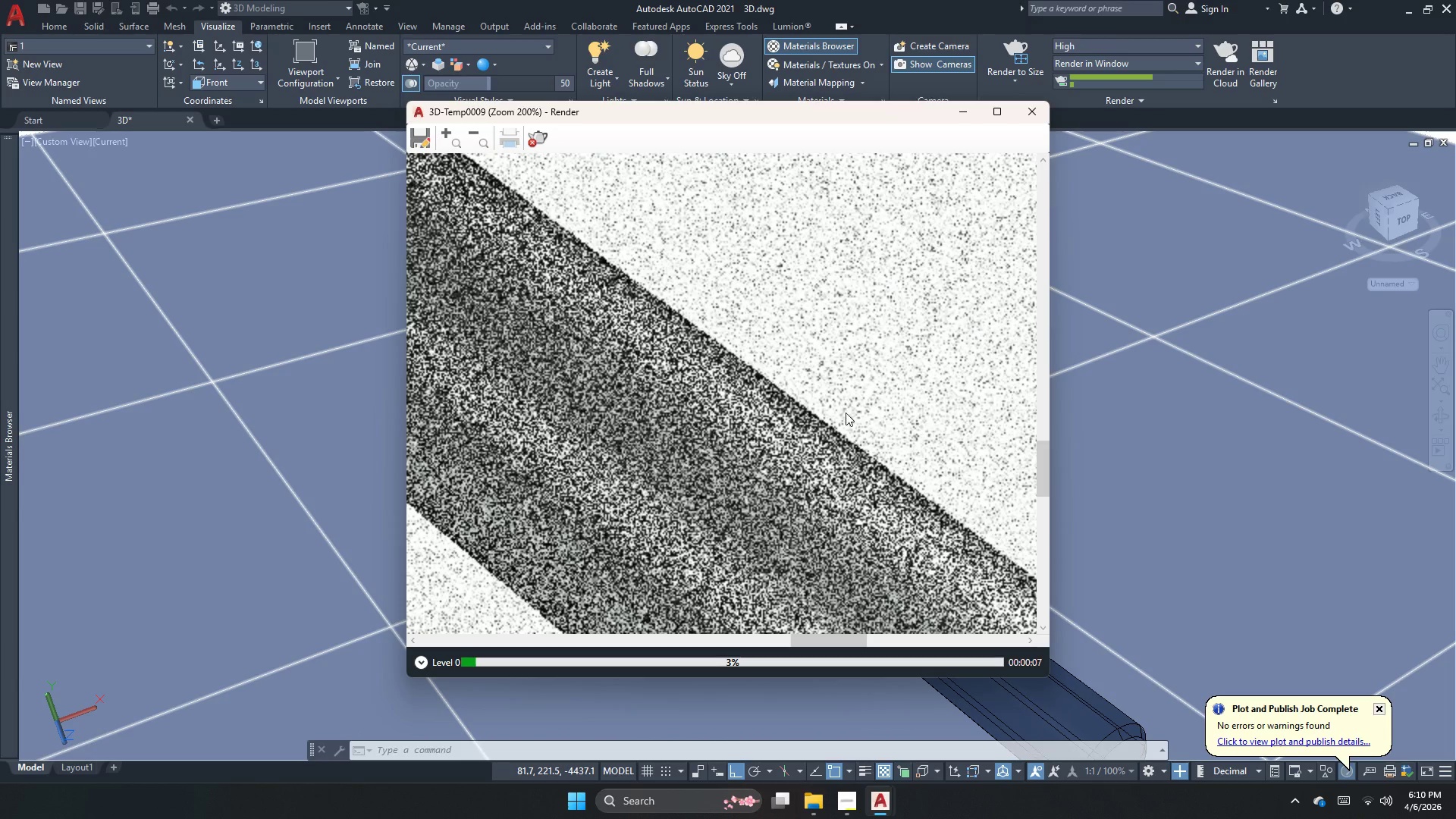 
scroll: coordinate [711, 439], scroll_direction: down, amount: 4.0
 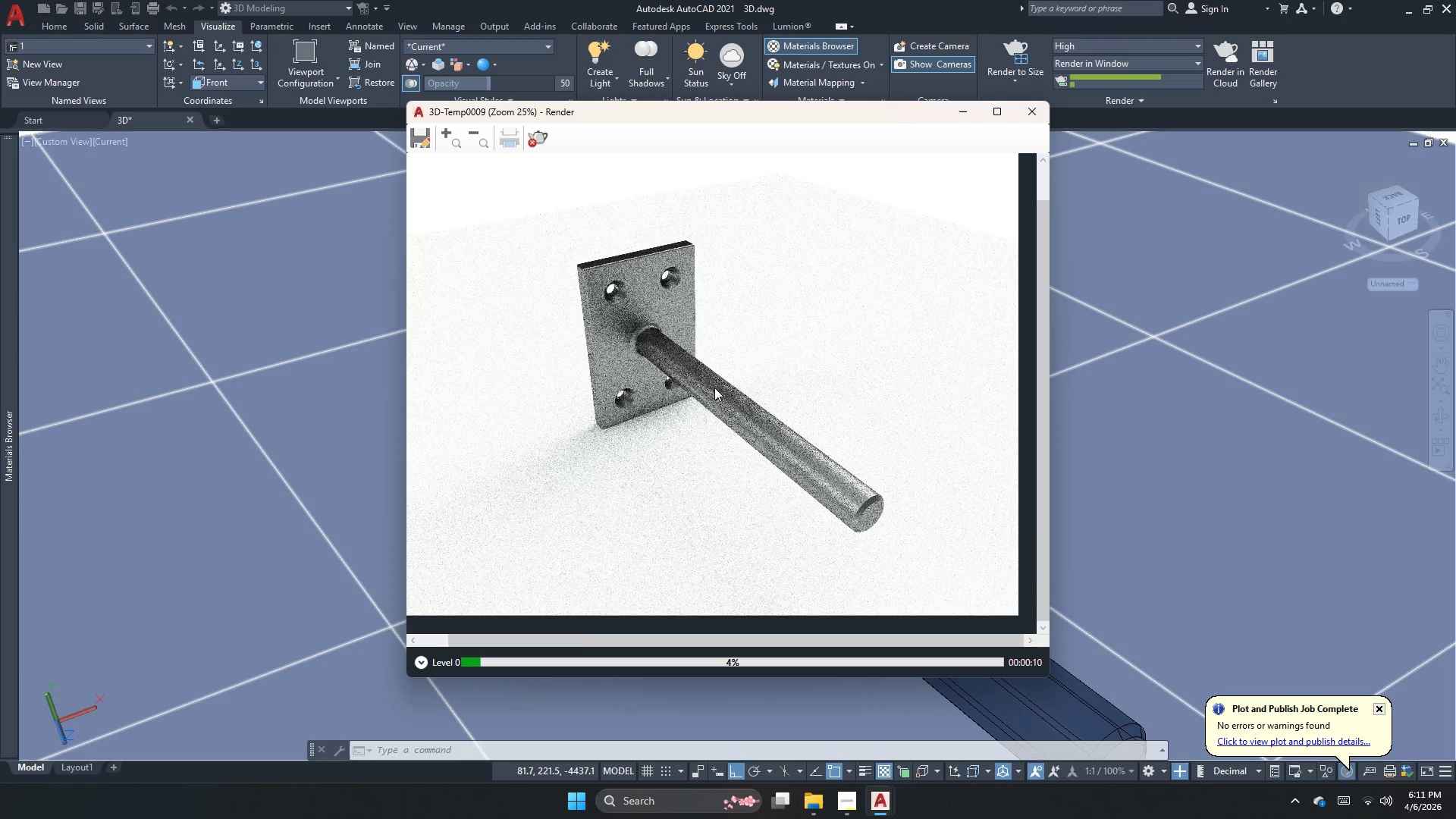 
scroll: coordinate [714, 388], scroll_direction: up, amount: 2.0
 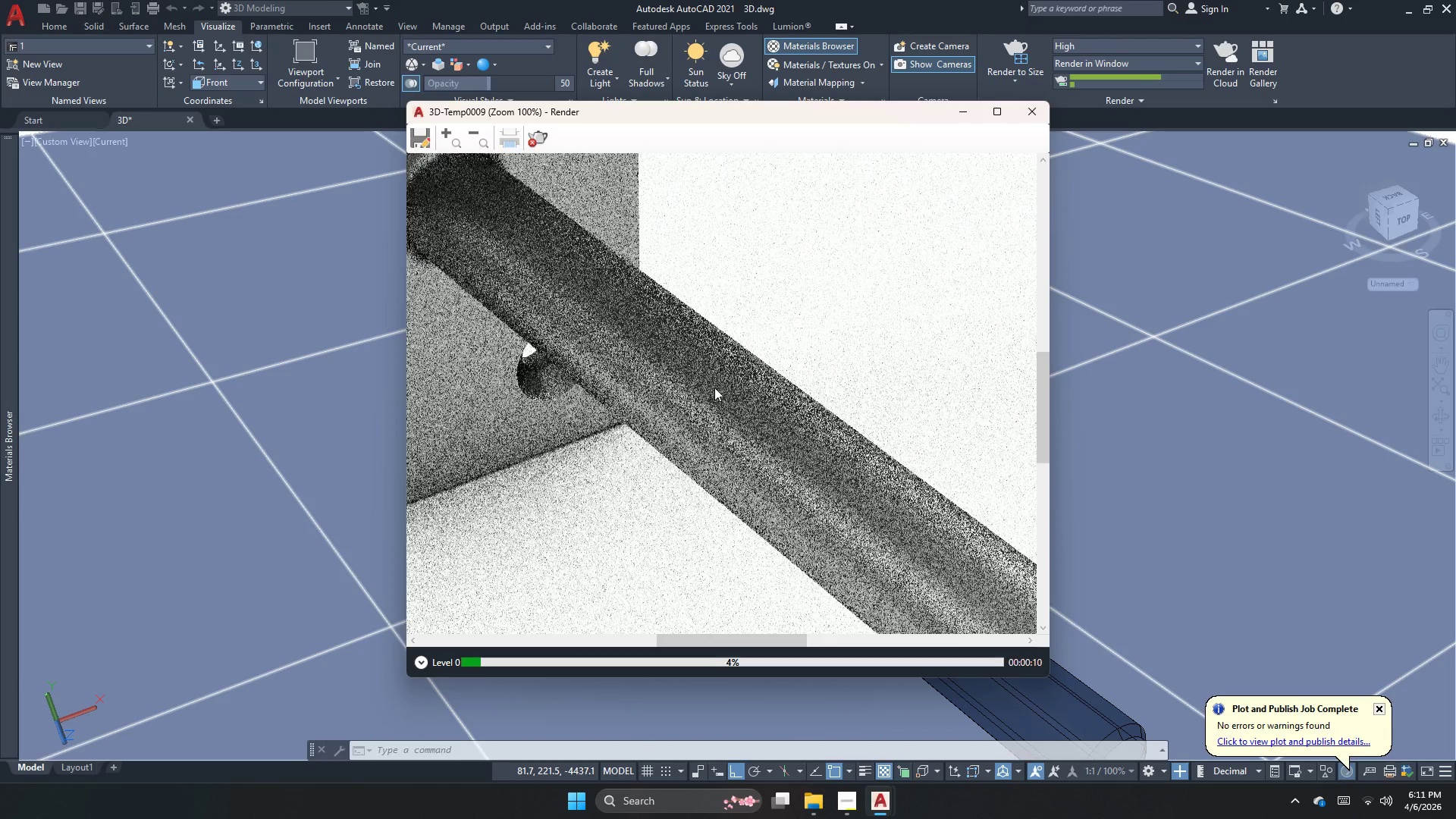 
scroll: coordinate [714, 388], scroll_direction: down, amount: 2.0
 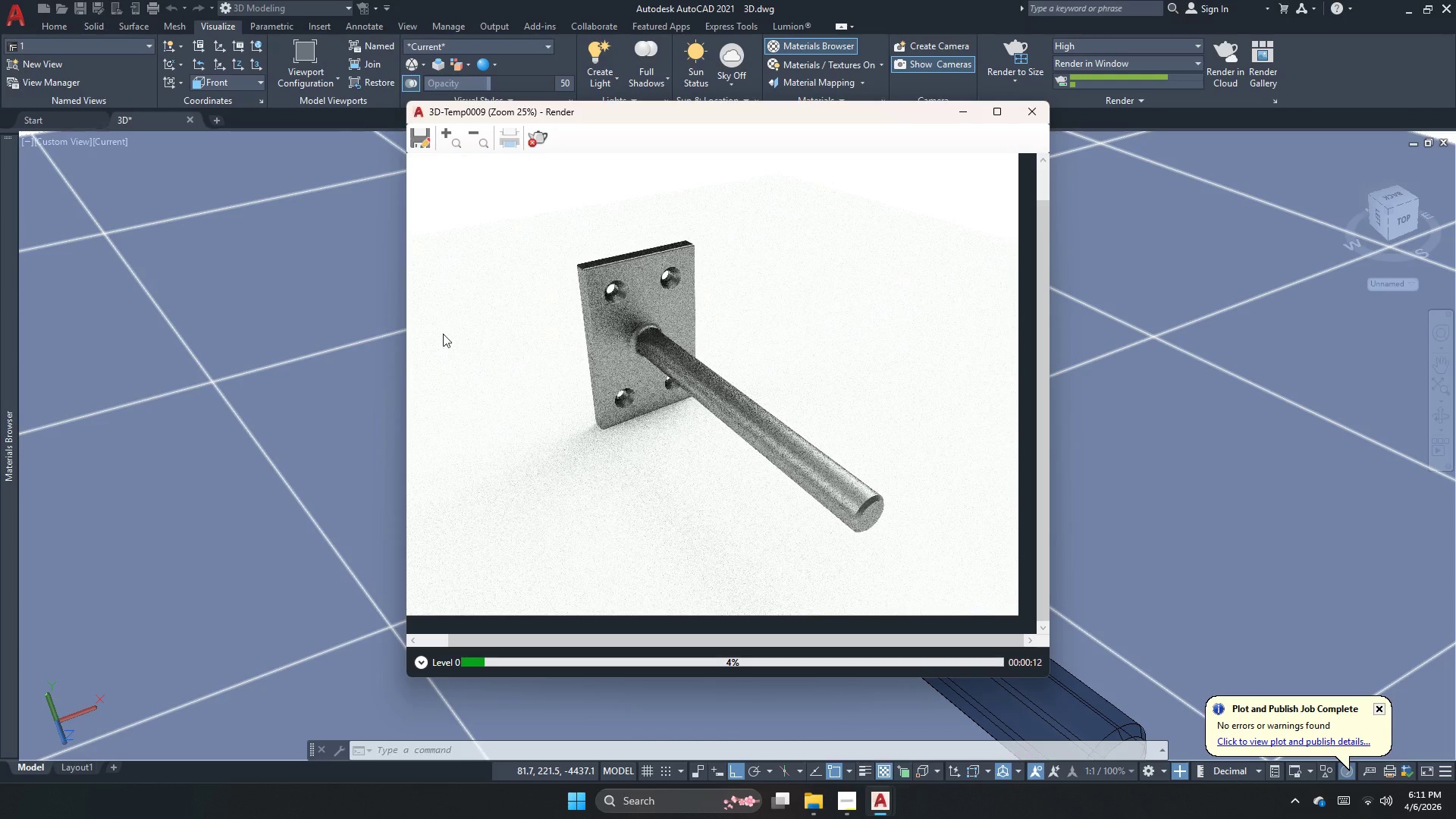 
scroll: coordinate [742, 318], scroll_direction: up, amount: 2.0
 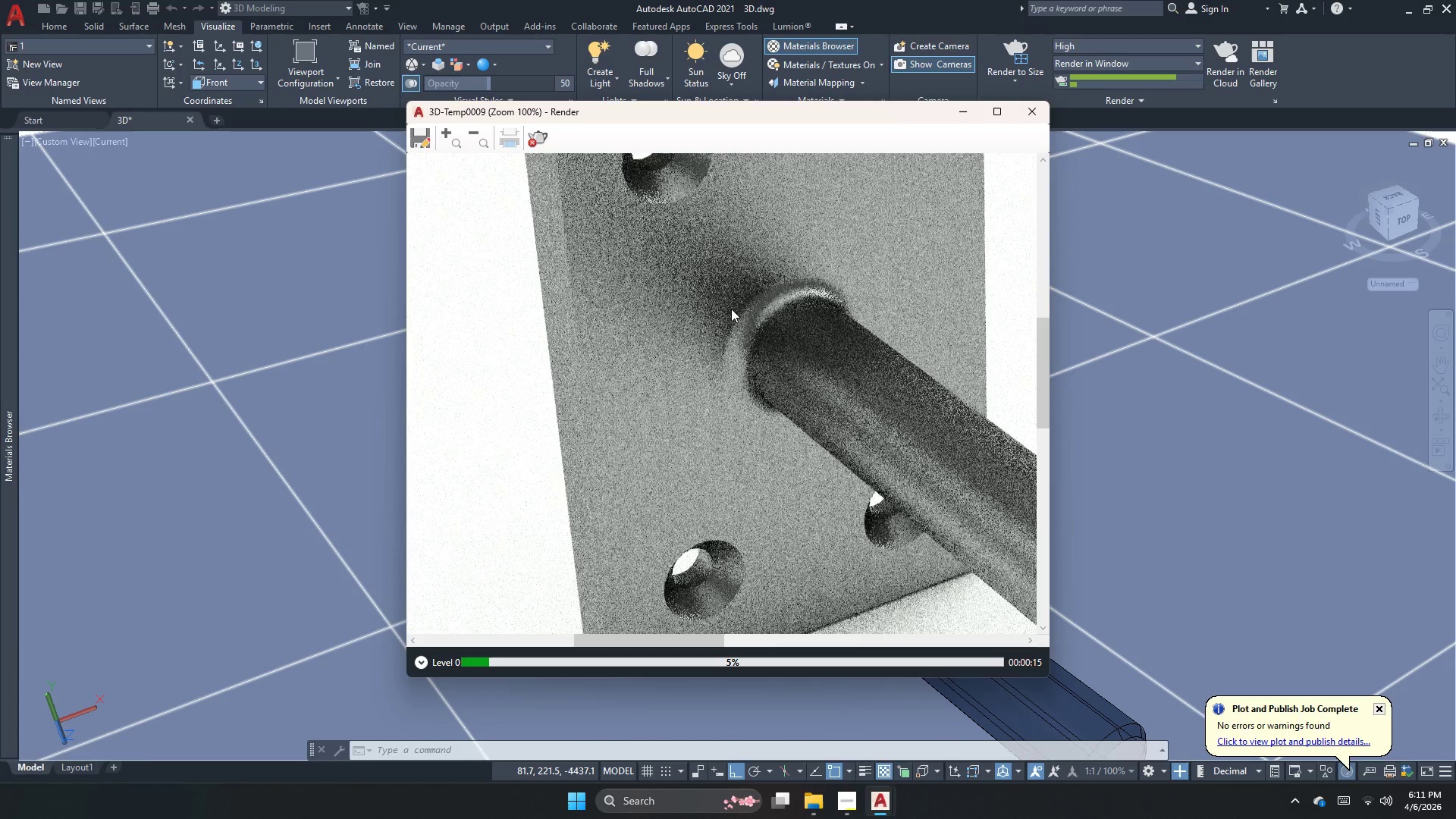 
scroll: coordinate [731, 309], scroll_direction: down, amount: 1.0
 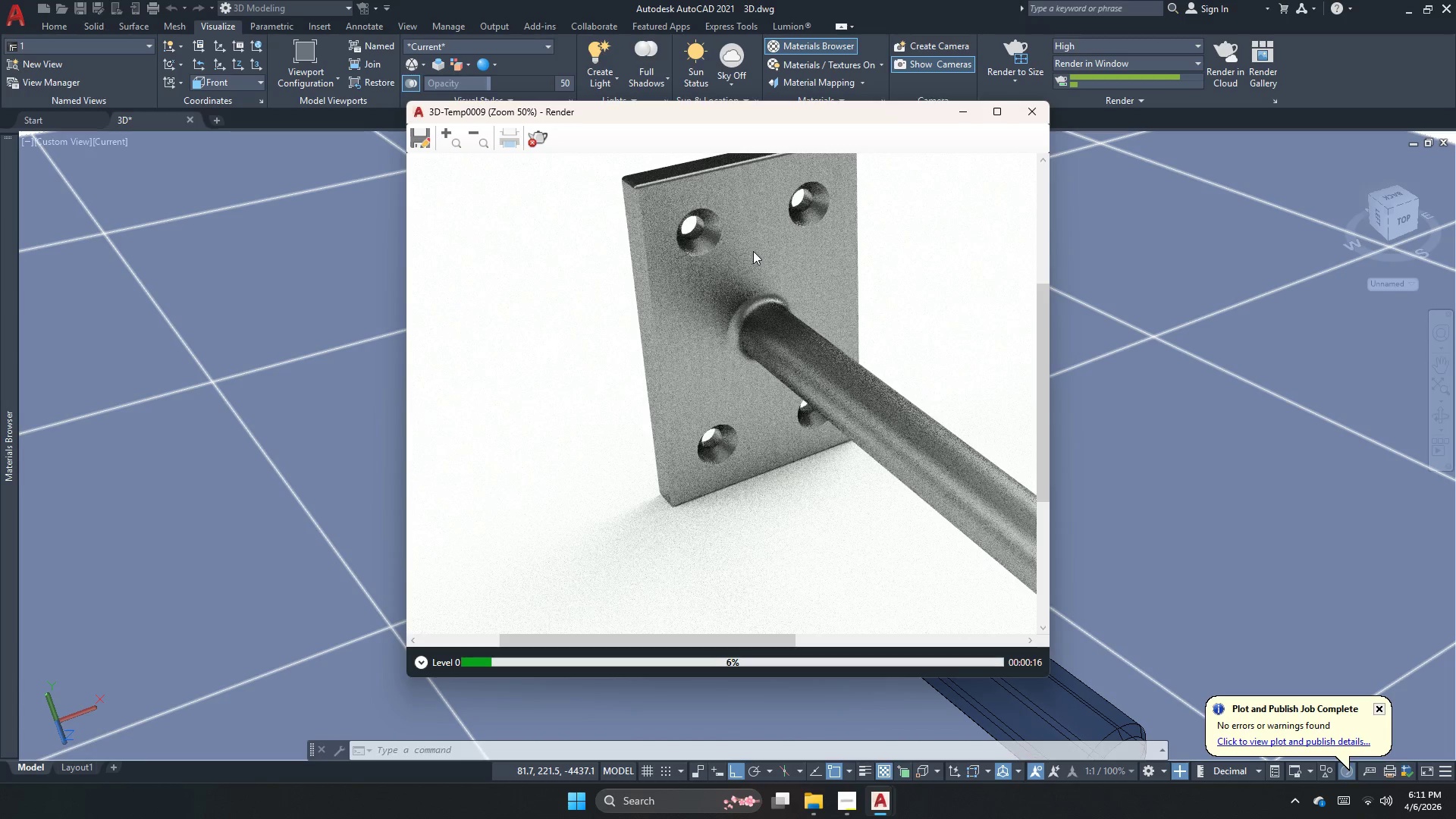 
scroll: coordinate [753, 251], scroll_direction: up, amount: 1.0
 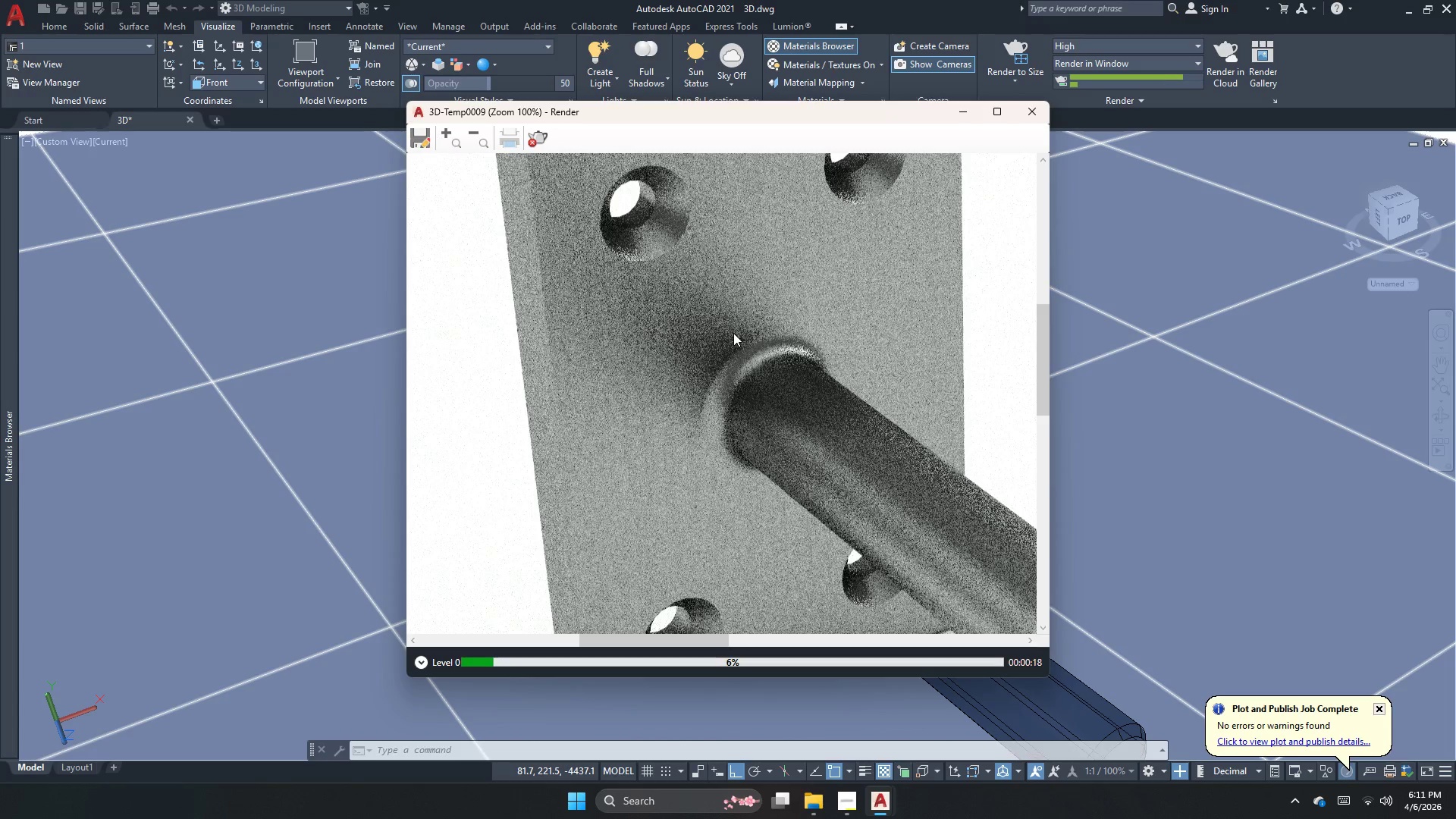 
scroll: coordinate [731, 332], scroll_direction: down, amount: 2.0
 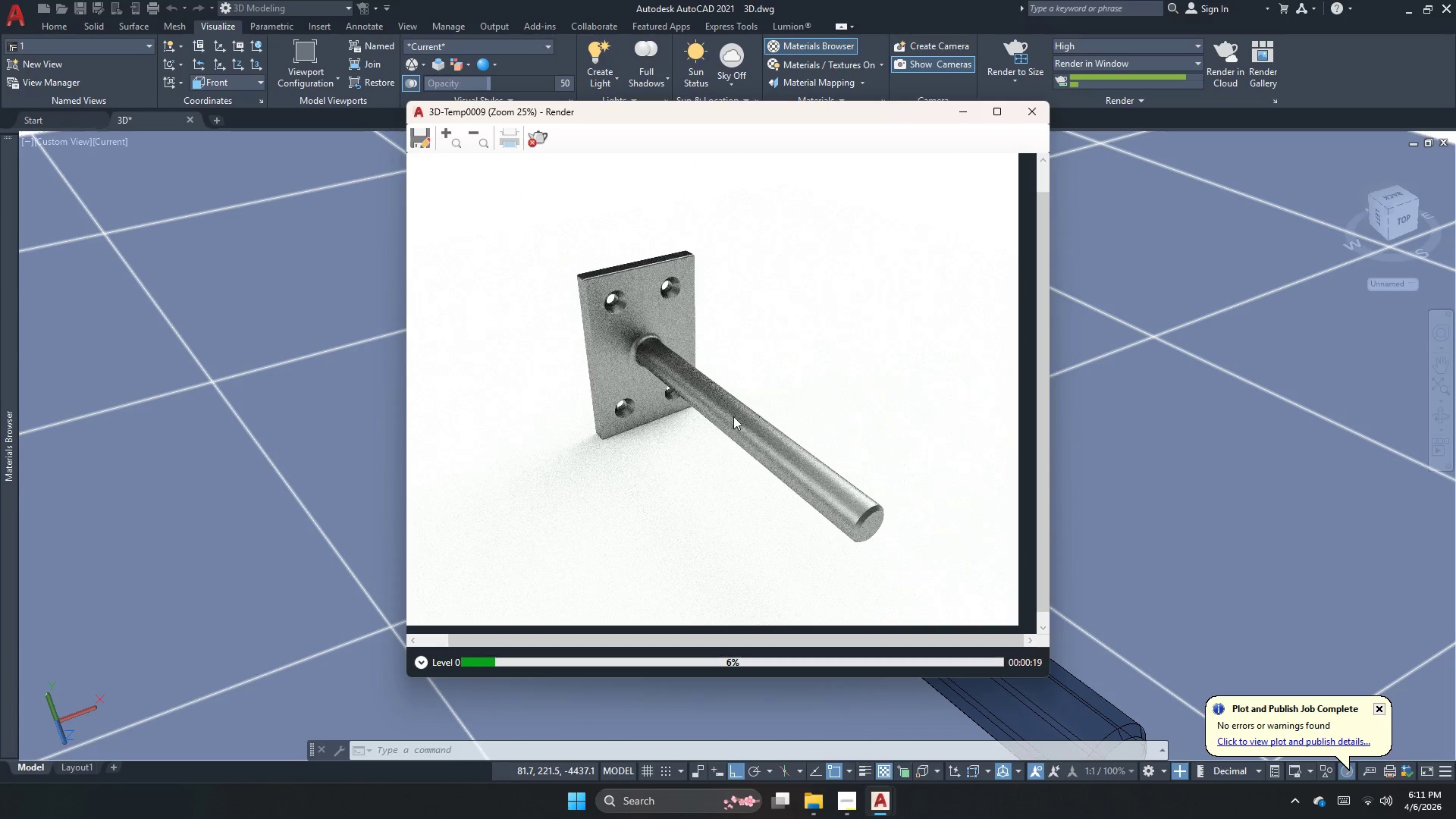 
scroll: coordinate [708, 391], scroll_direction: up, amount: 1.0
 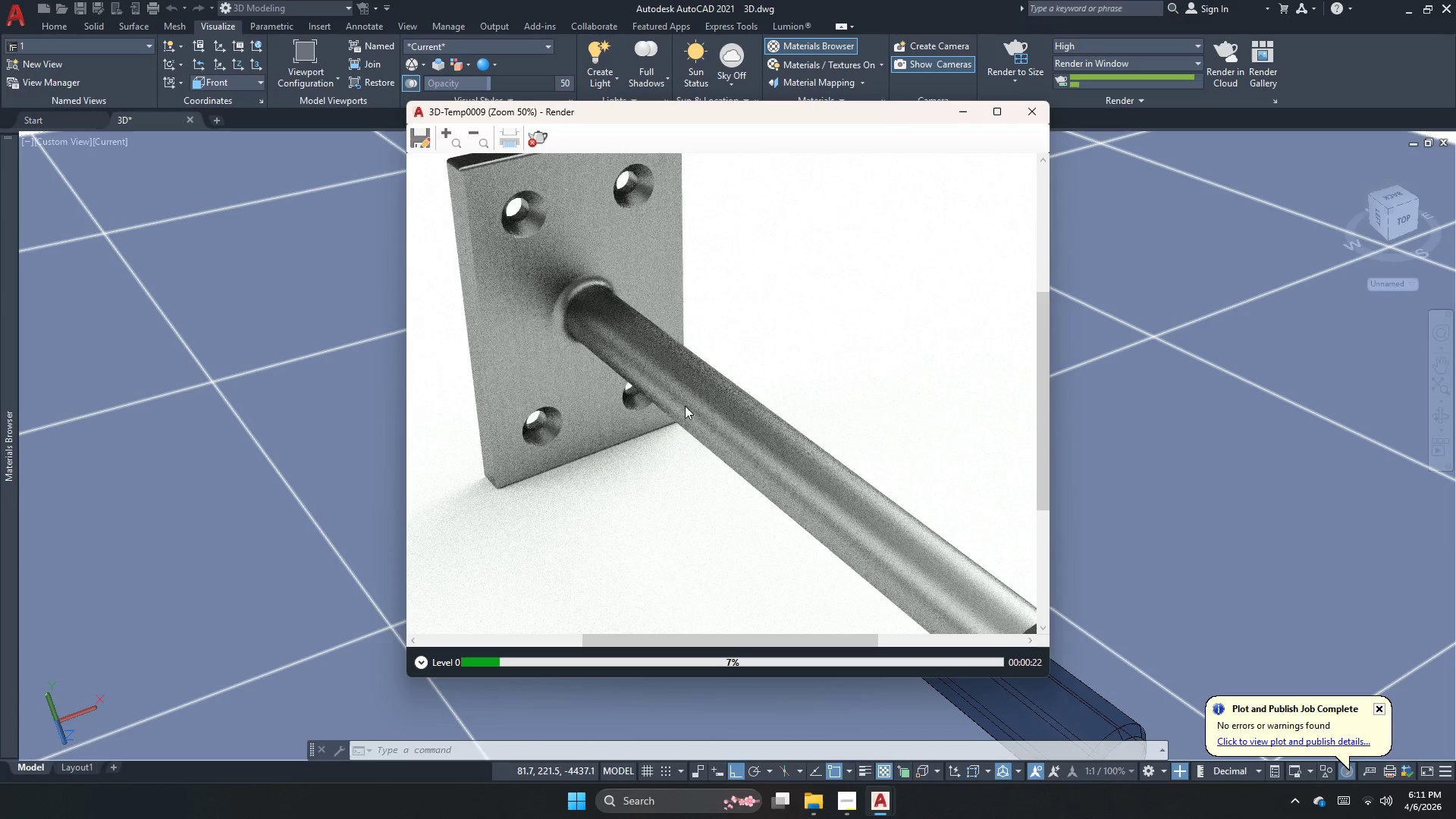 
scroll: coordinate [663, 325], scroll_direction: down, amount: 1.0
 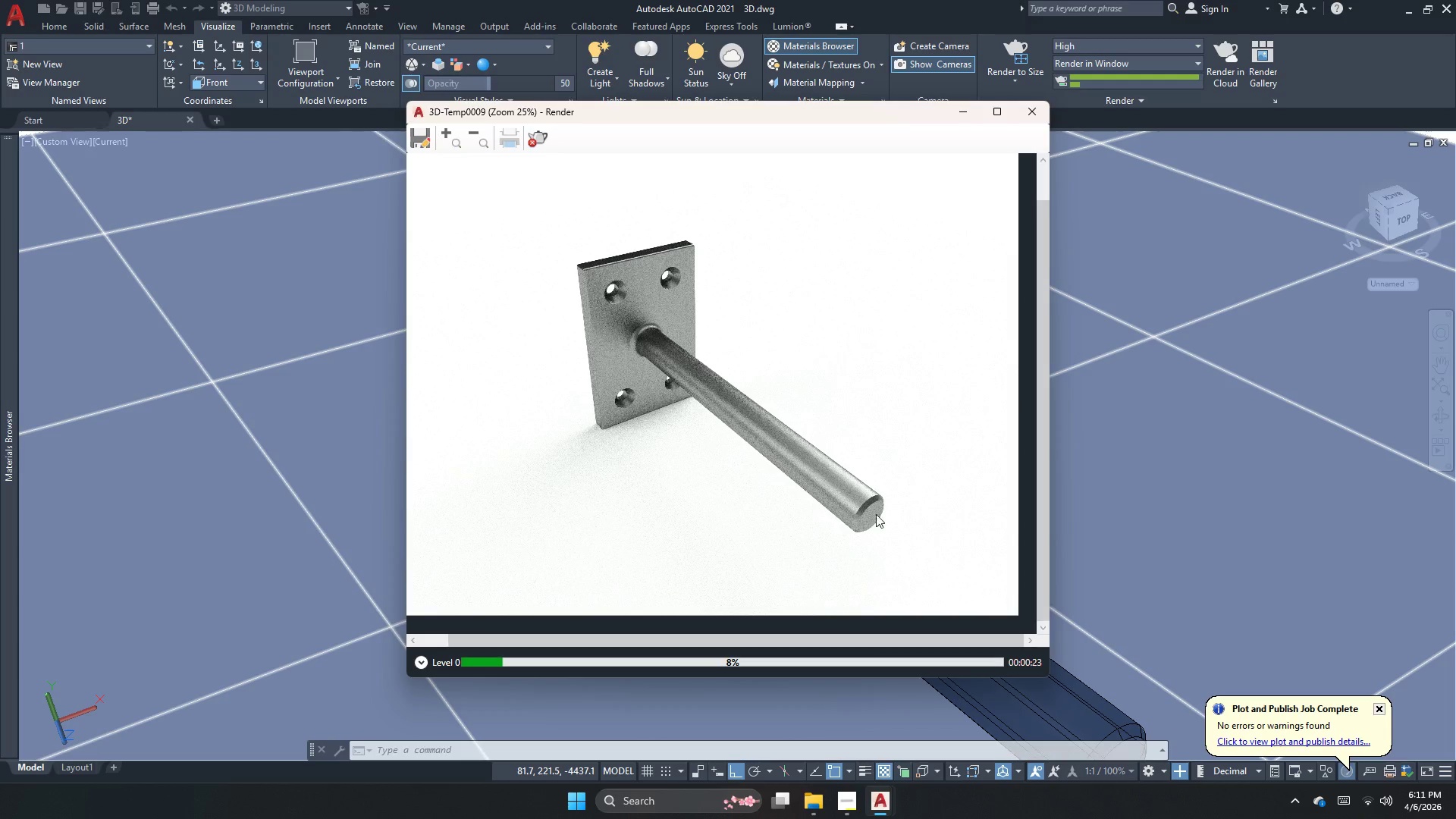 
scroll: coordinate [880, 517], scroll_direction: up, amount: 2.0
 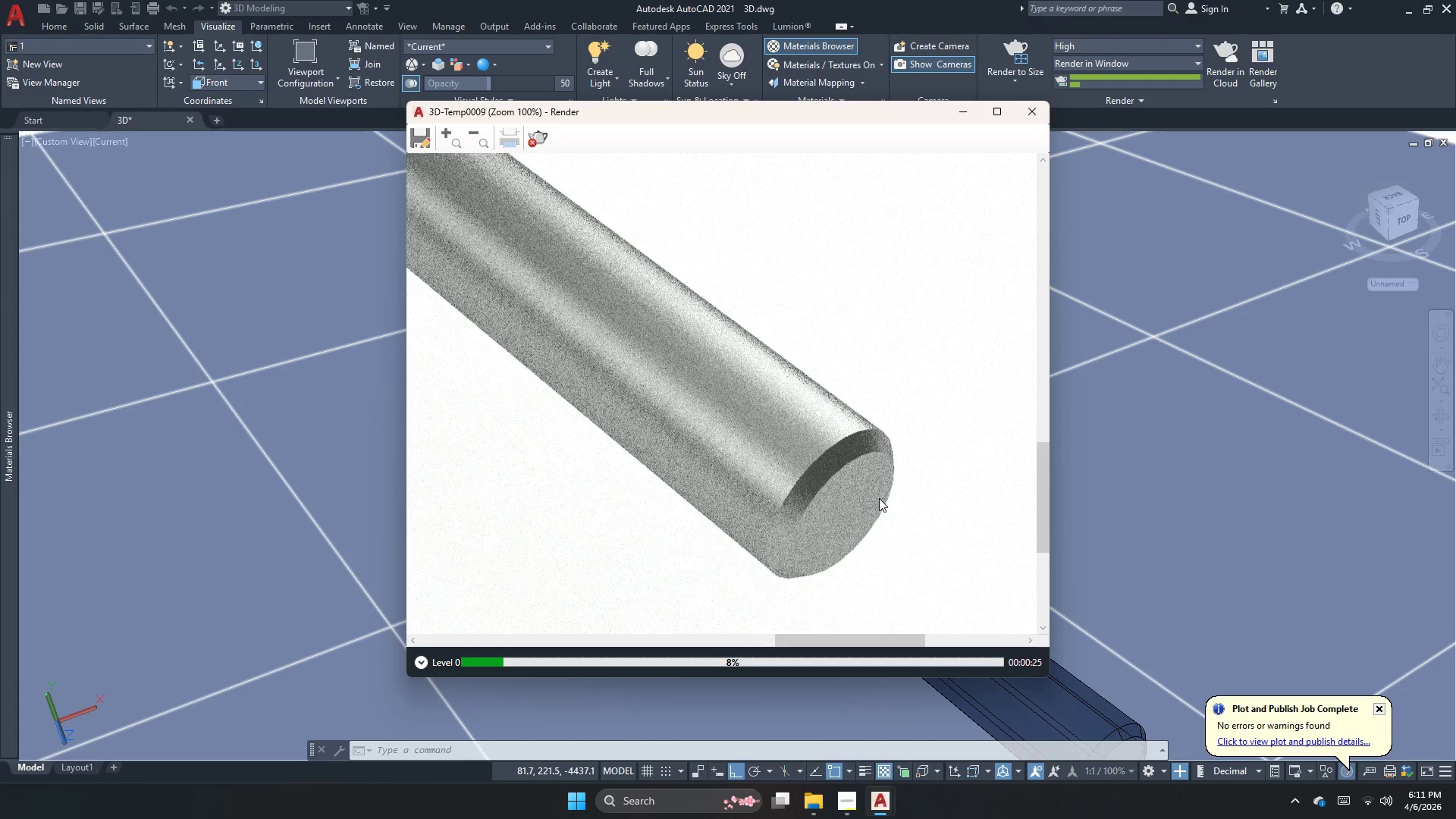 
scroll: coordinate [879, 498], scroll_direction: down, amount: 3.0
 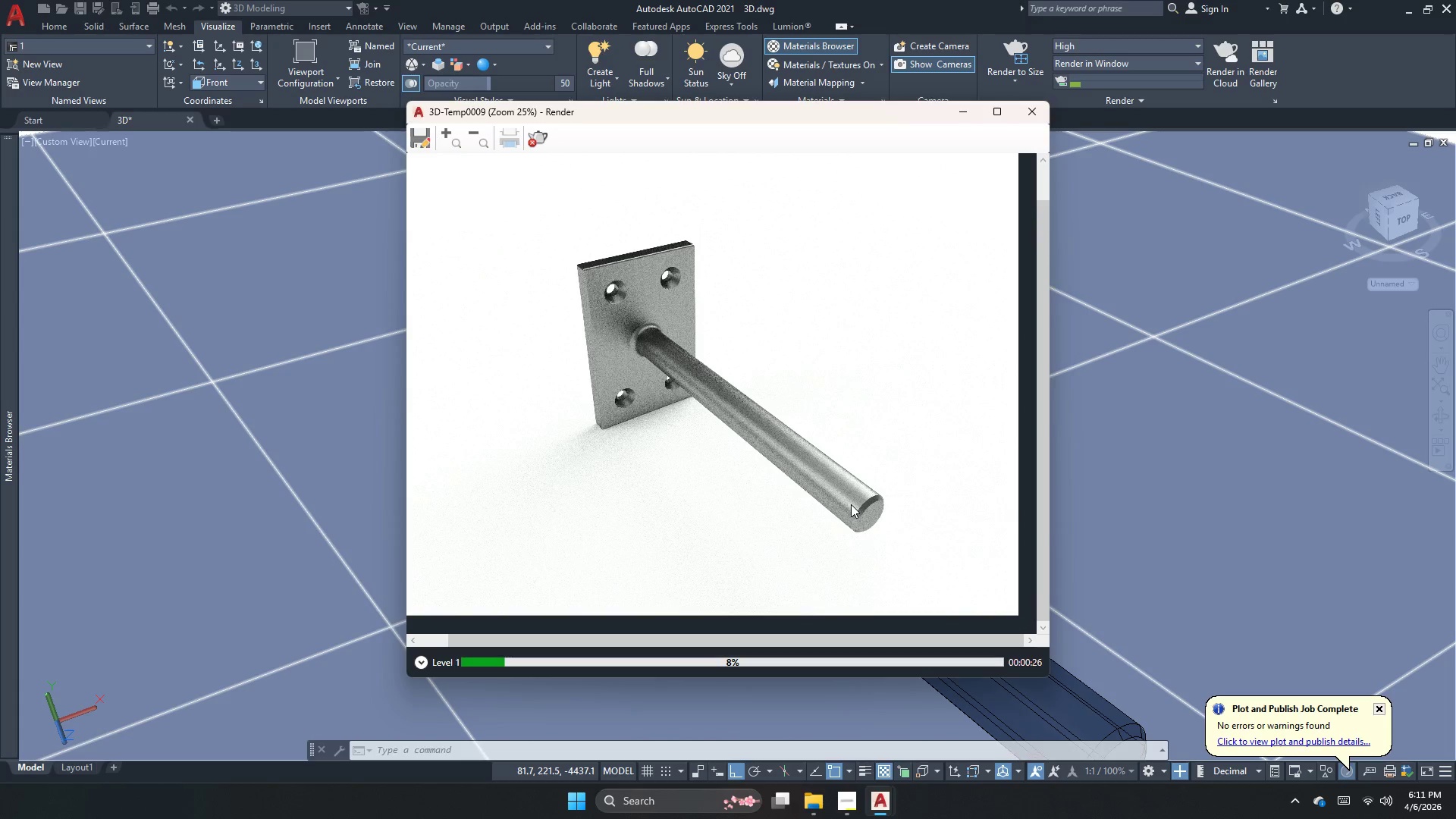 
scroll: coordinate [849, 504], scroll_direction: up, amount: 1.0
 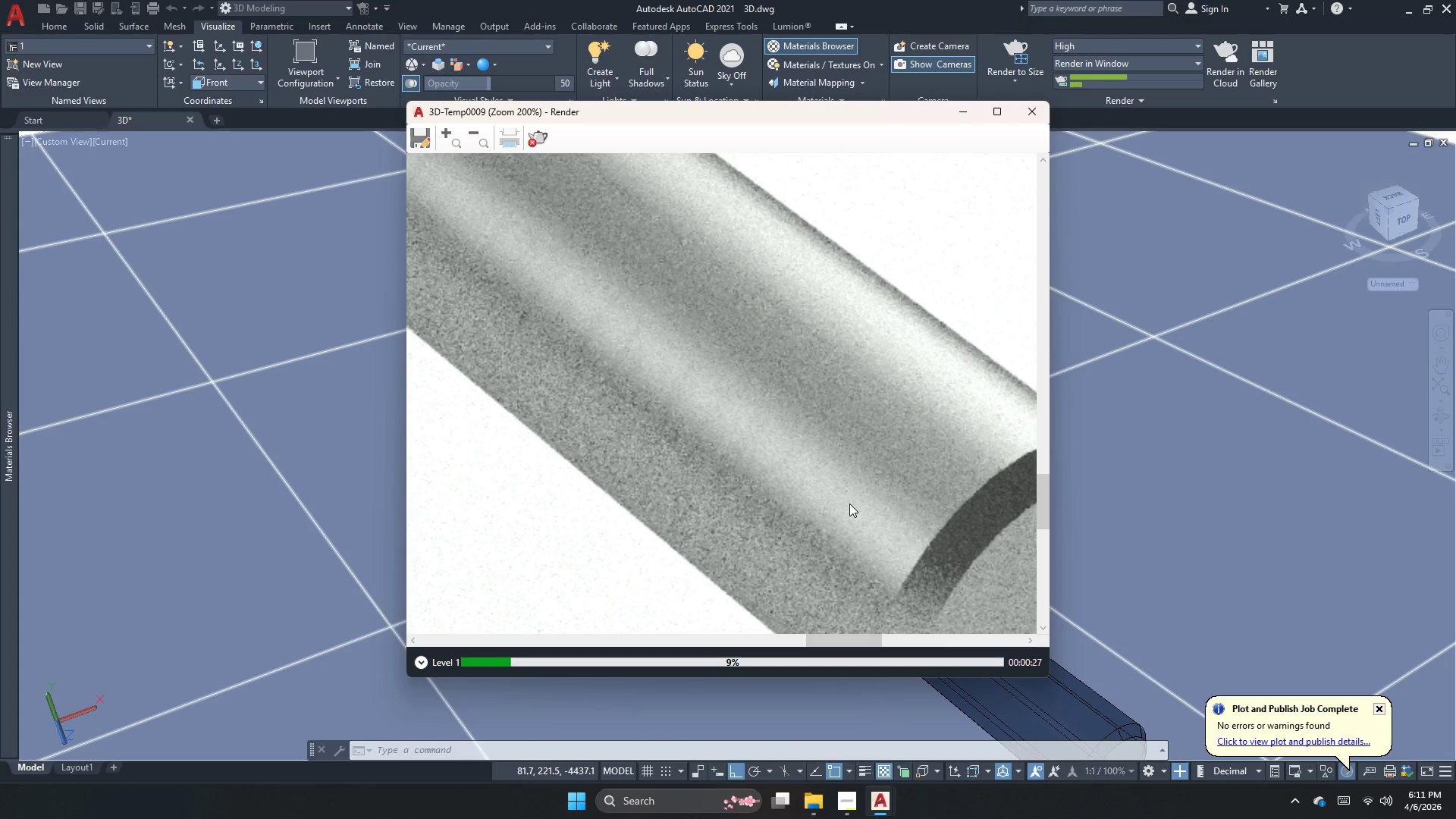 
scroll: coordinate [849, 504], scroll_direction: down, amount: 2.0
 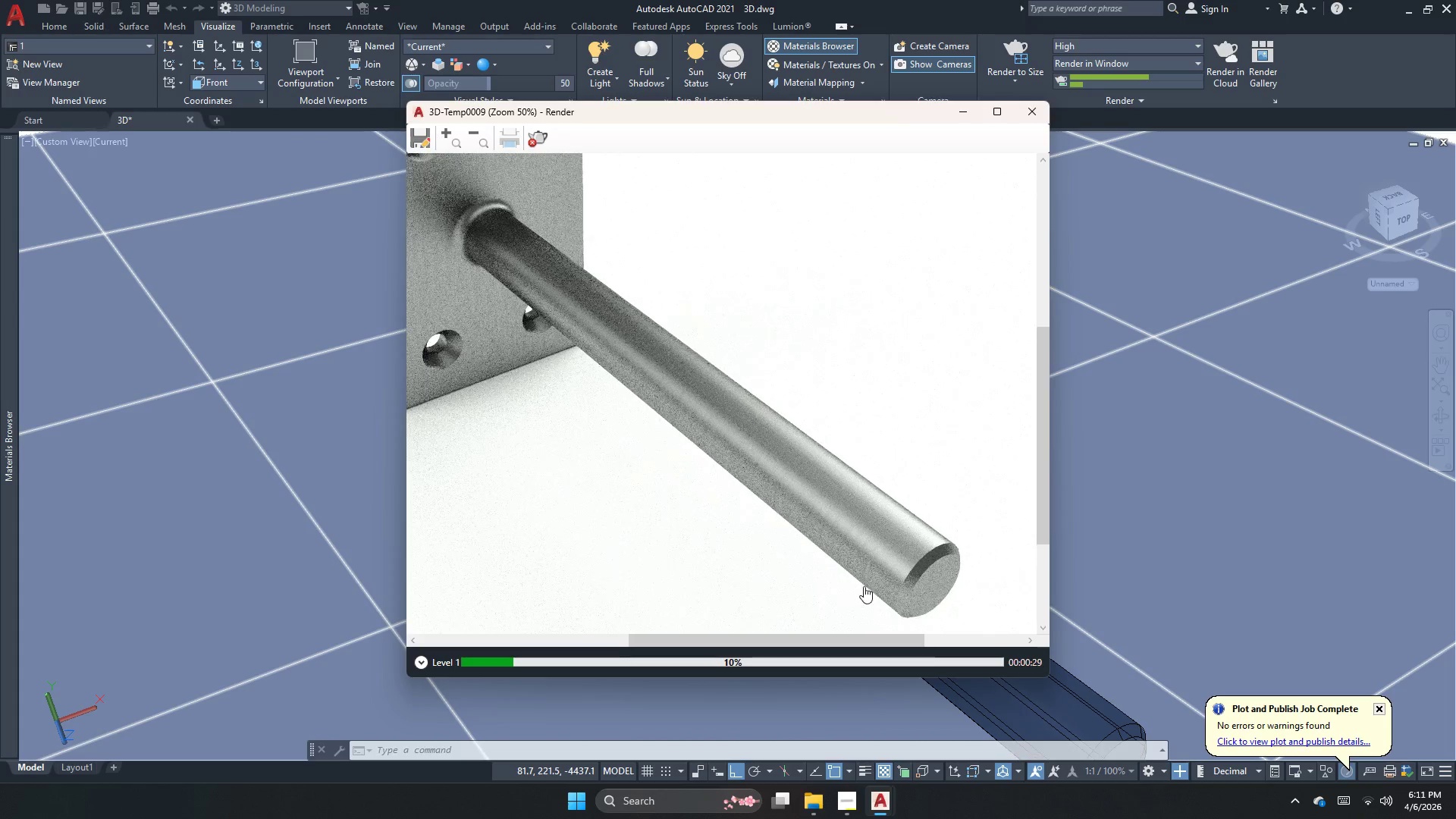 
scroll: coordinate [655, 366], scroll_direction: none, amount: 0.0
 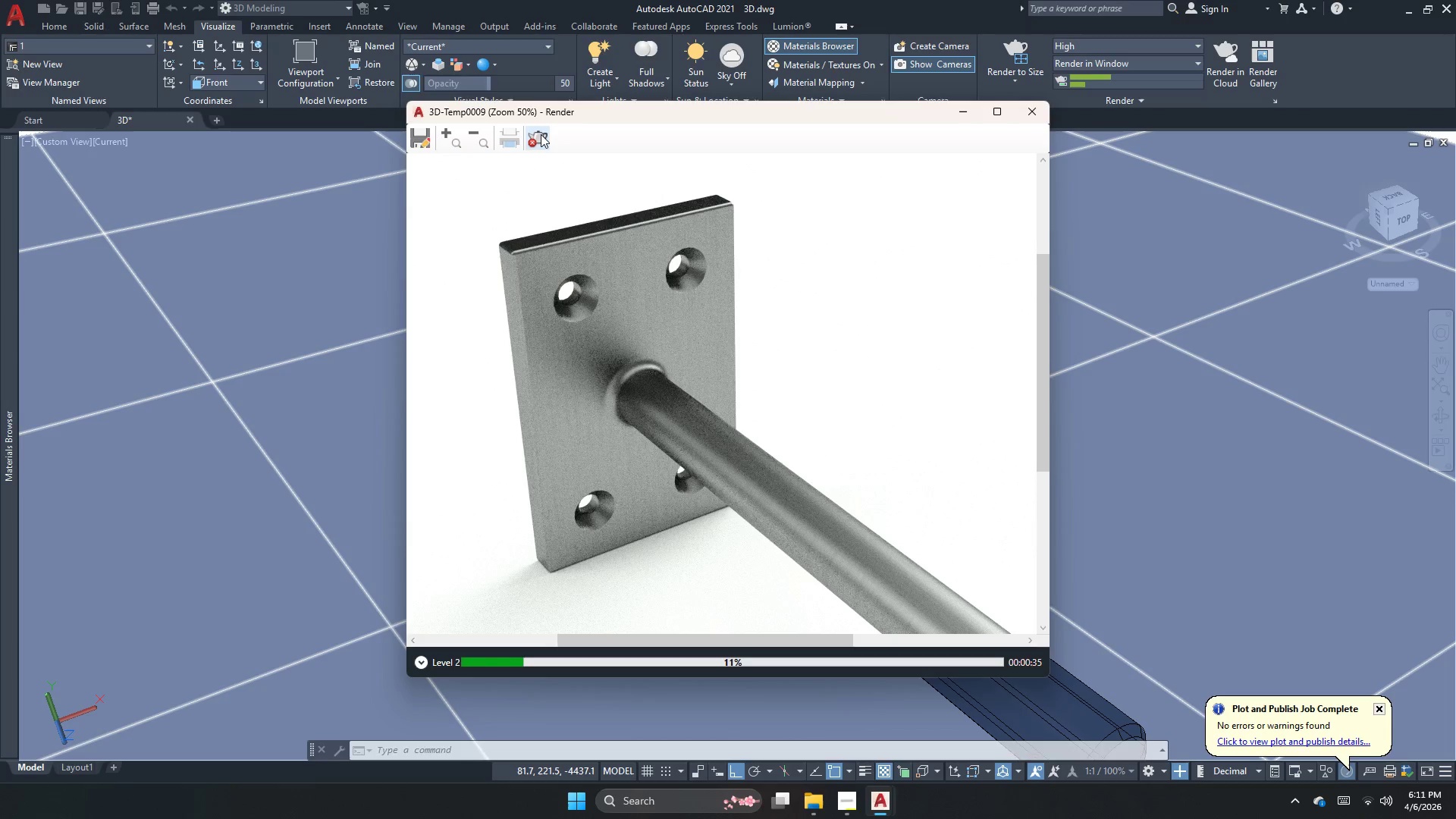 
left_click([541, 134])
 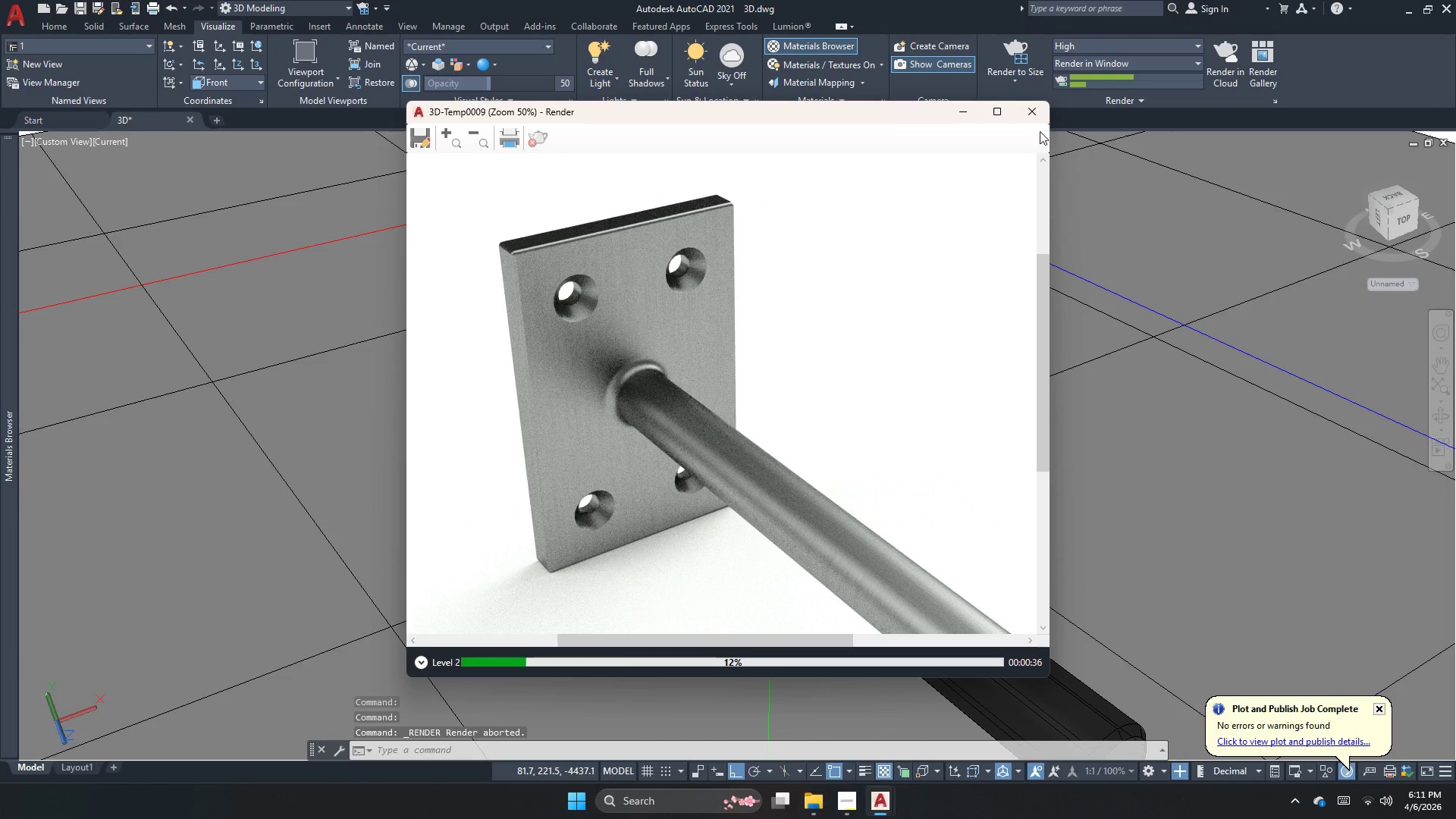 
left_click([1038, 118])
 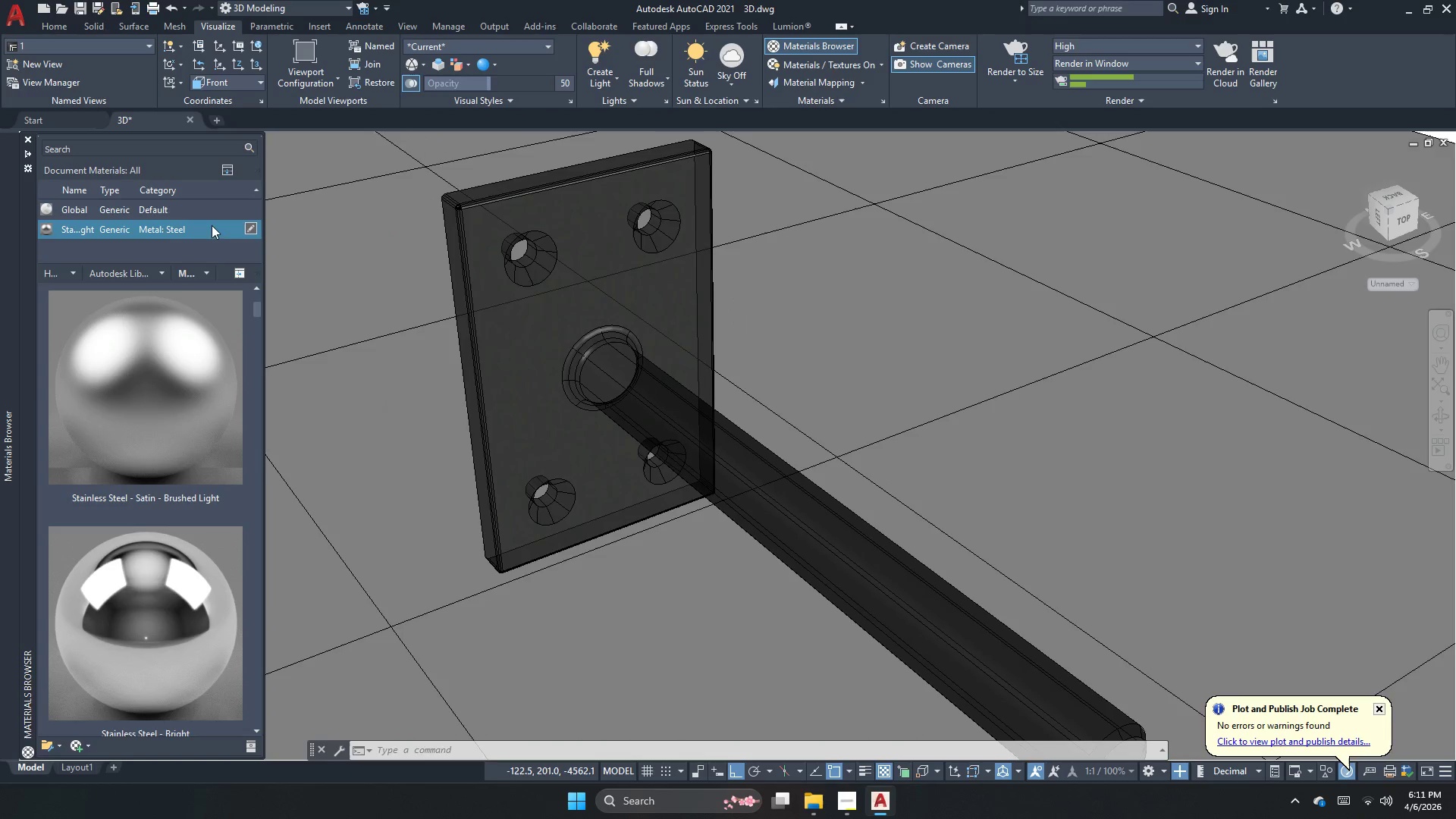 
left_click([252, 224])
 